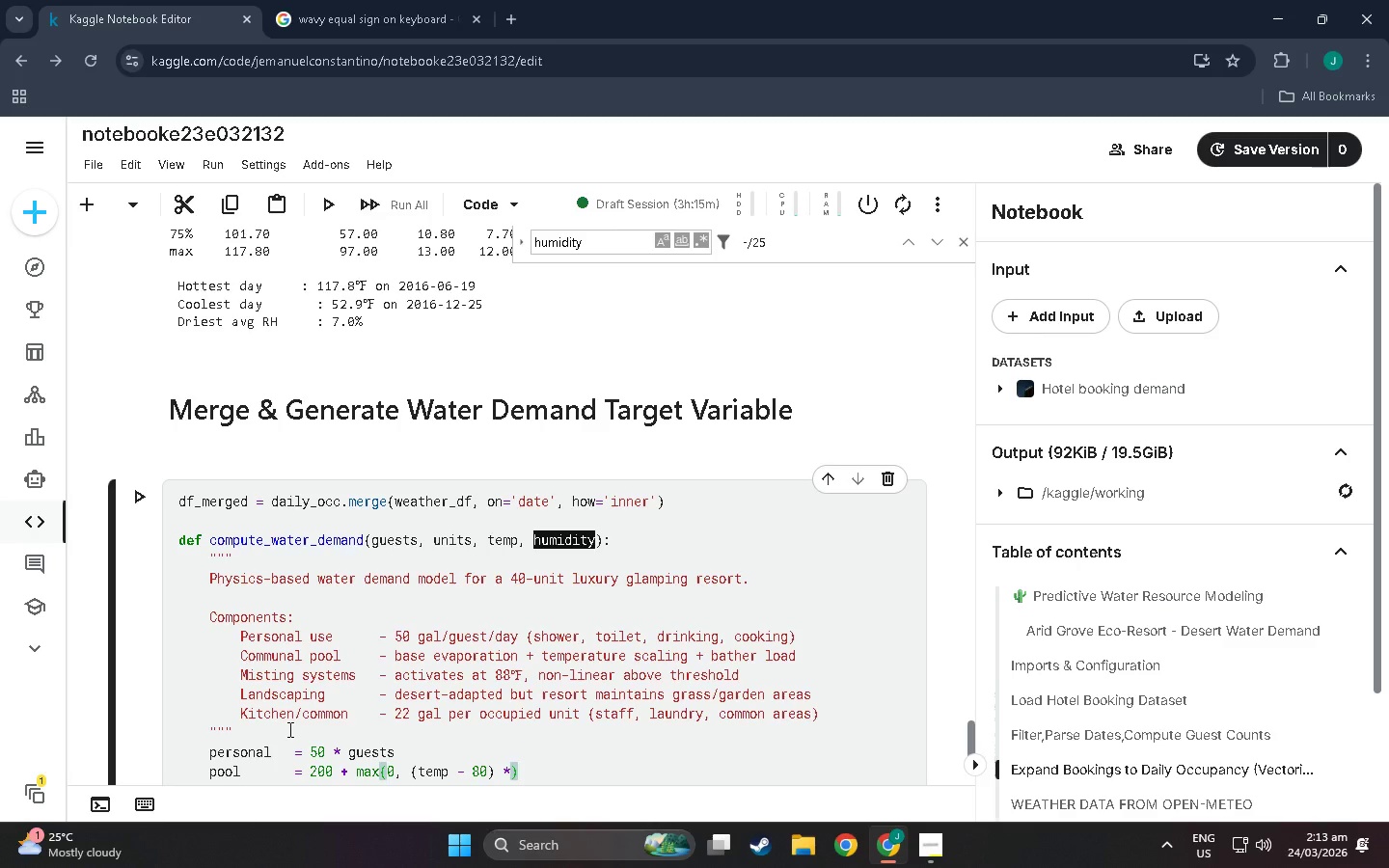 
key(Space)
 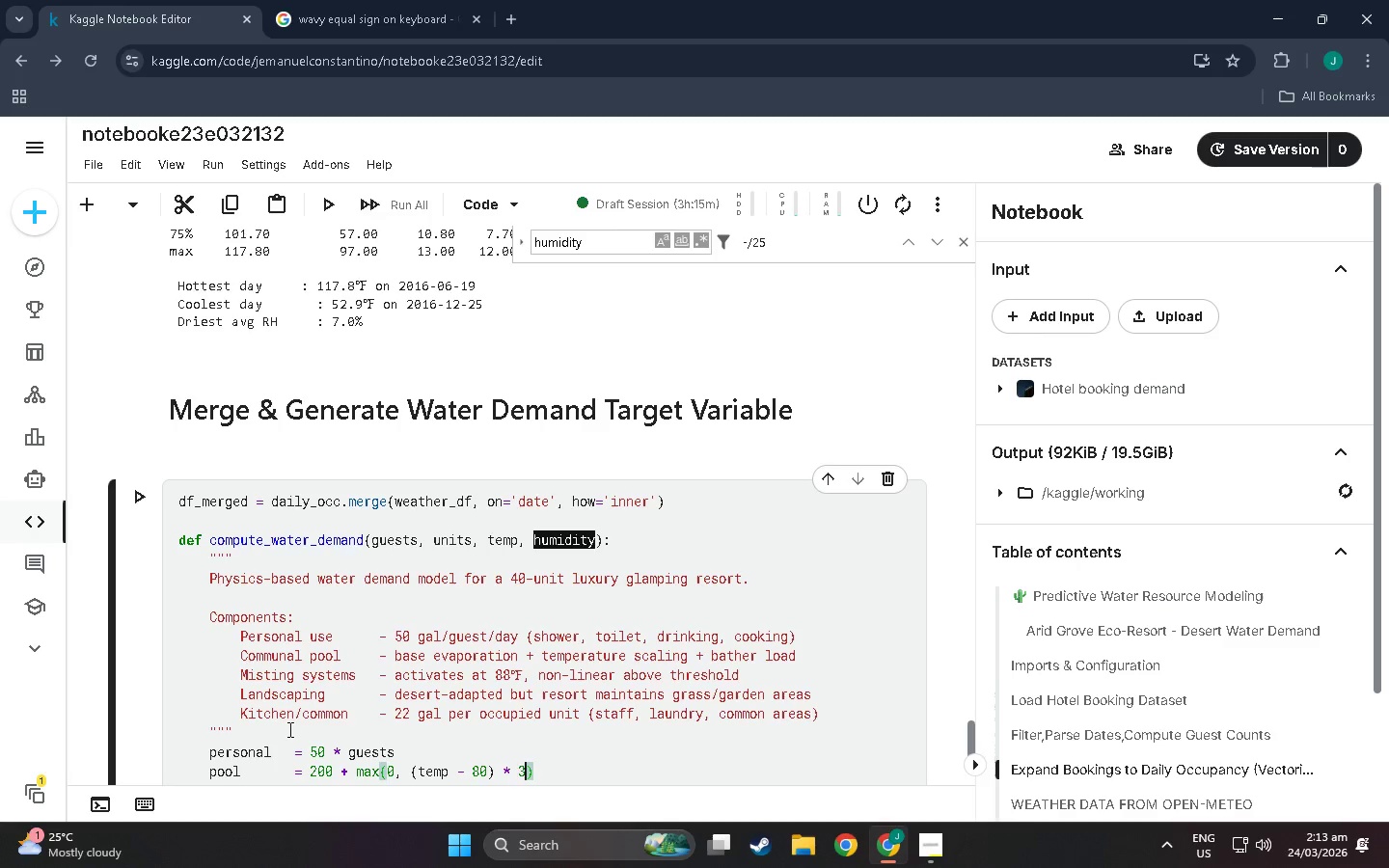 
key(3)
 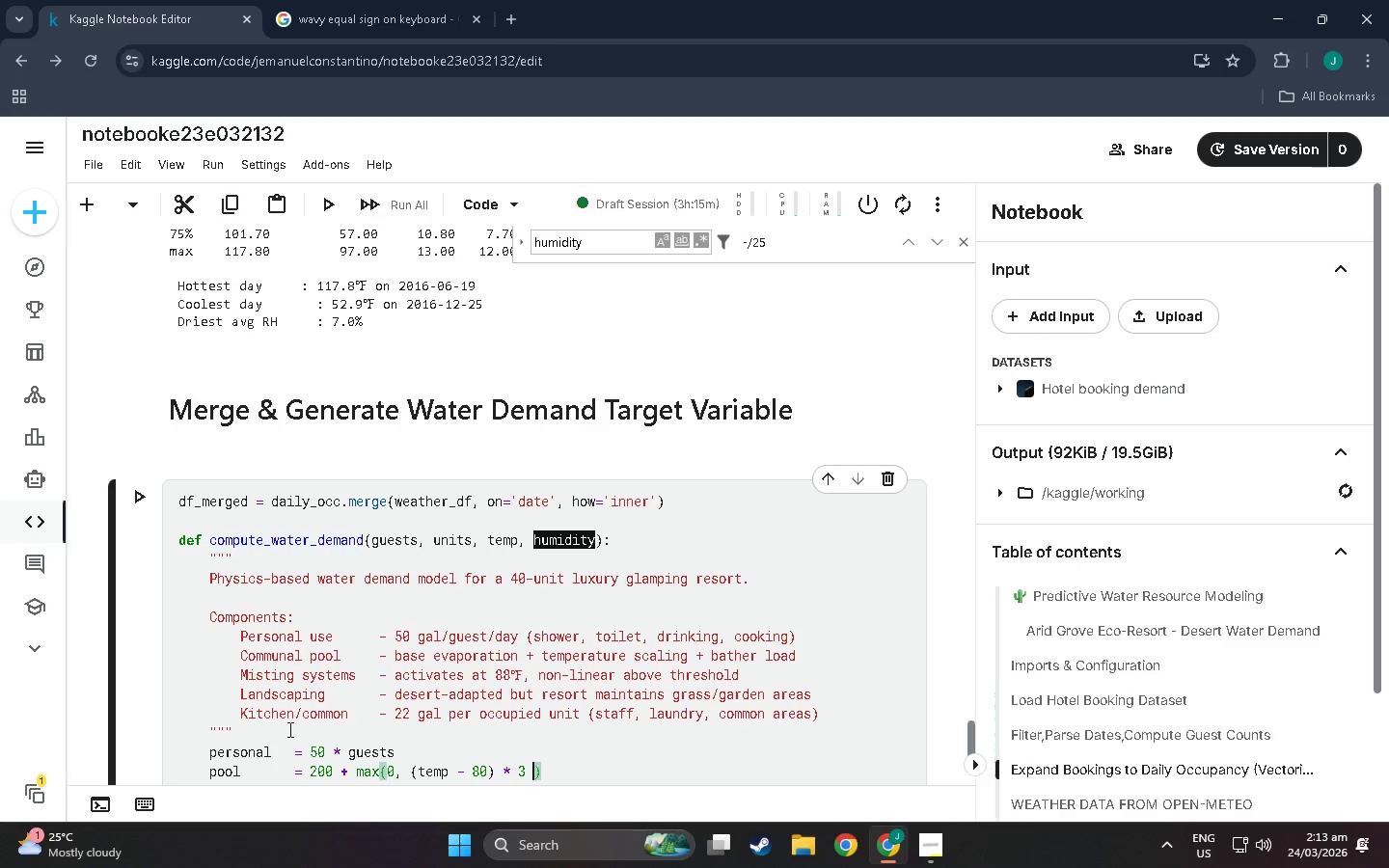 
key(Space)
 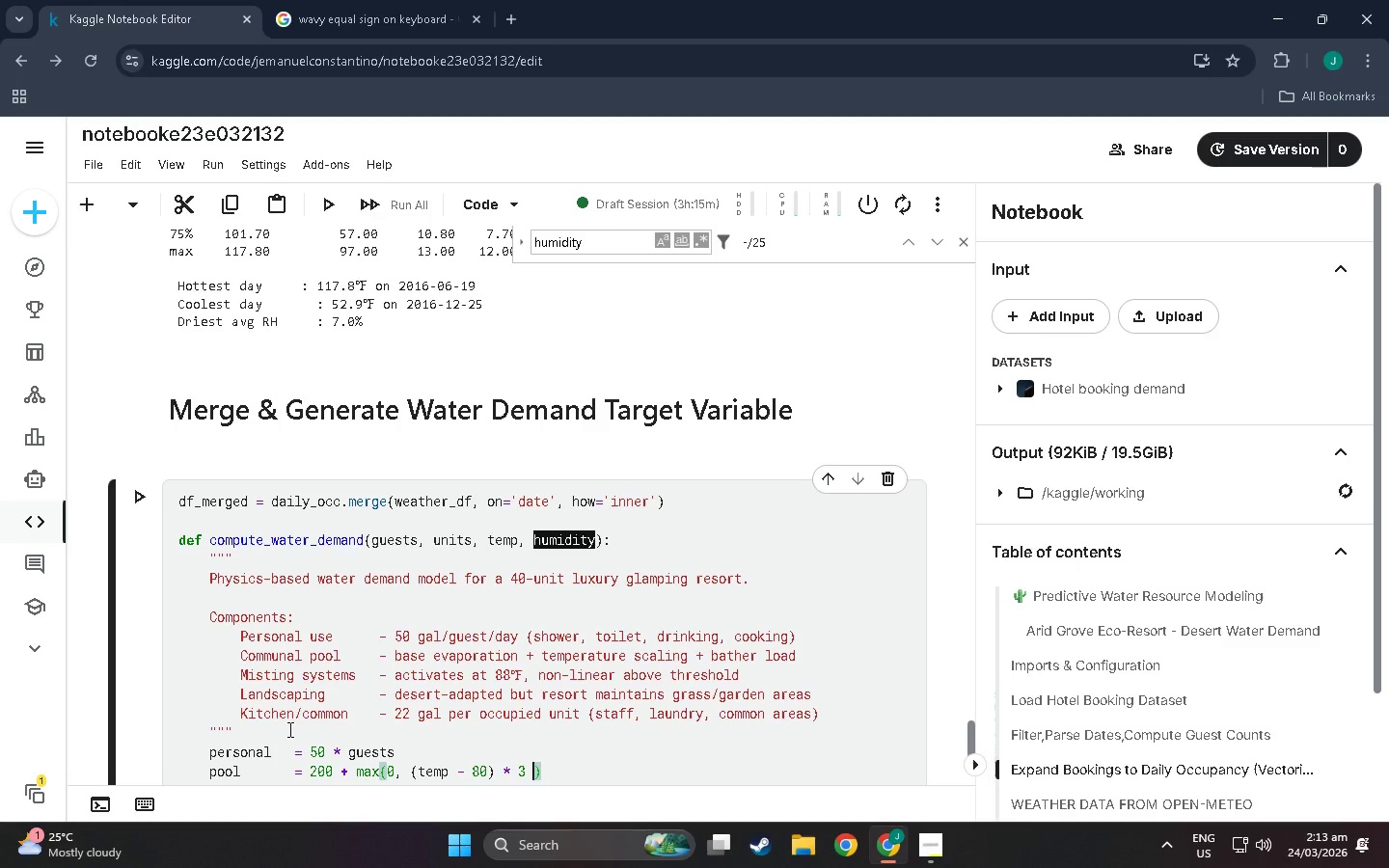 
key(Backspace)
 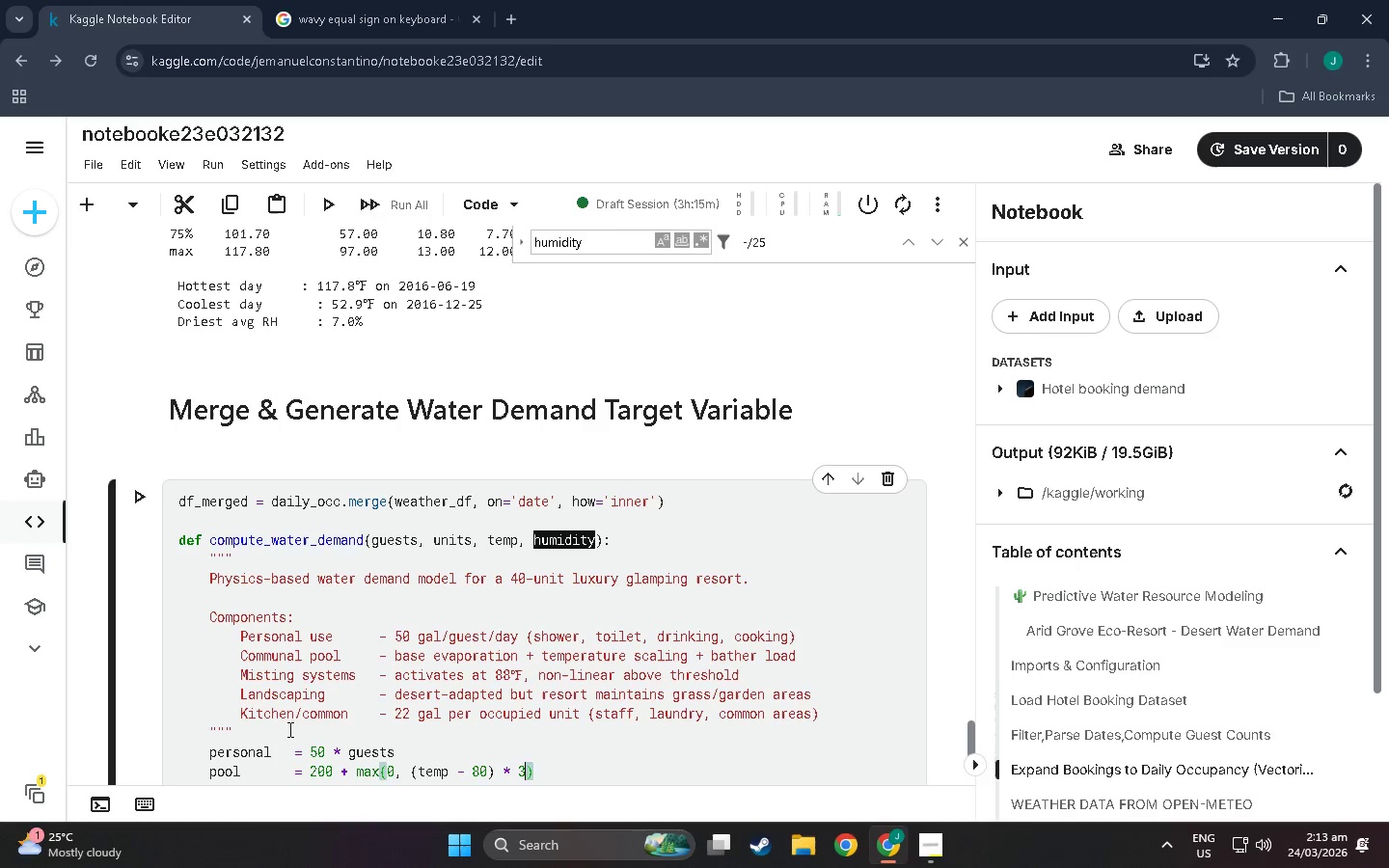 
key(ArrowRight)
 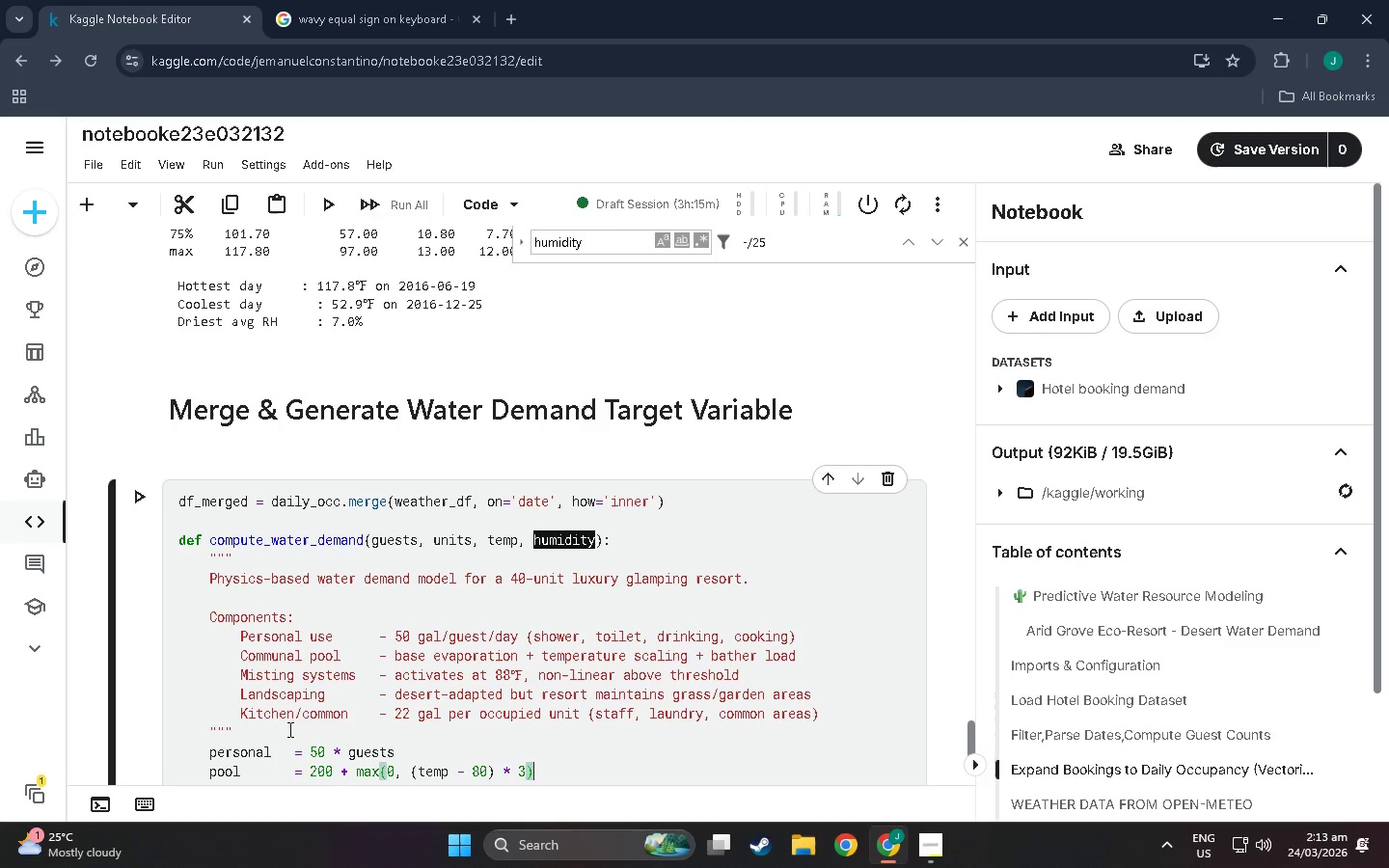 
type( + guests * 1.5)
 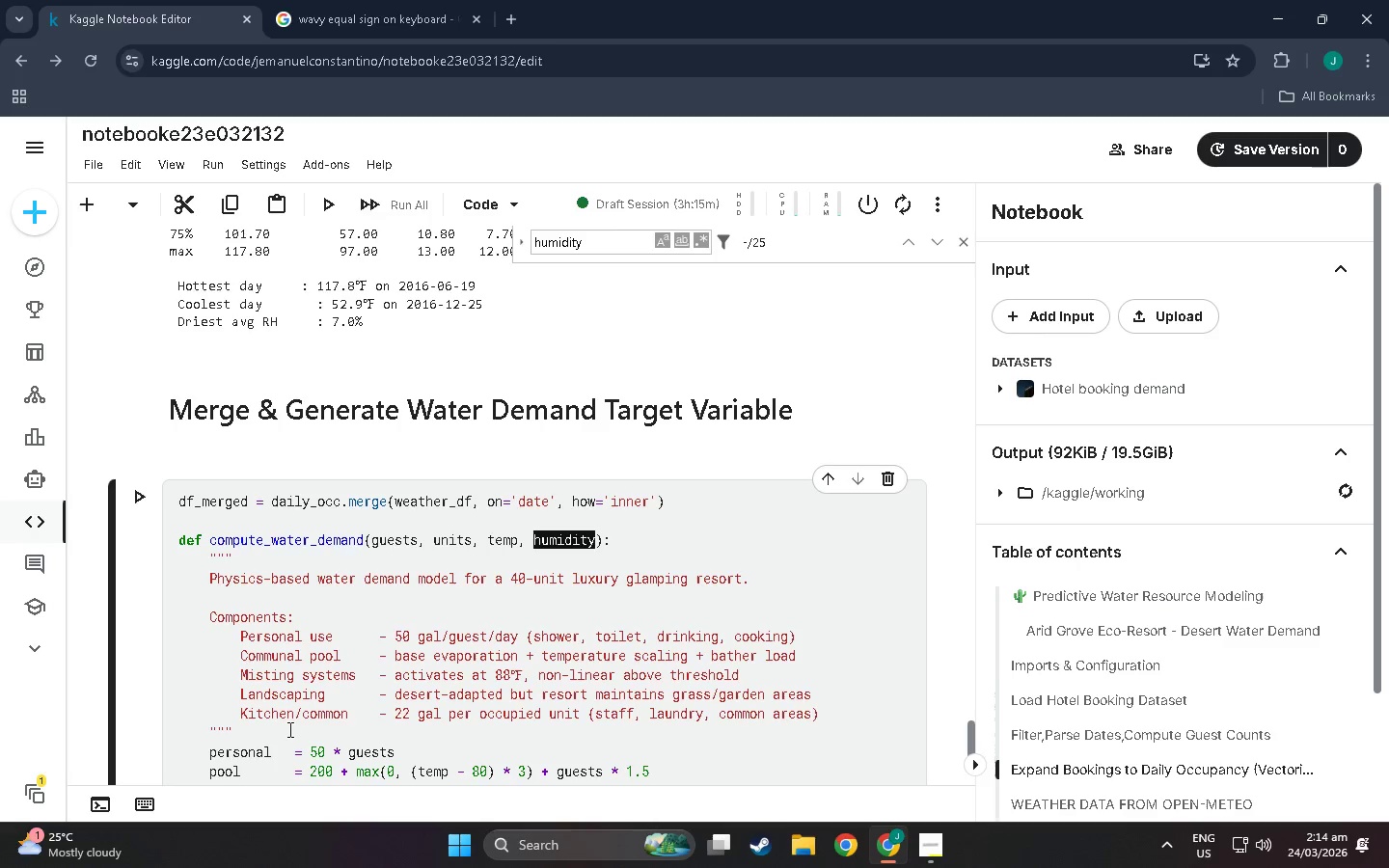 
key(Enter)
 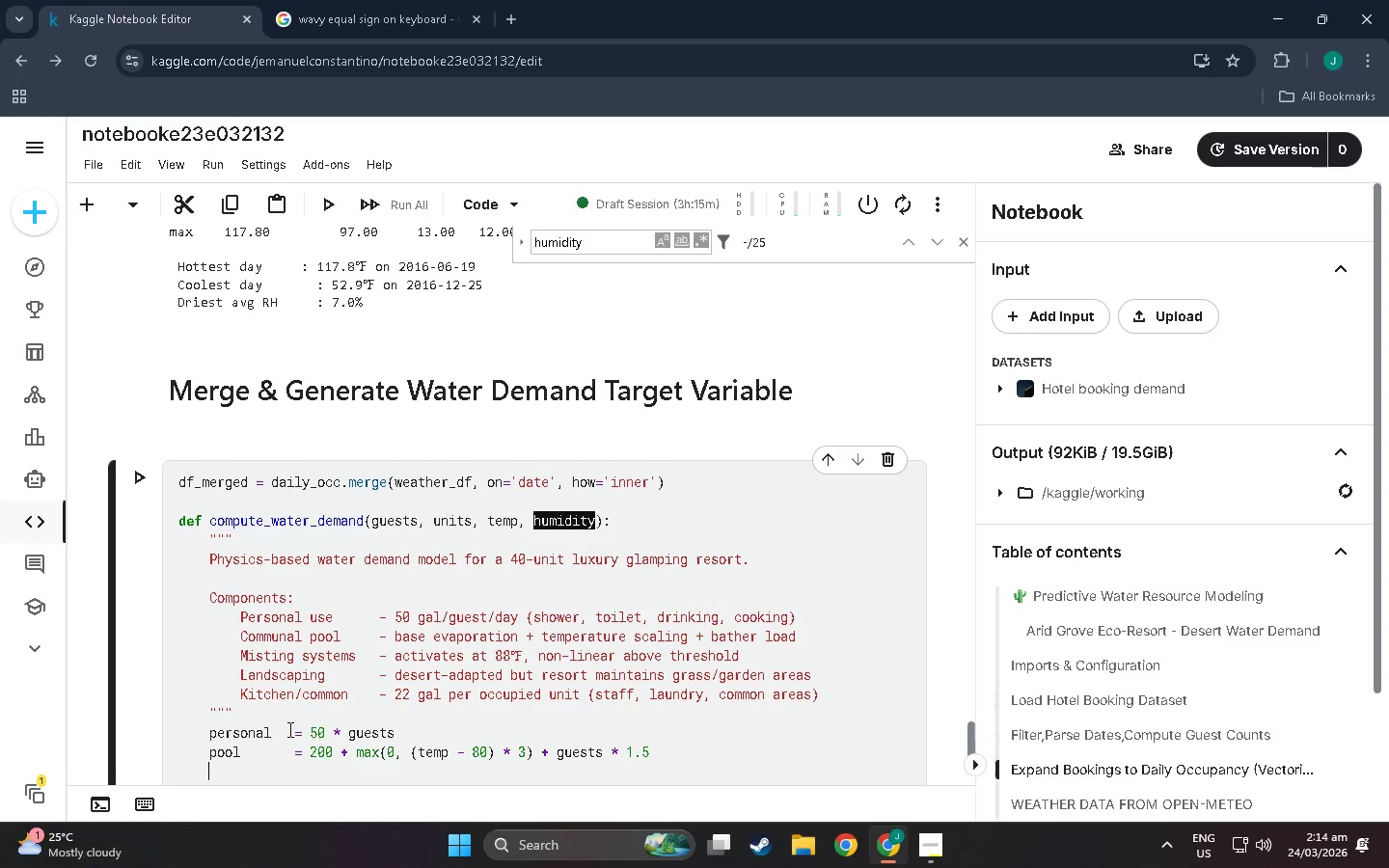 
type(misi)
key(Backspace)
type(ting    =)
 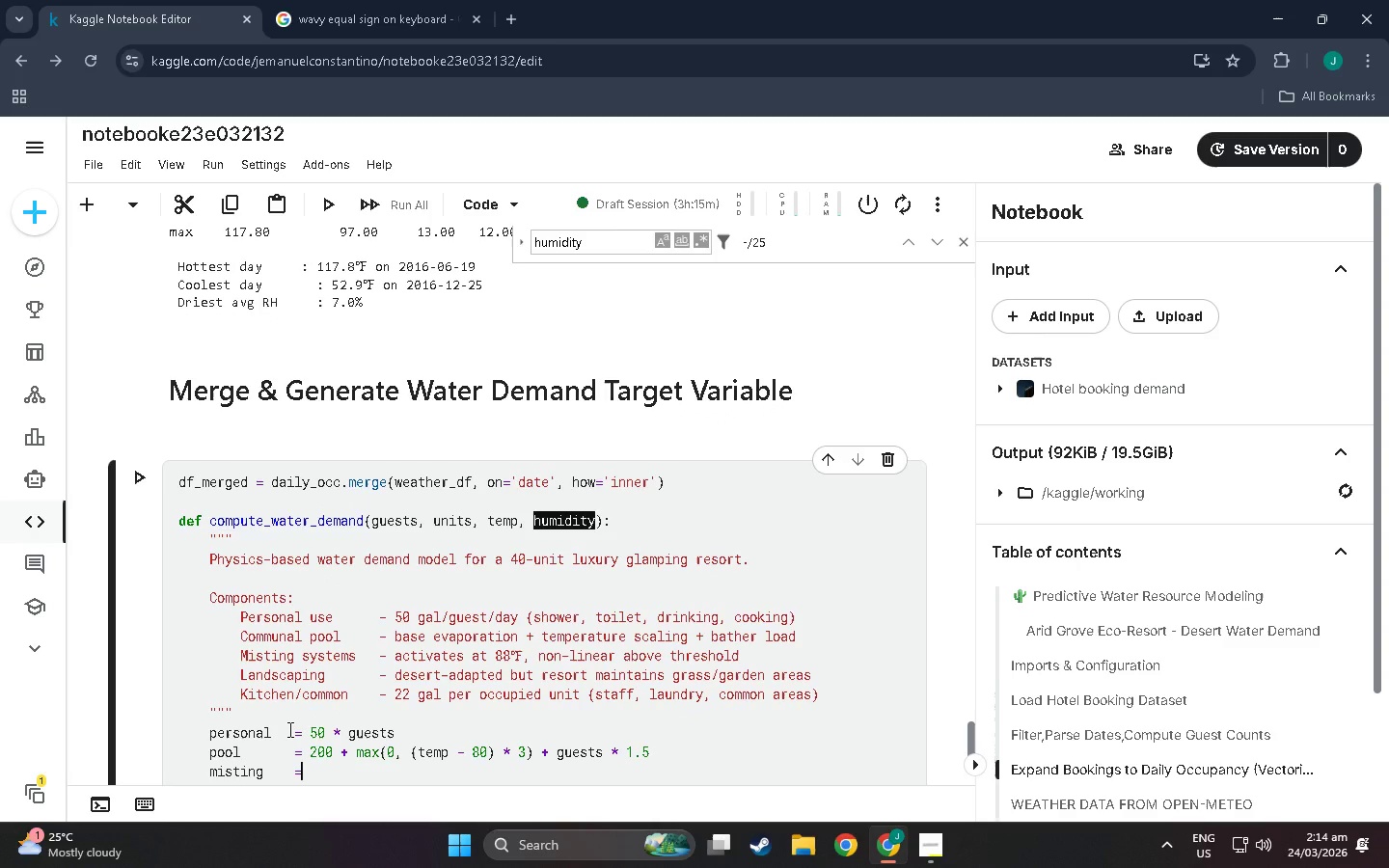 
type( max(0m,)
key(Backspace)
key(Backspace)
type(, (temp =)
key(Backspace)
type(- 88)
 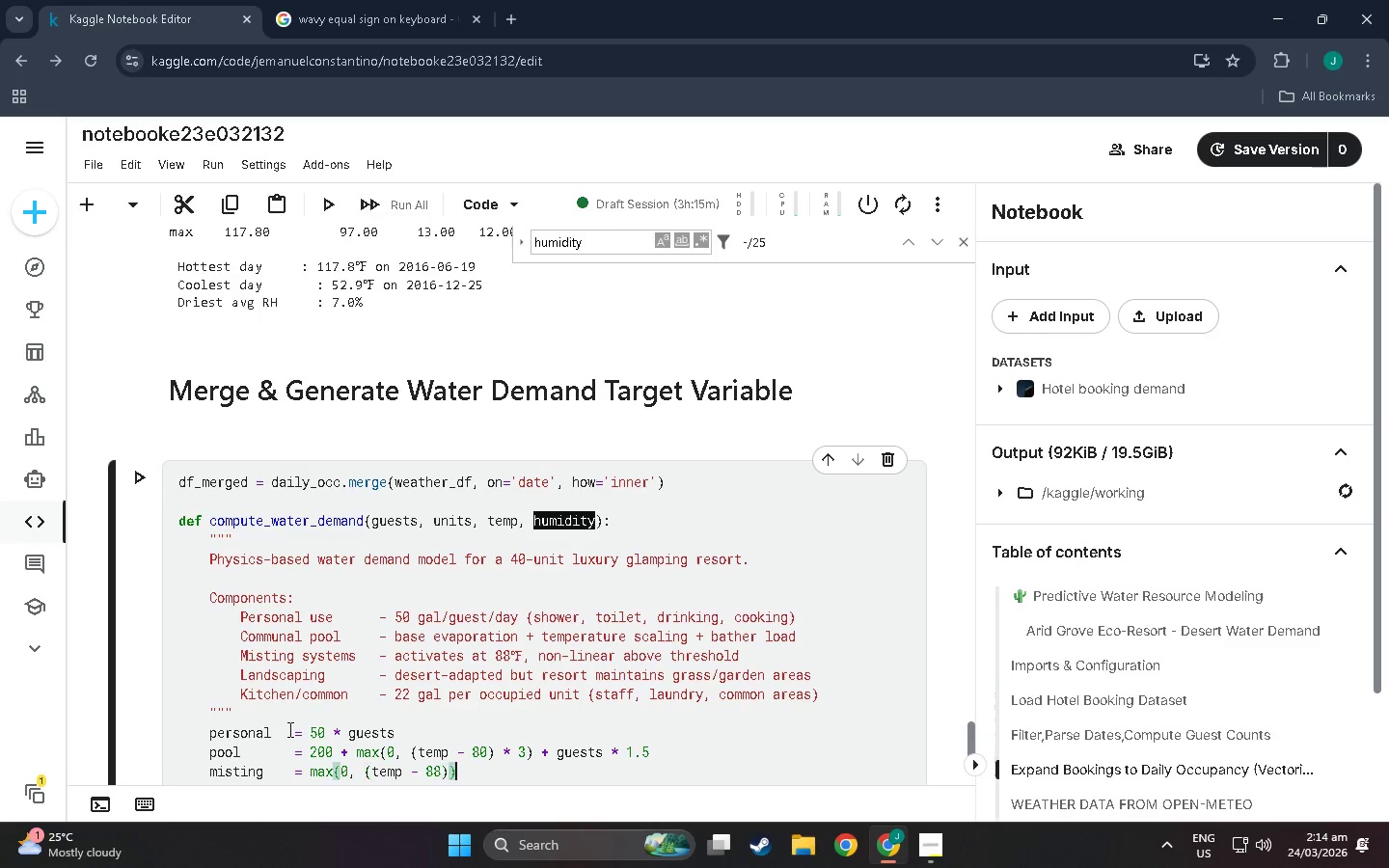 
 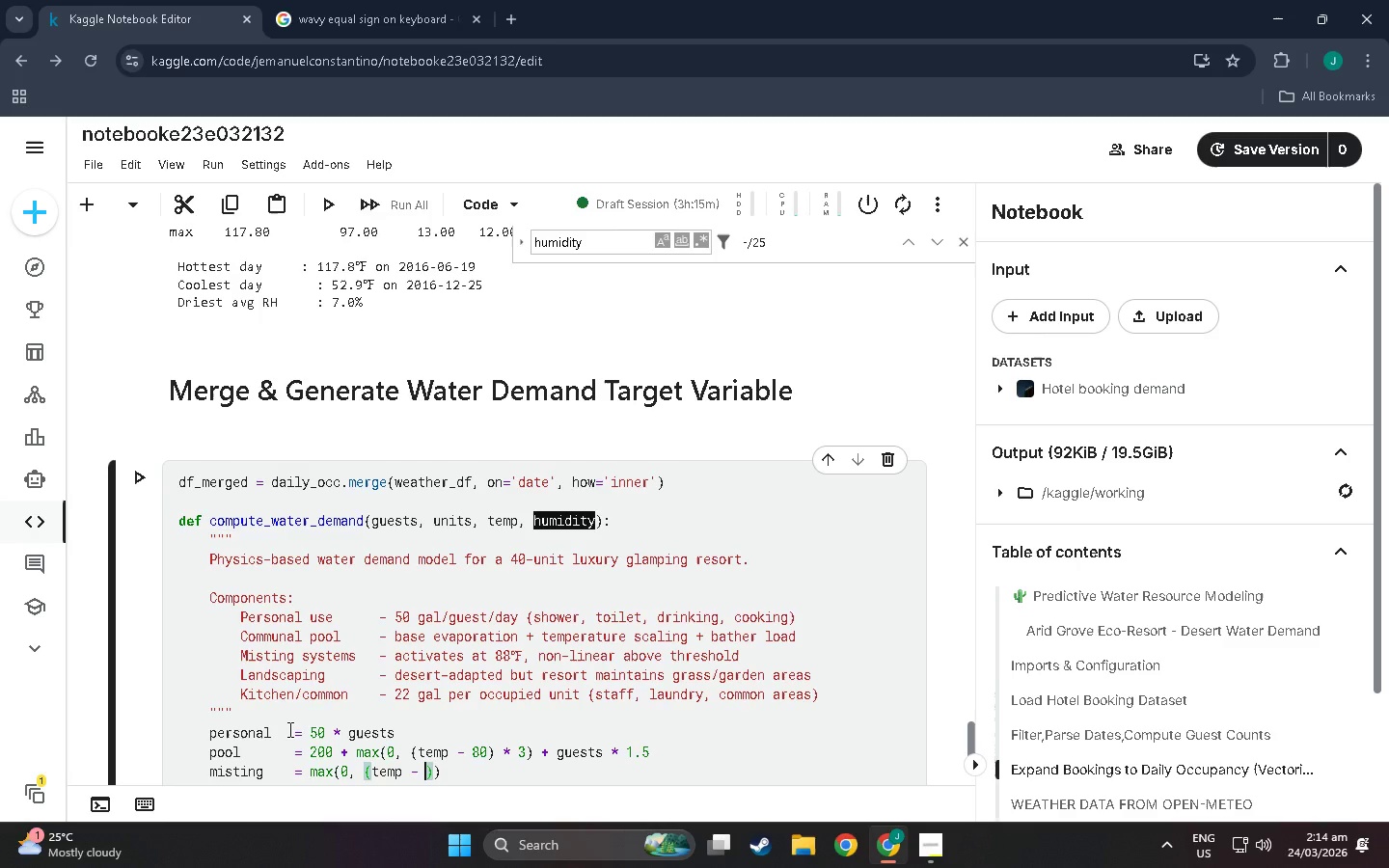 
key(ArrowDown)
 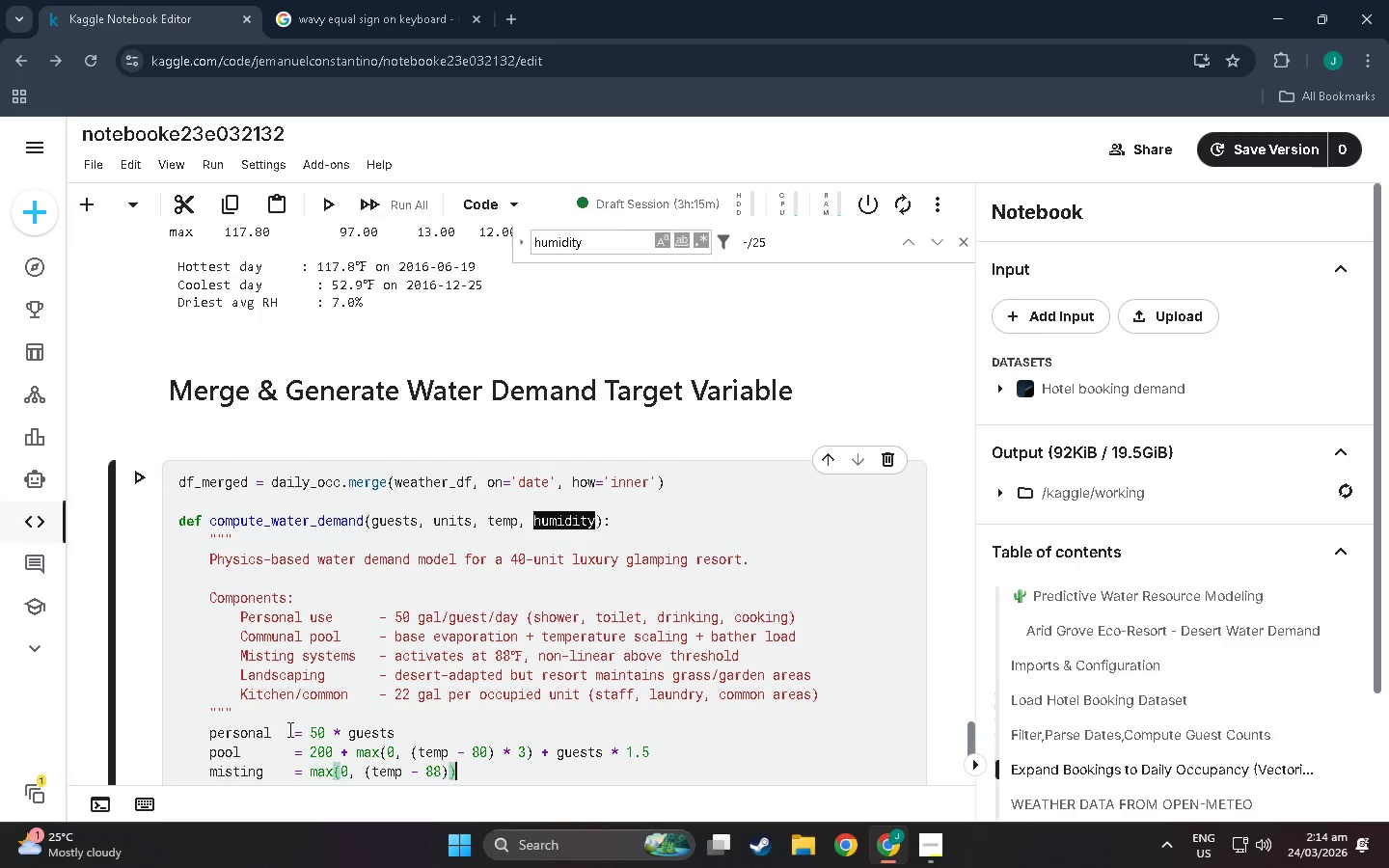 
key(ArrowRight)
 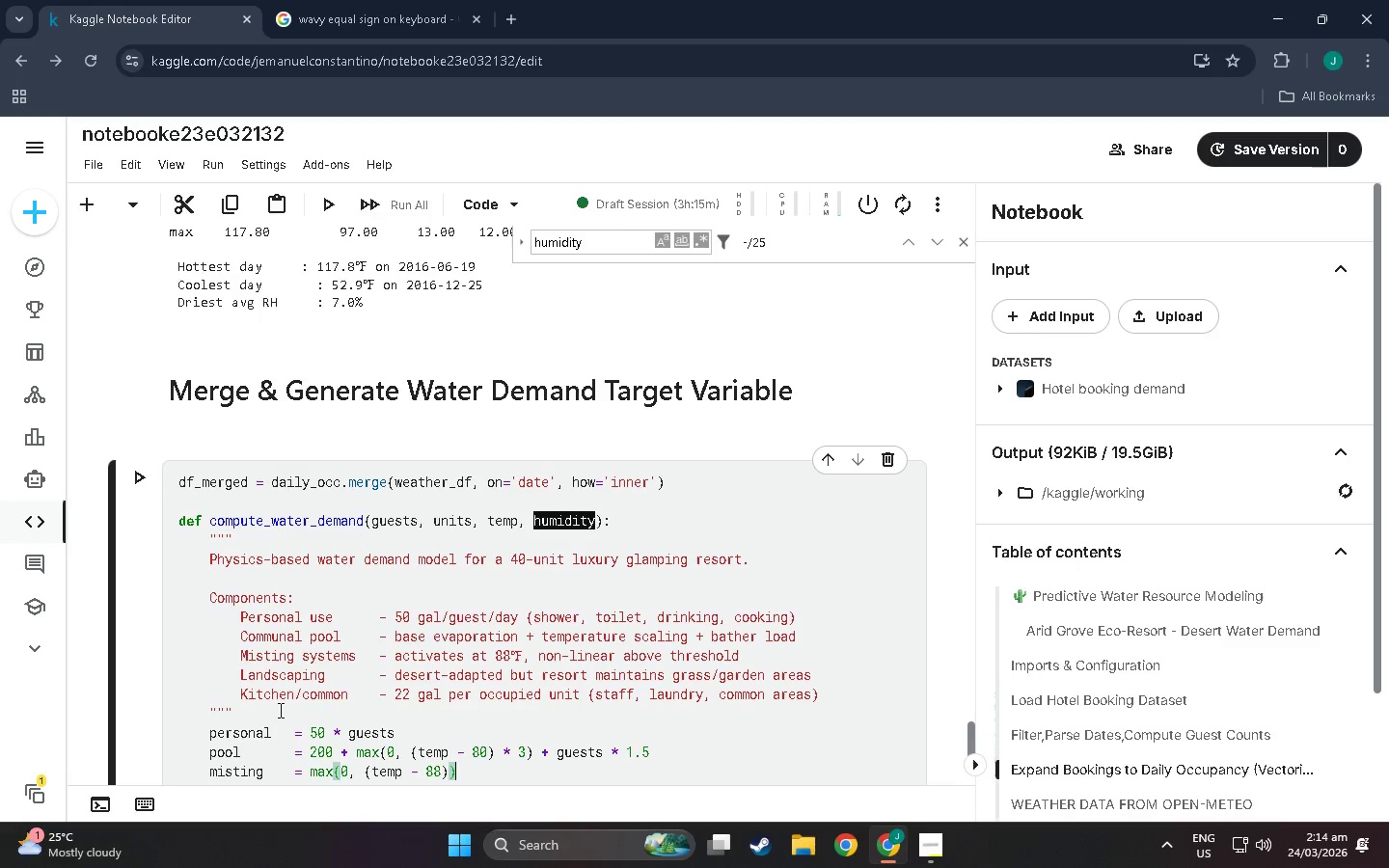 
scroll: coordinate [389, 745], scroll_direction: down, amount: 3.0
 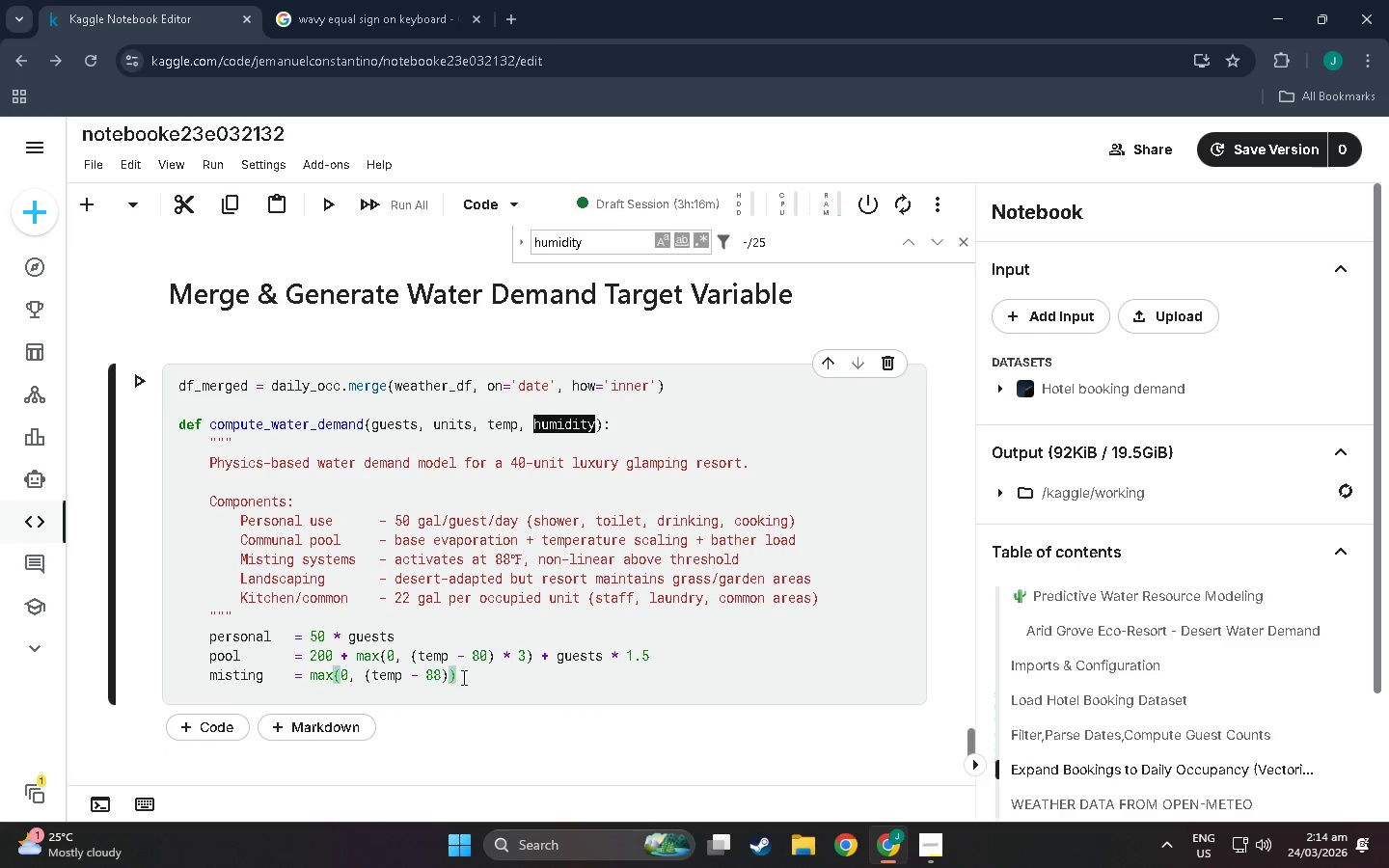 
key(Space)
 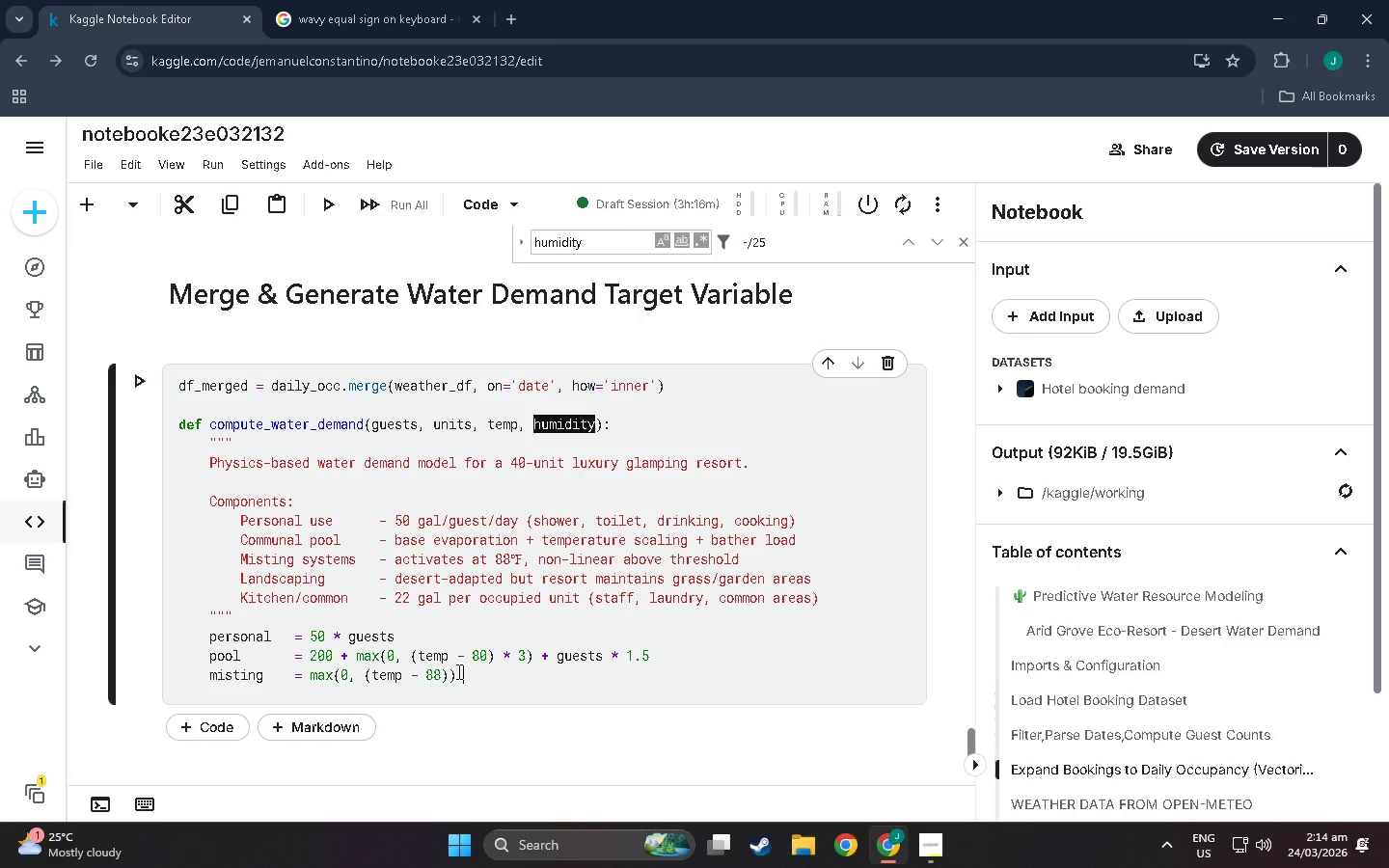 
left_click([450, 671])
 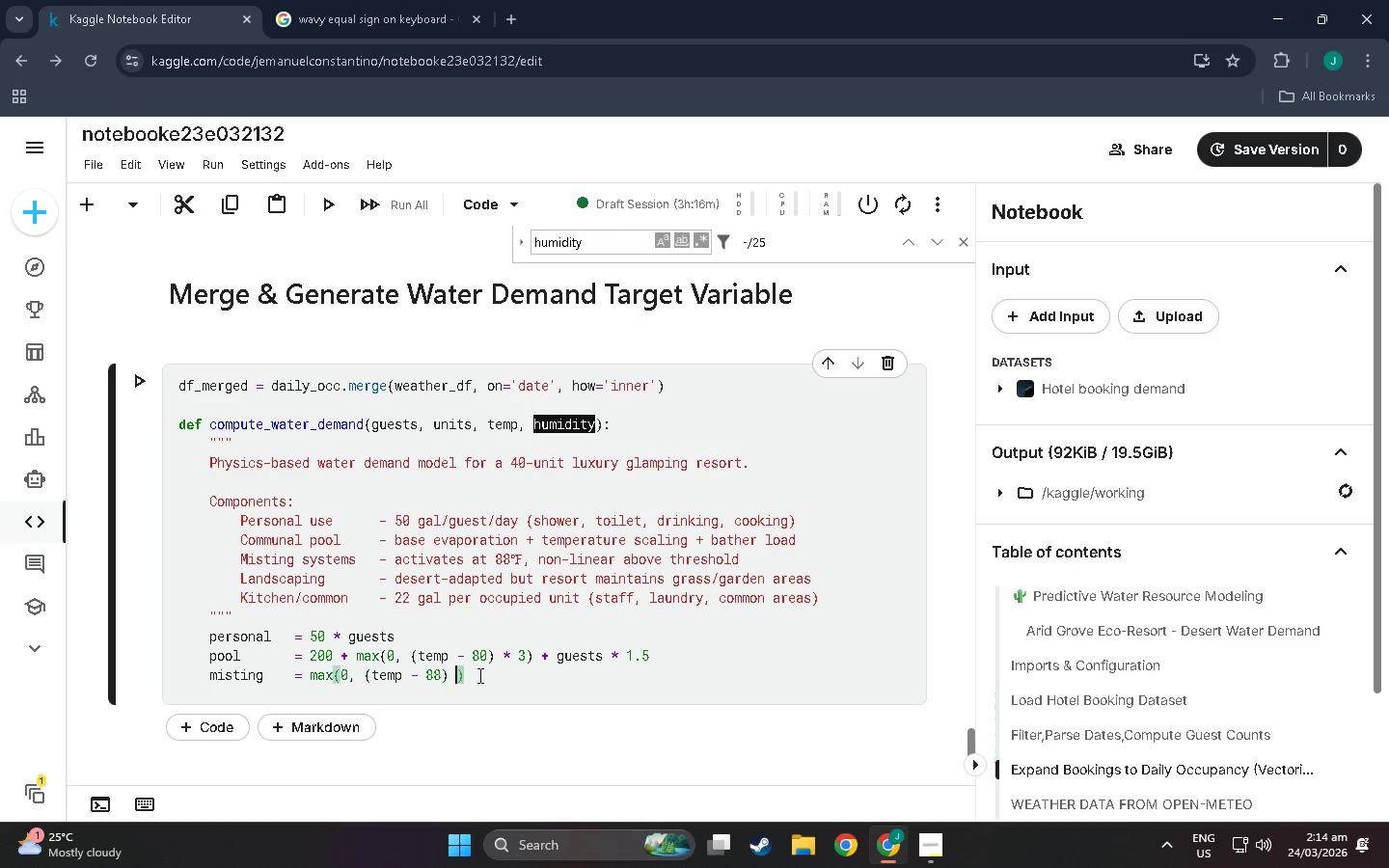 
type( ** 1.4 * 8)
 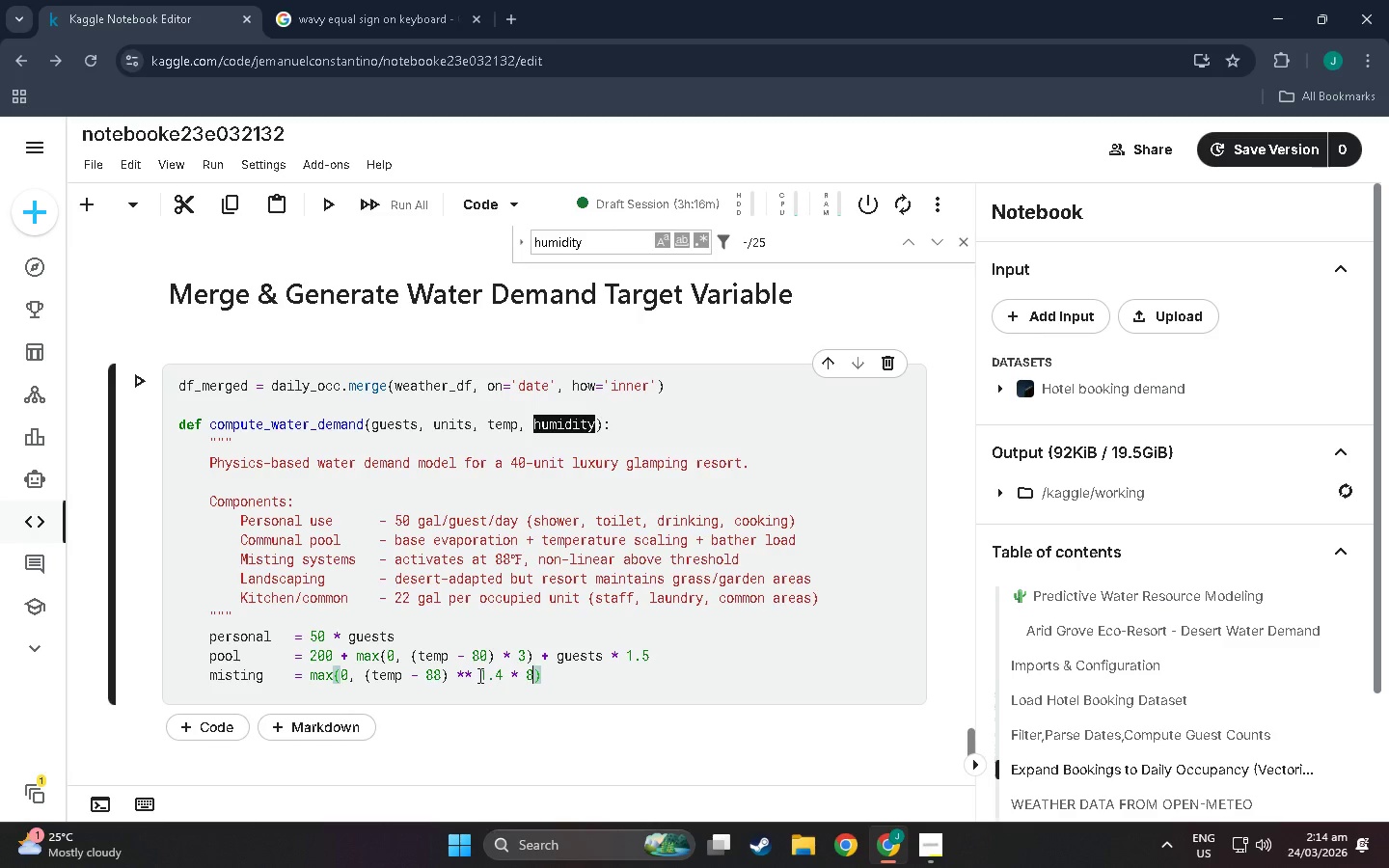 
key(ArrowRight)
 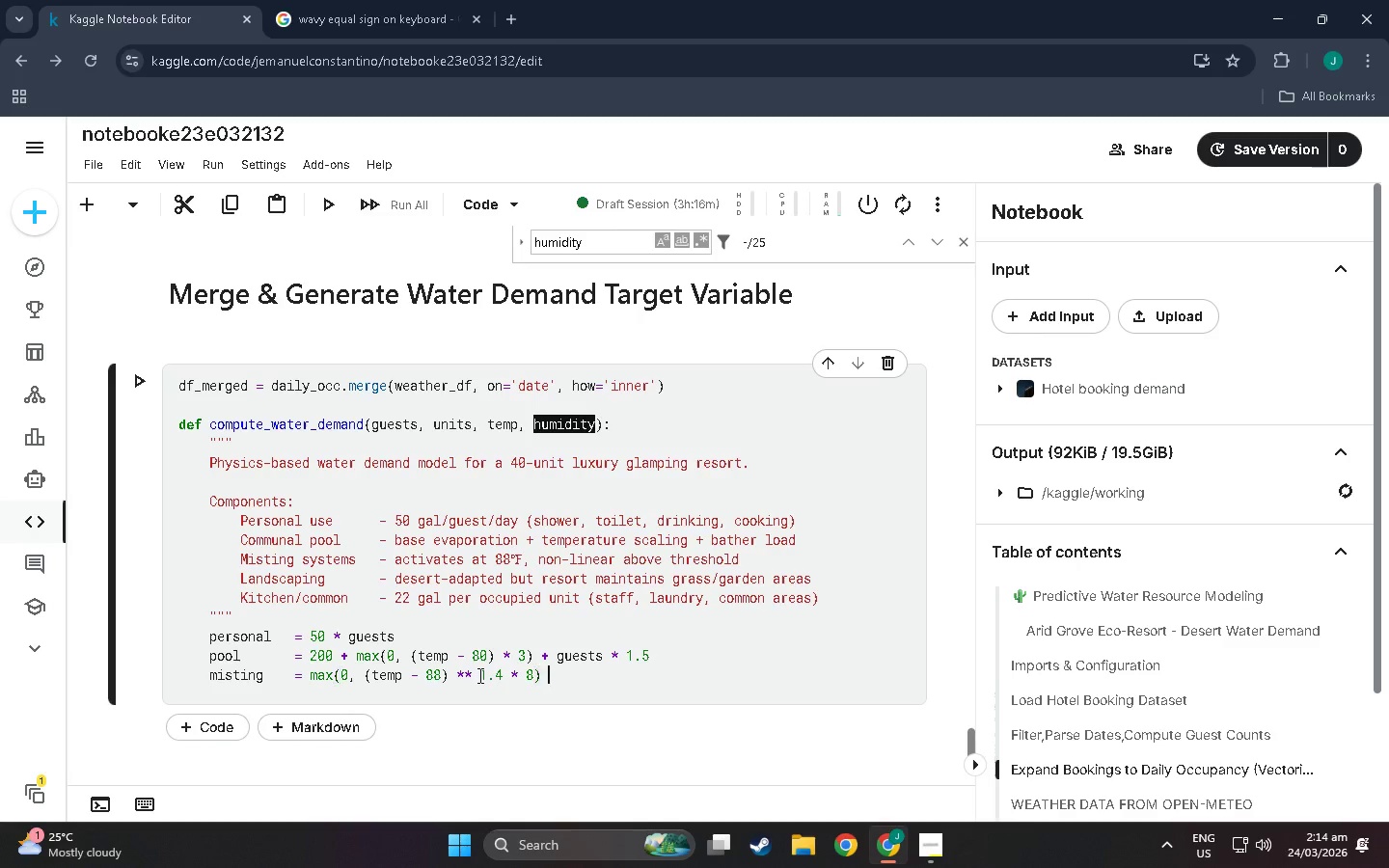 
type( if temp > 88 else 0)
 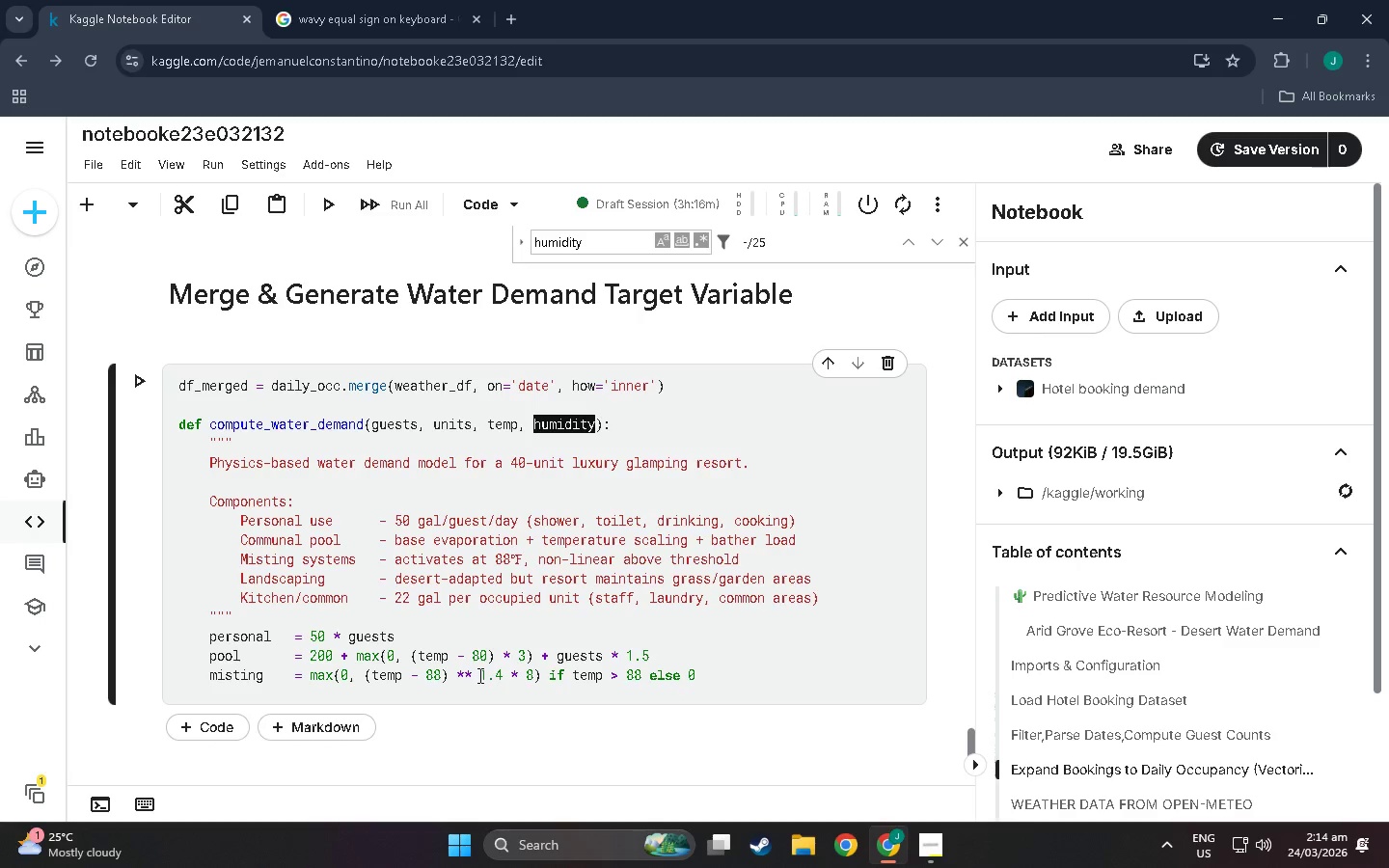 
key(Enter)
 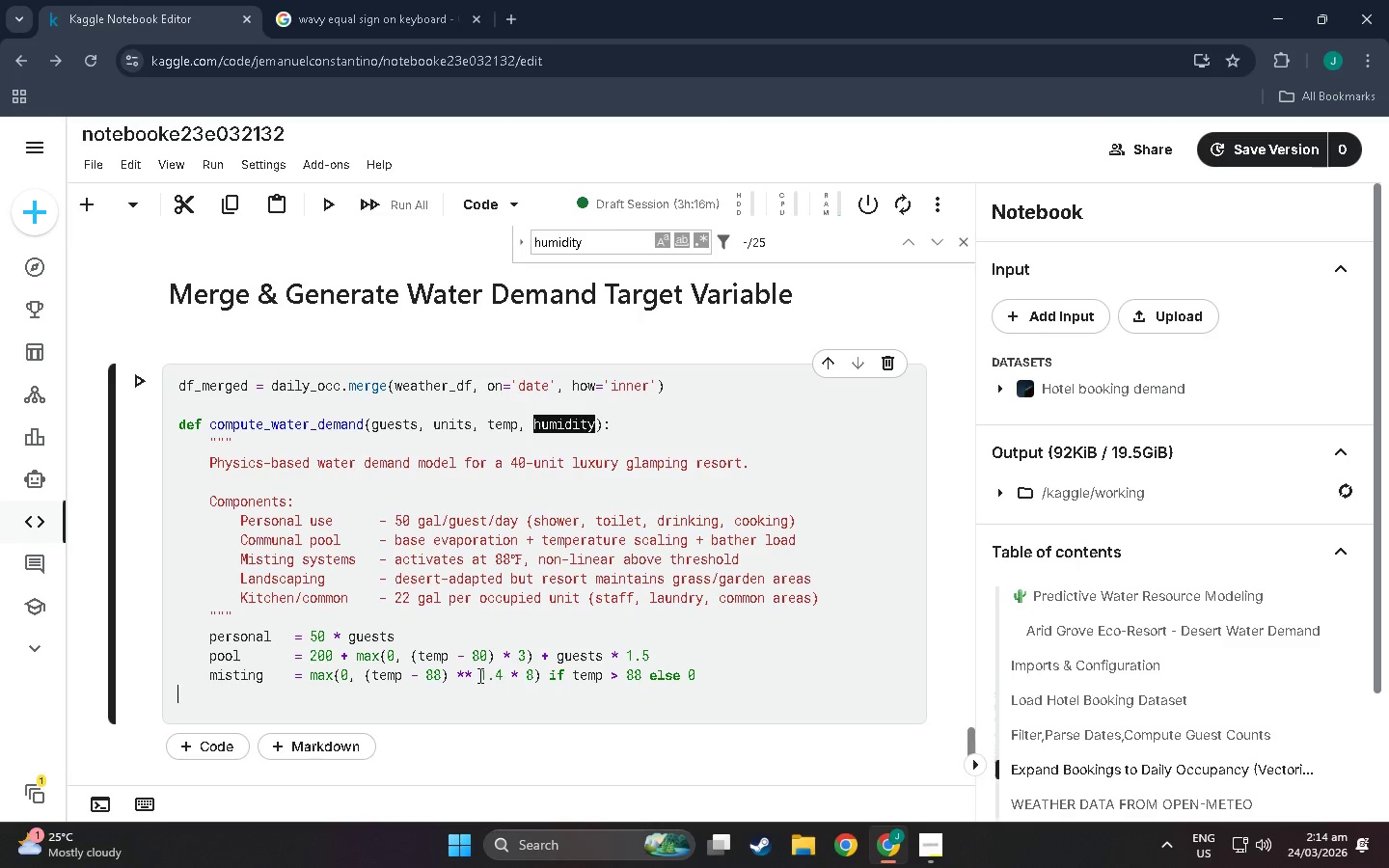 
key(Tab)
 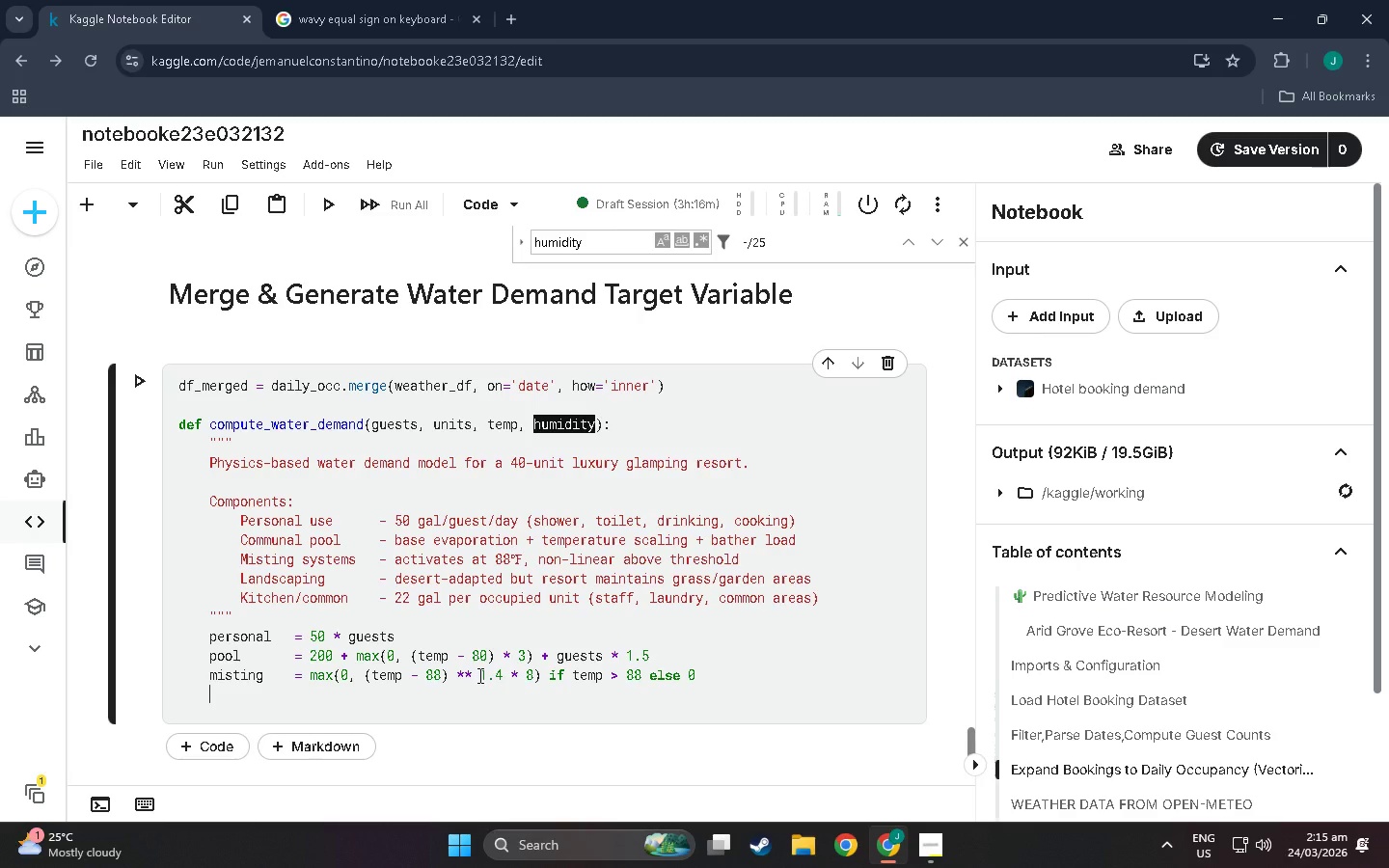 
type(landscaping-)
key(Backspace)
type(=)
key(Backspace)
type( =)
 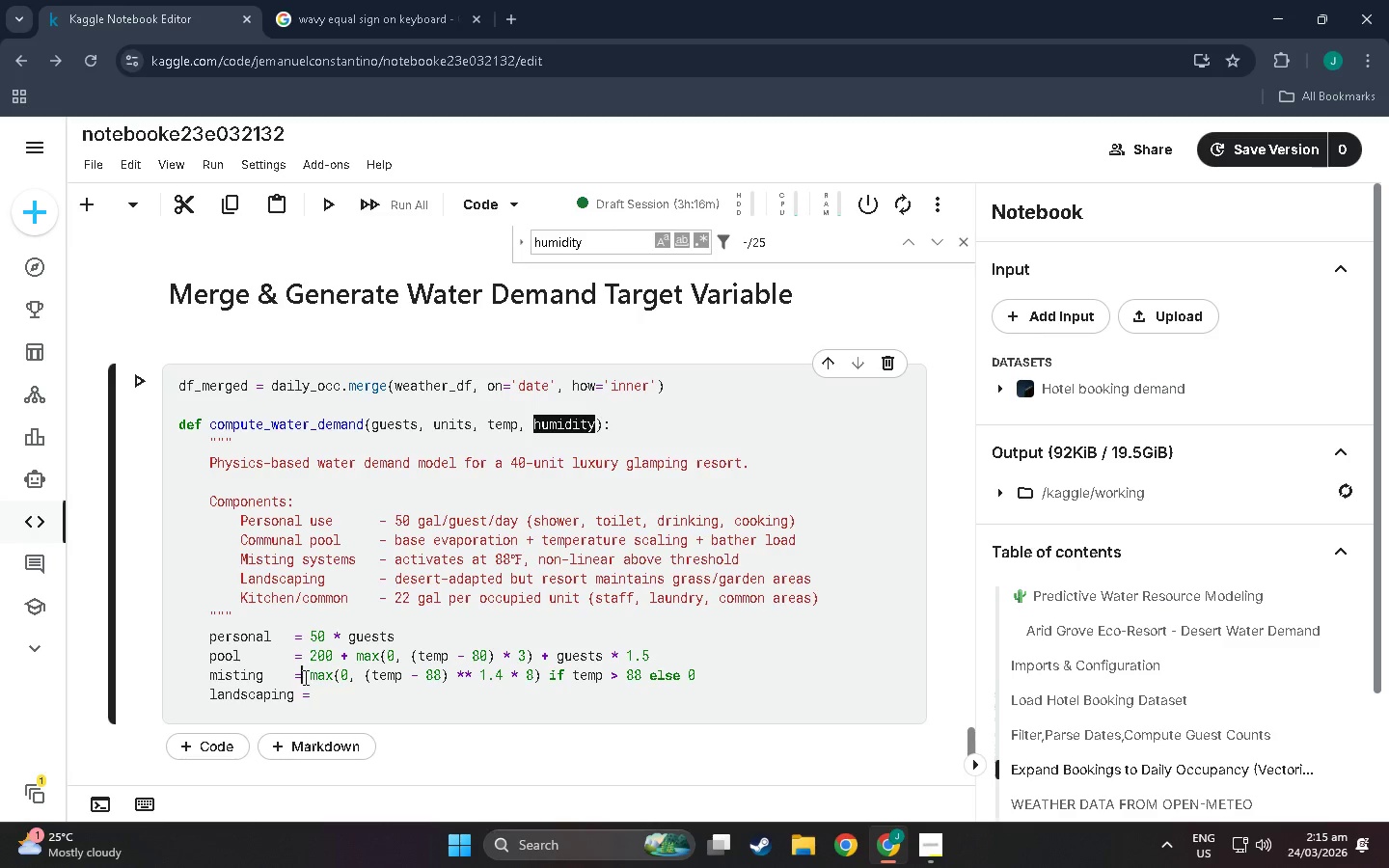 
double_click([294, 676])
 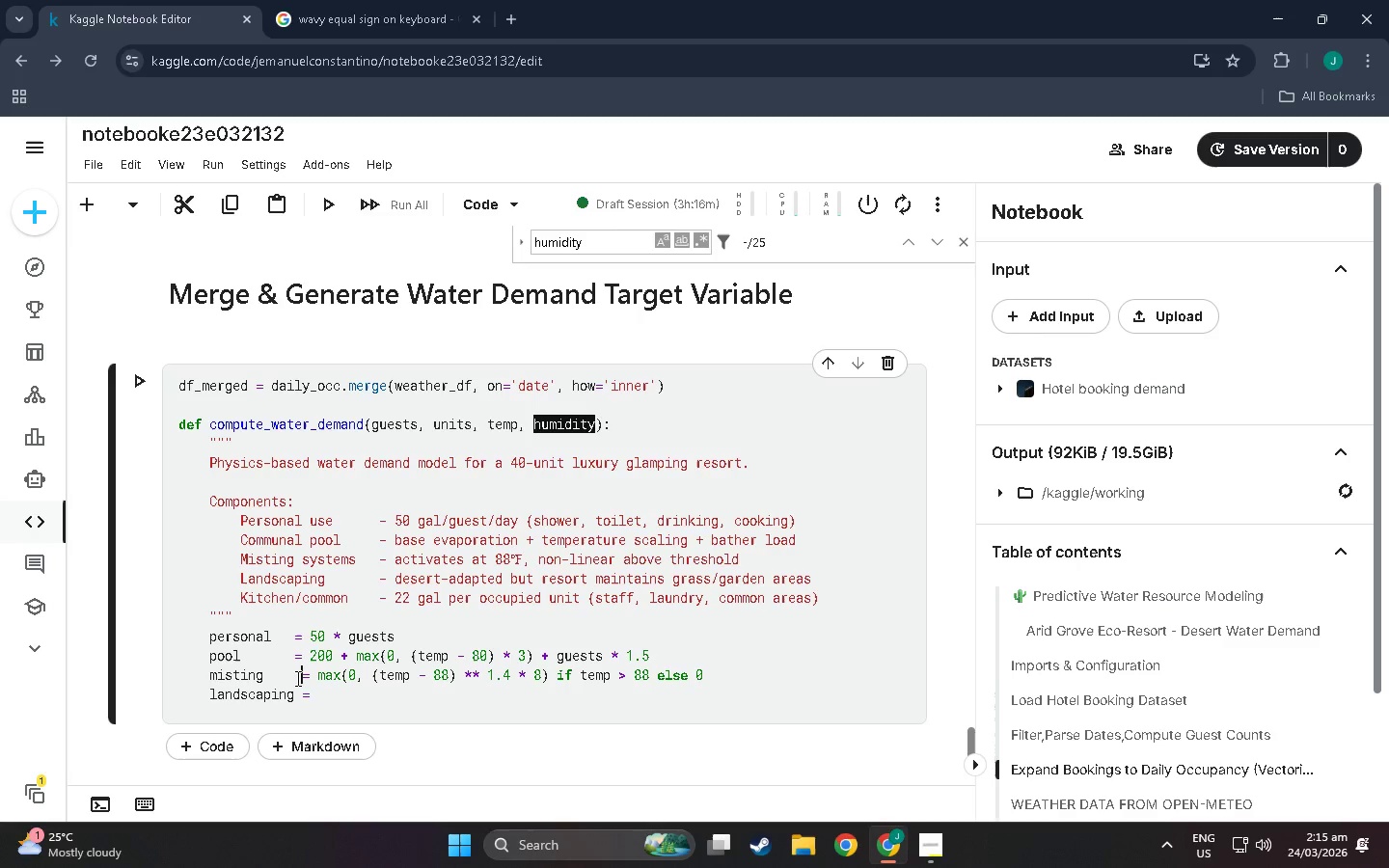 
key(Space)
 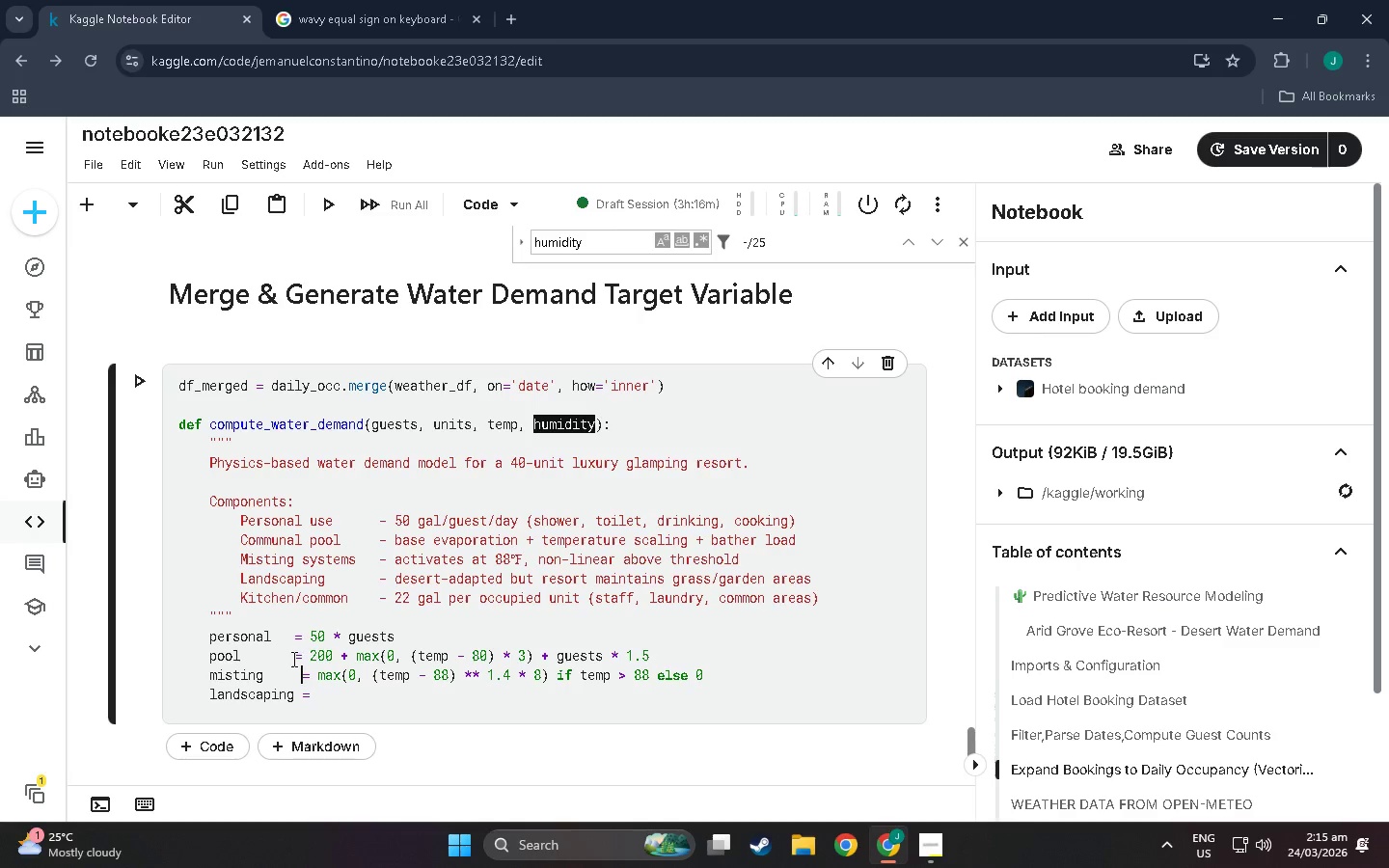 
left_click([292, 659])
 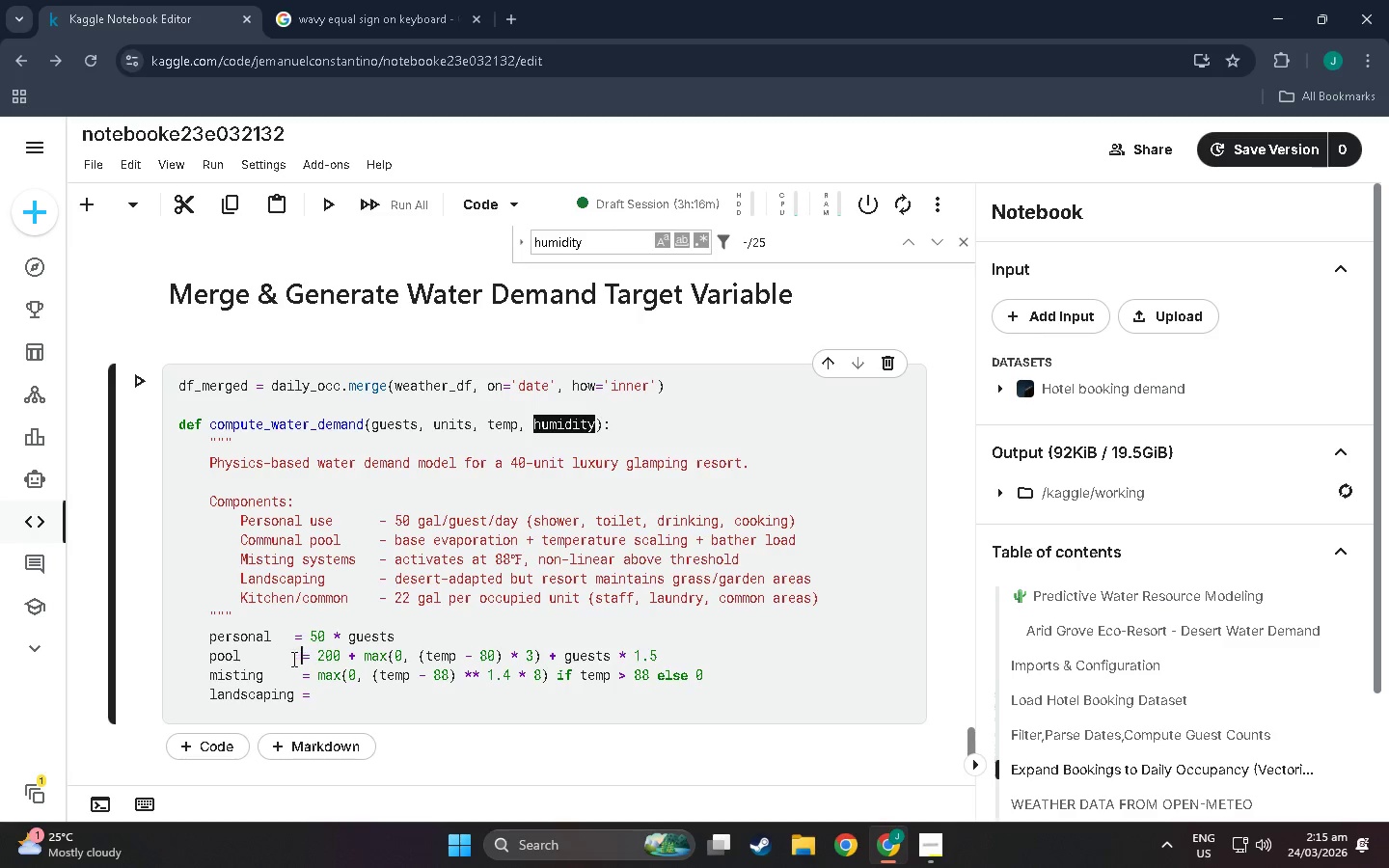 
key(Space)
 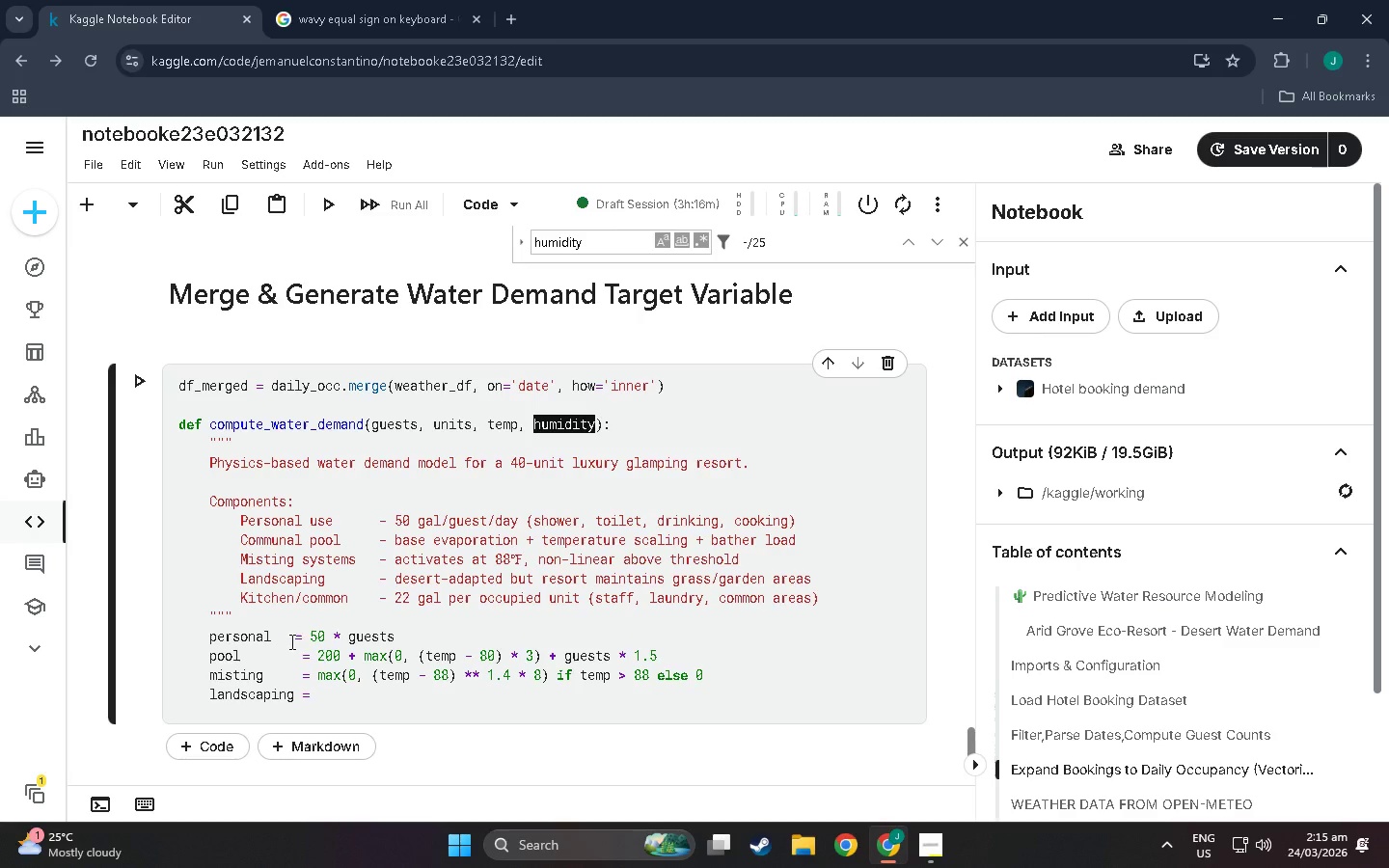 
left_click([290, 640])
 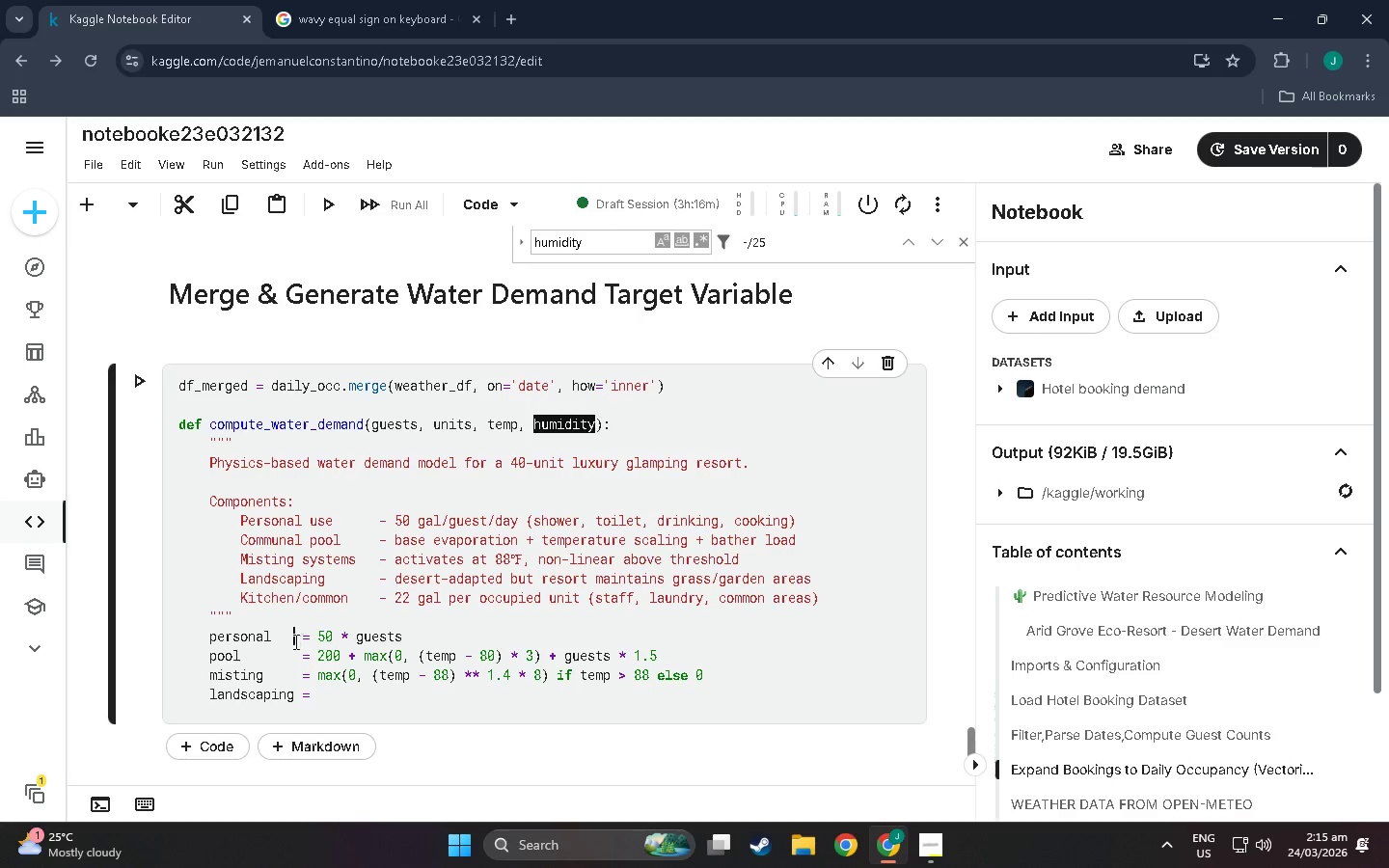 
key(Space)
 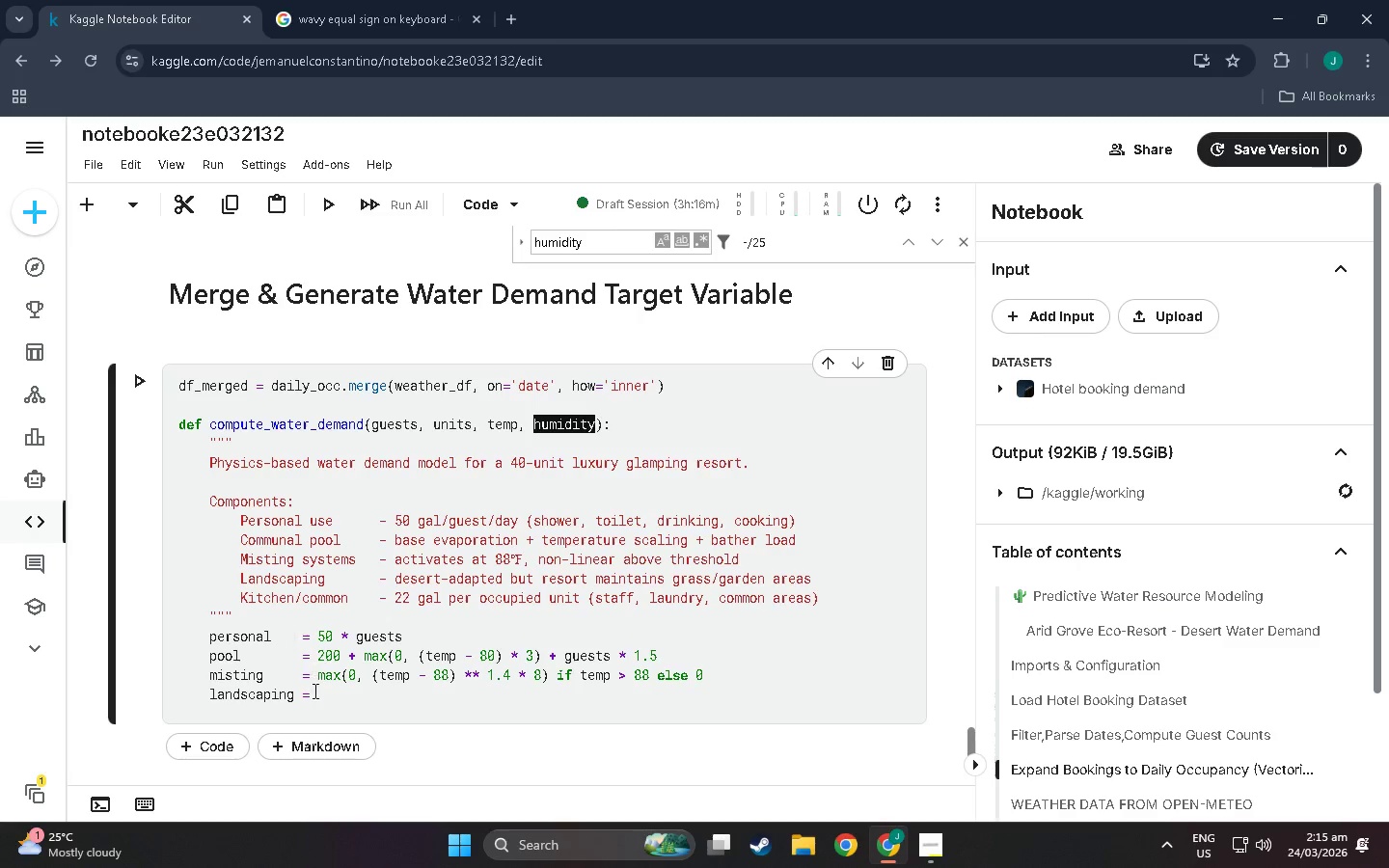 
left_click([313, 692])
 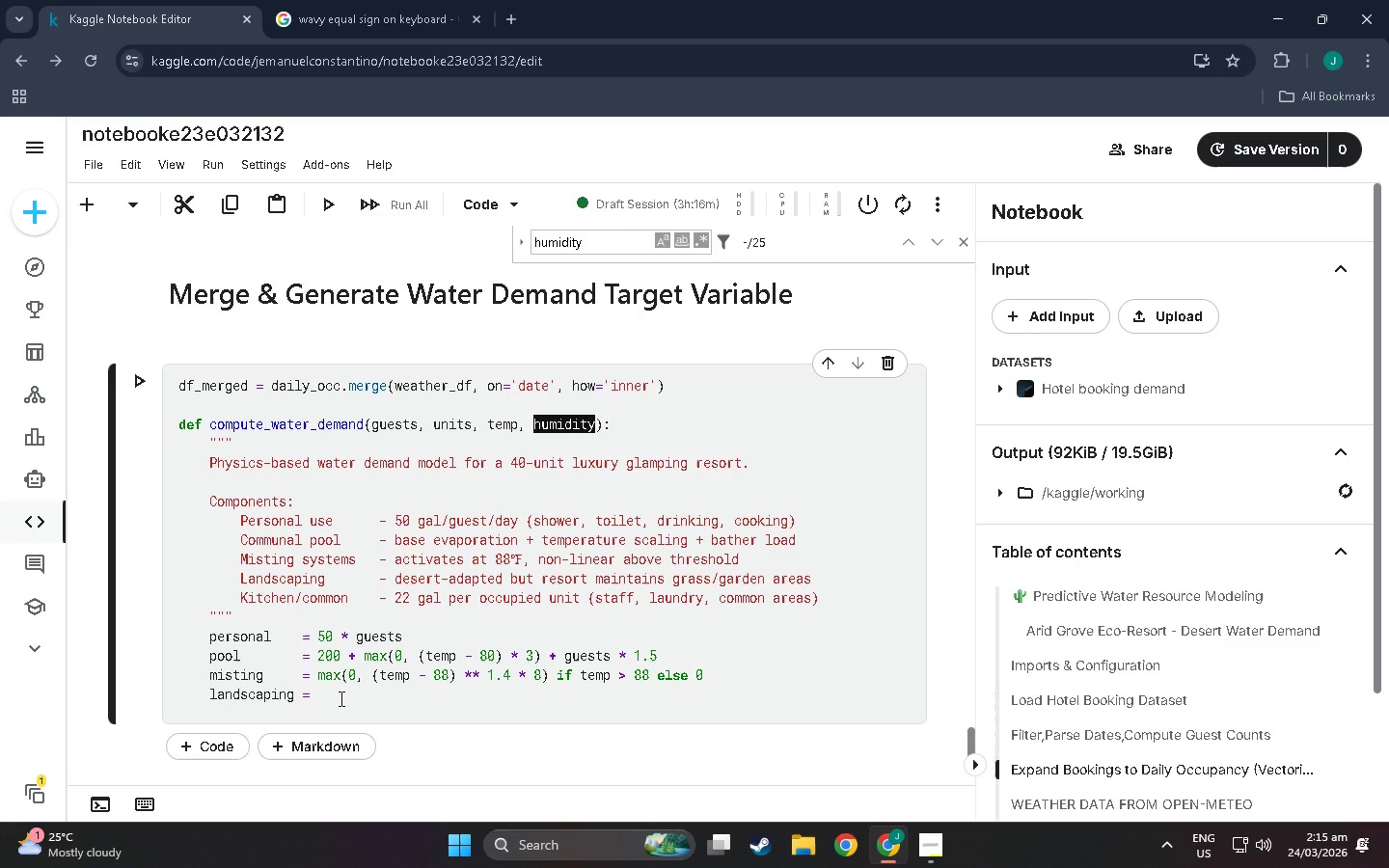 
type( 260=)
key(Backspace)
type( =)
key(Backspace)
type(+ max9)
key(Backspace)
type((-)
key(Backspace)
type(0, temp()
 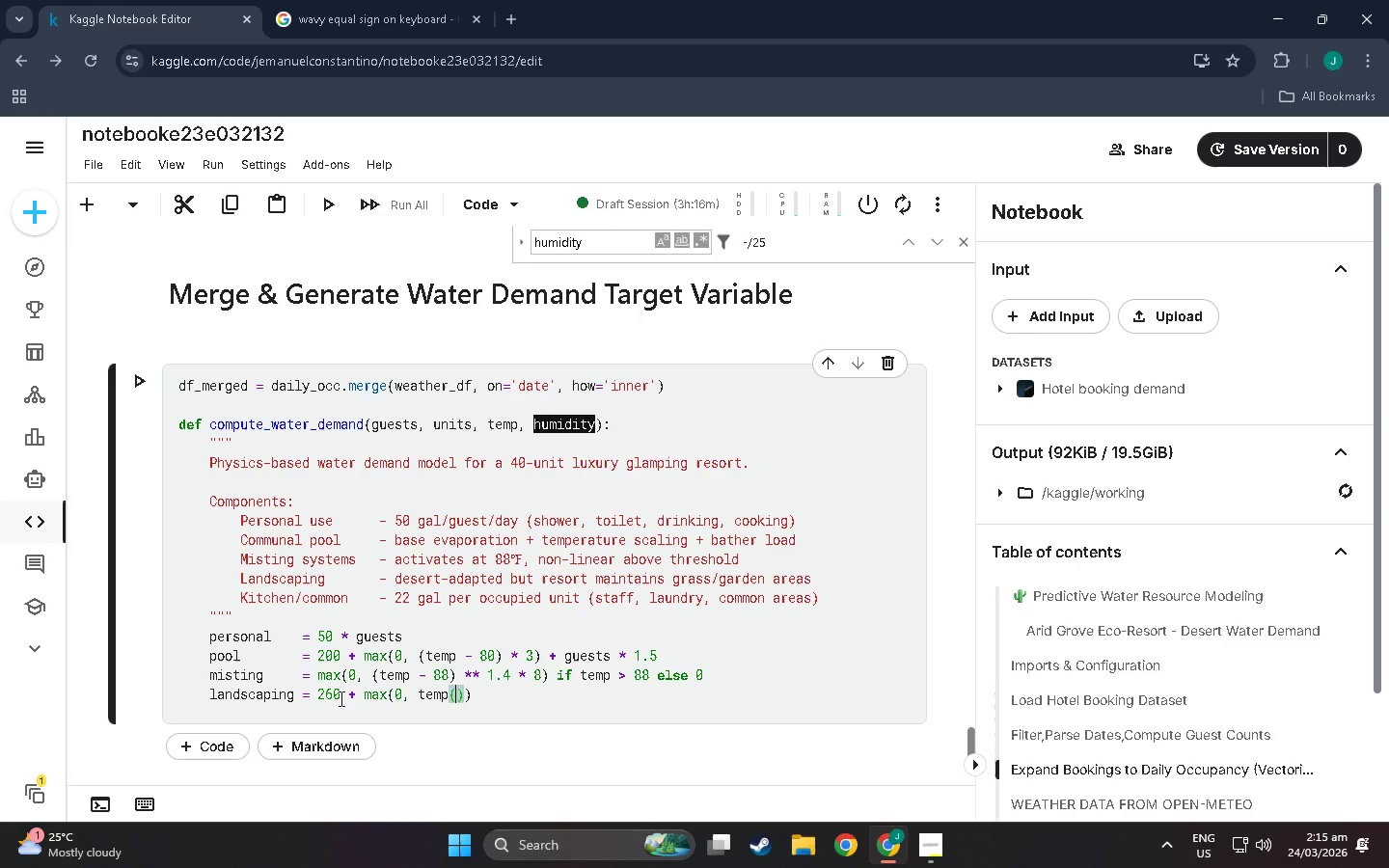 
key(Backspace)
key(Backspace)
key(Backspace)
key(Backspace)
key(Backspace)
type((tenm)
key(Backspace)
type(p)
key(Backspace)
type(mp-)
key(Backspace)
type( - 75)
 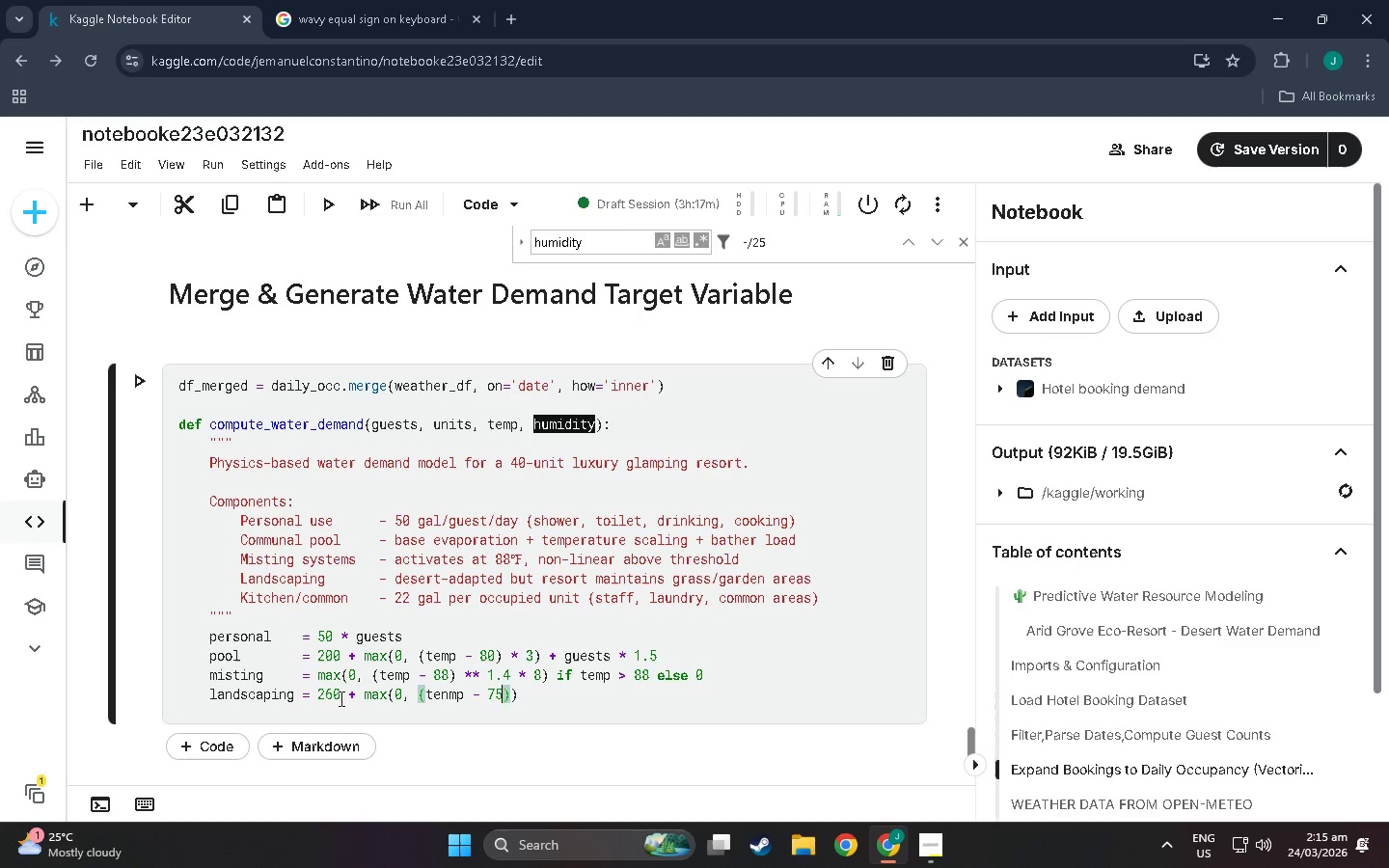 
key(ArrowRight)
 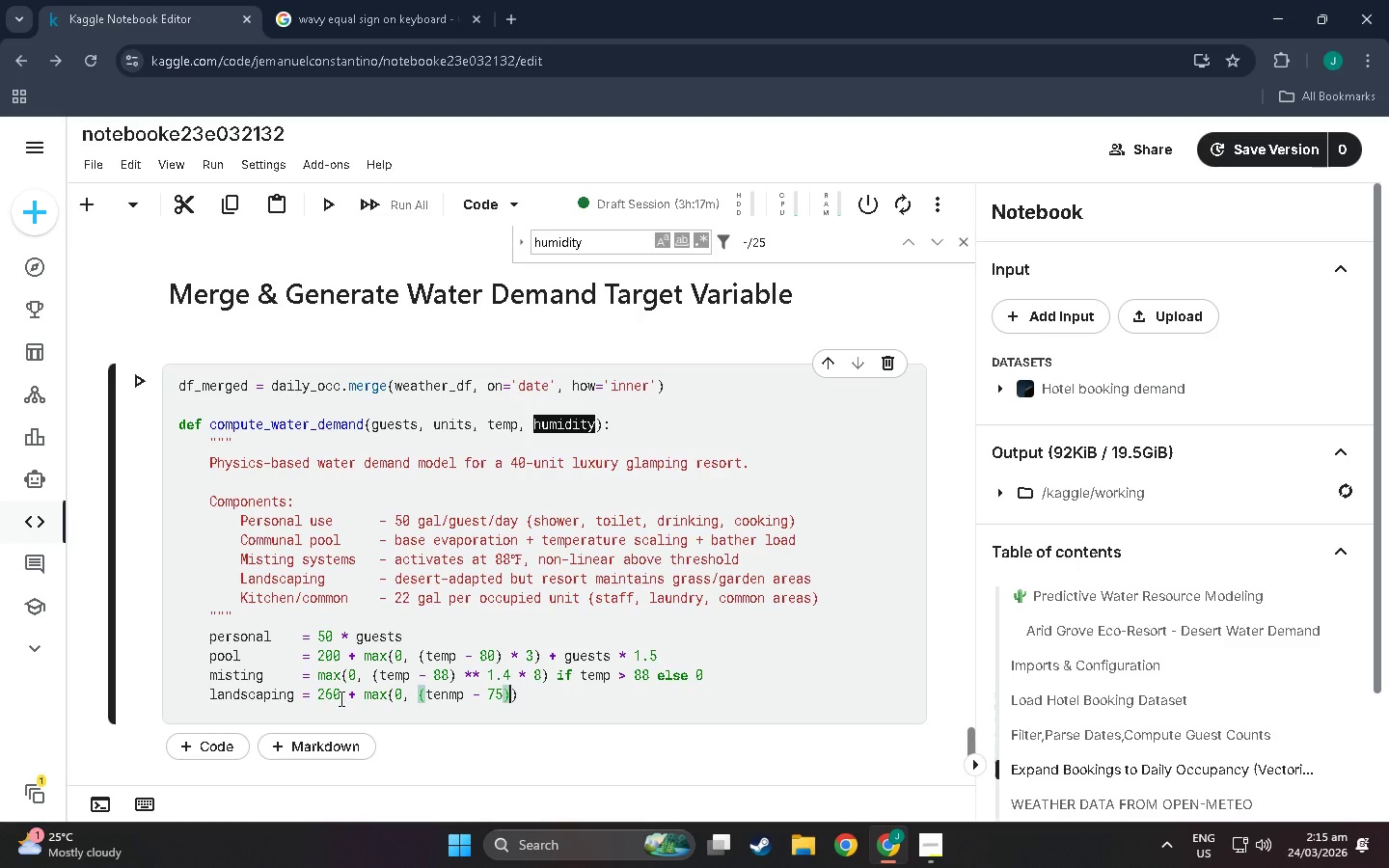 
key(ArrowRight)
 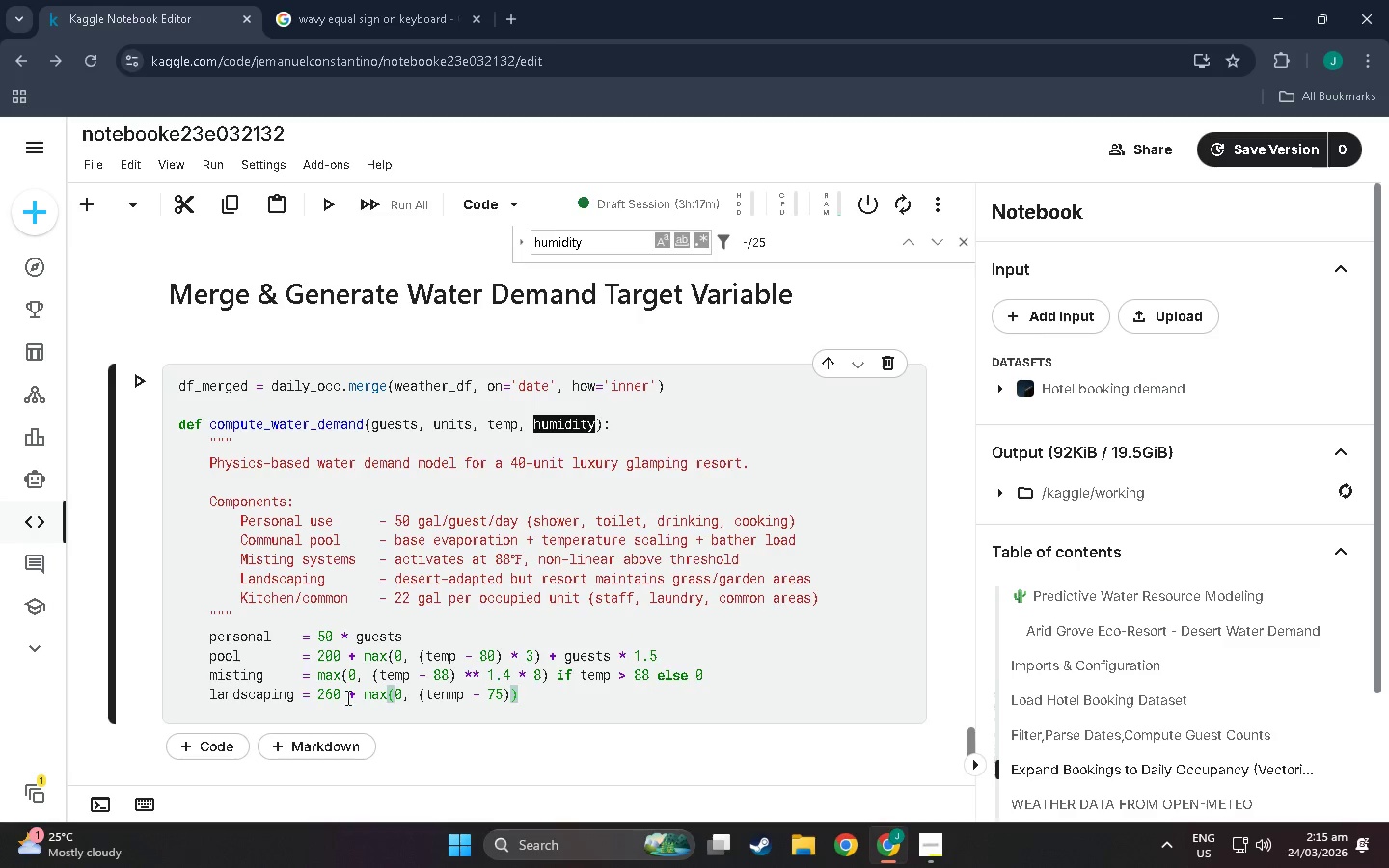 
left_click([516, 693])
 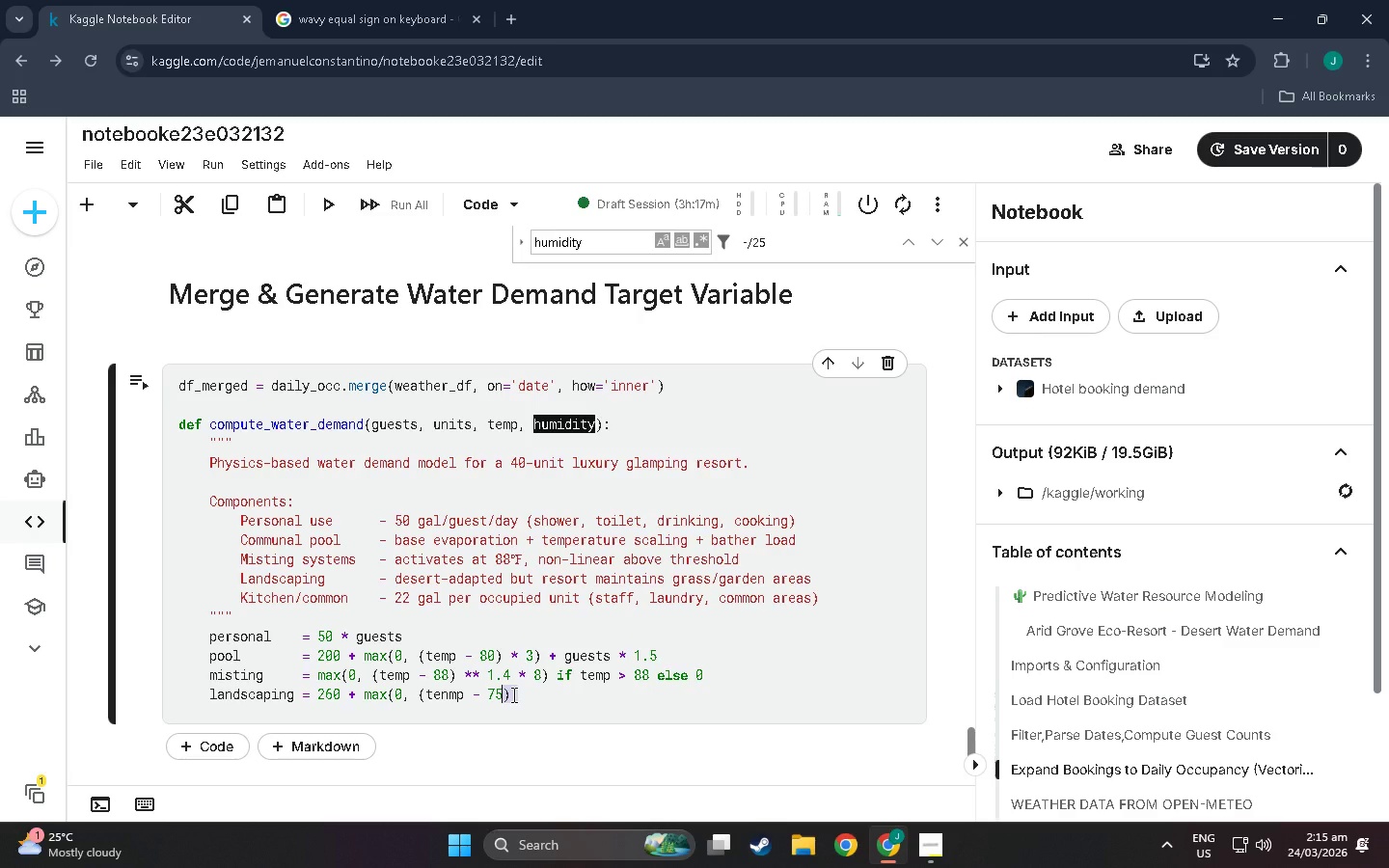 
triple_click([512, 694])
 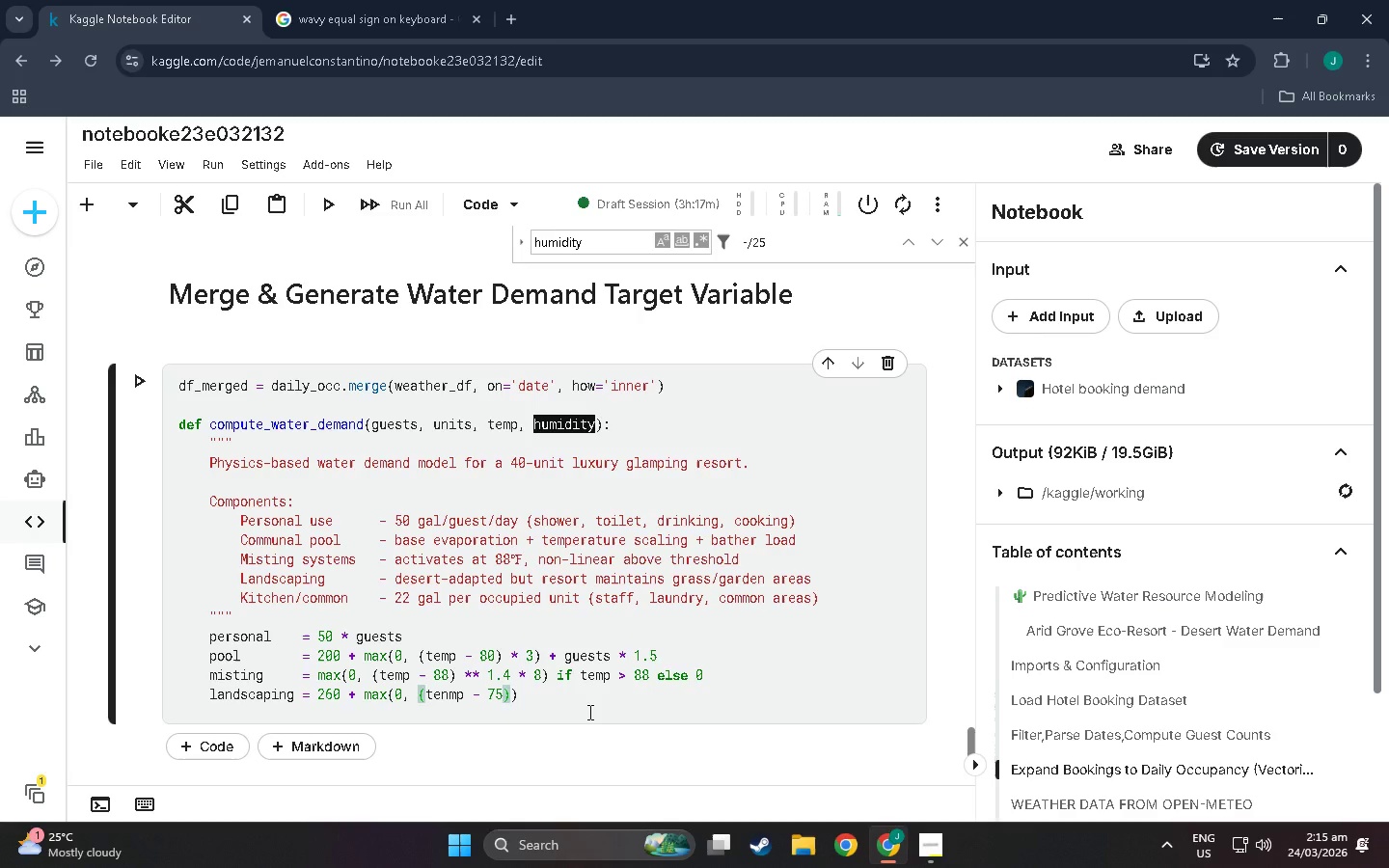 
key(Shift+ShiftLeft)
 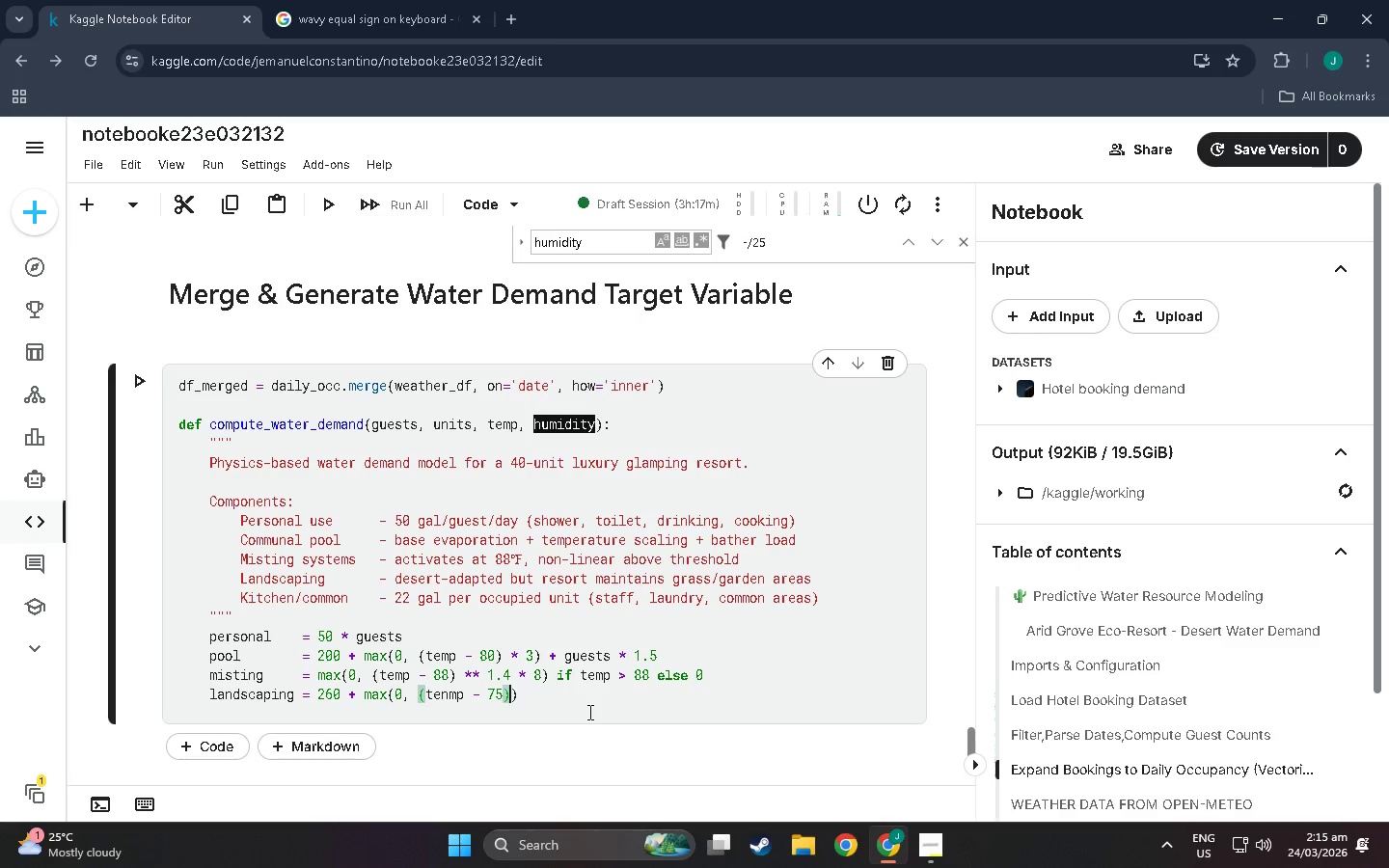 
key(Space)
 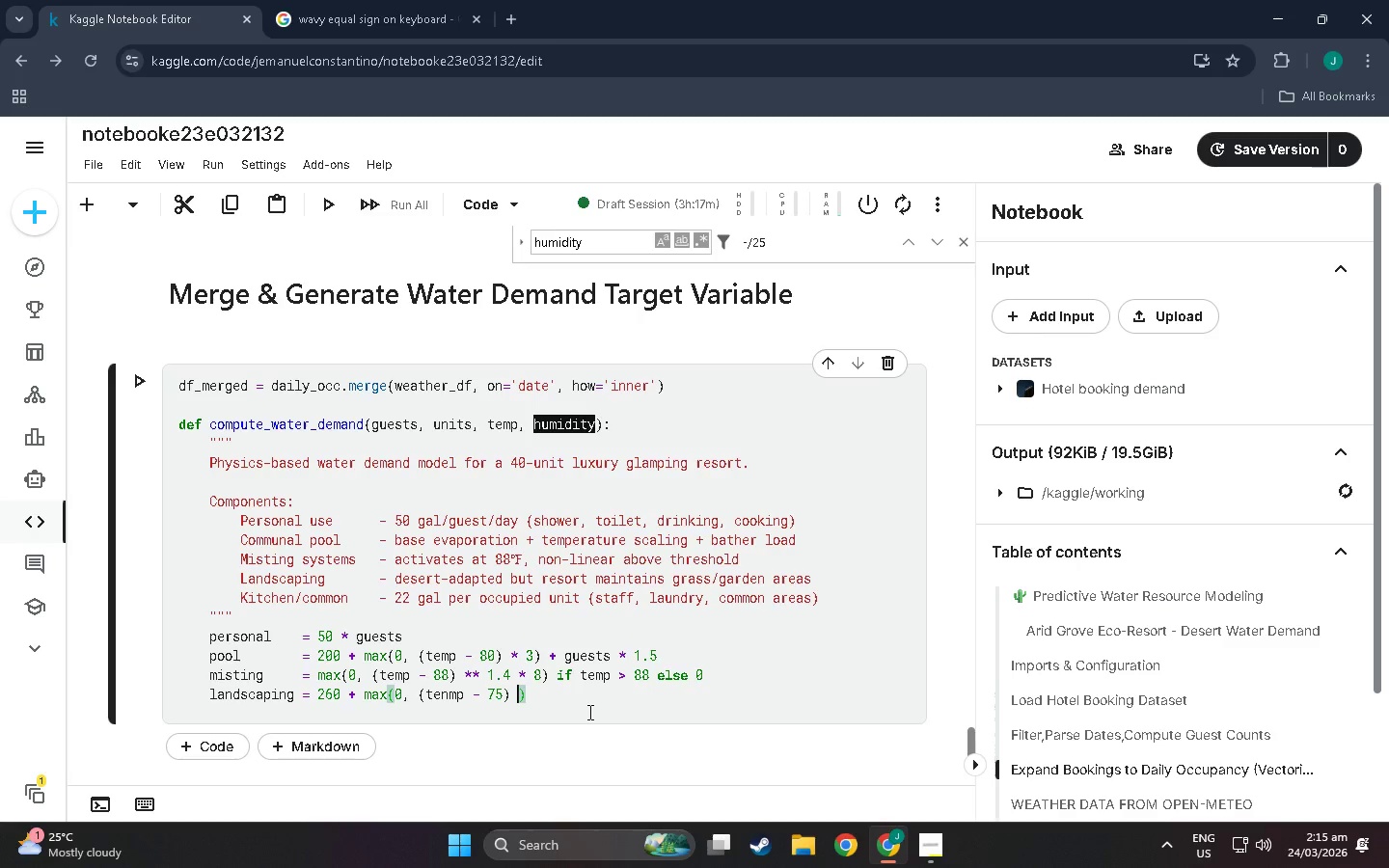 
key(Shift+8)
 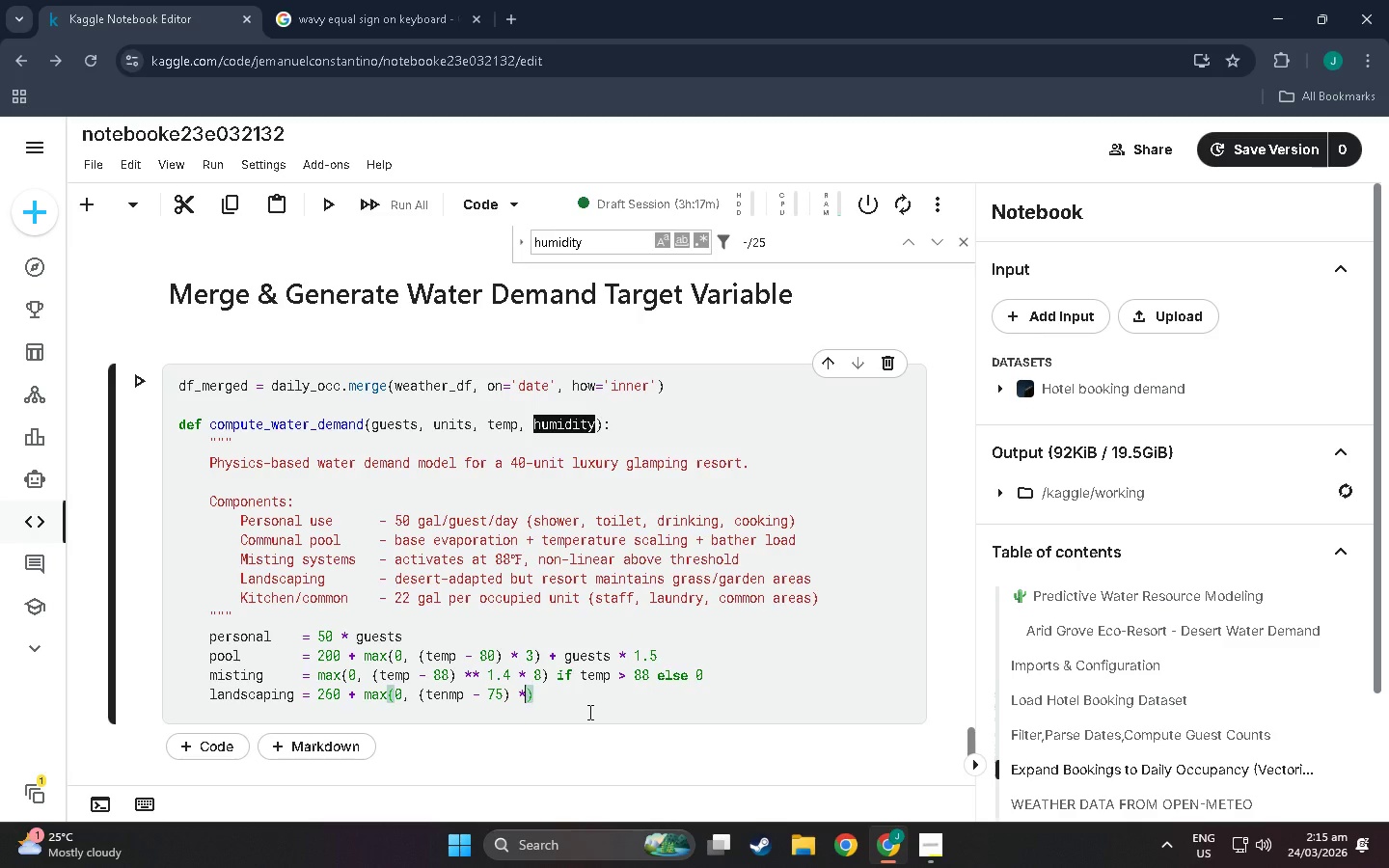 
key(Space)
 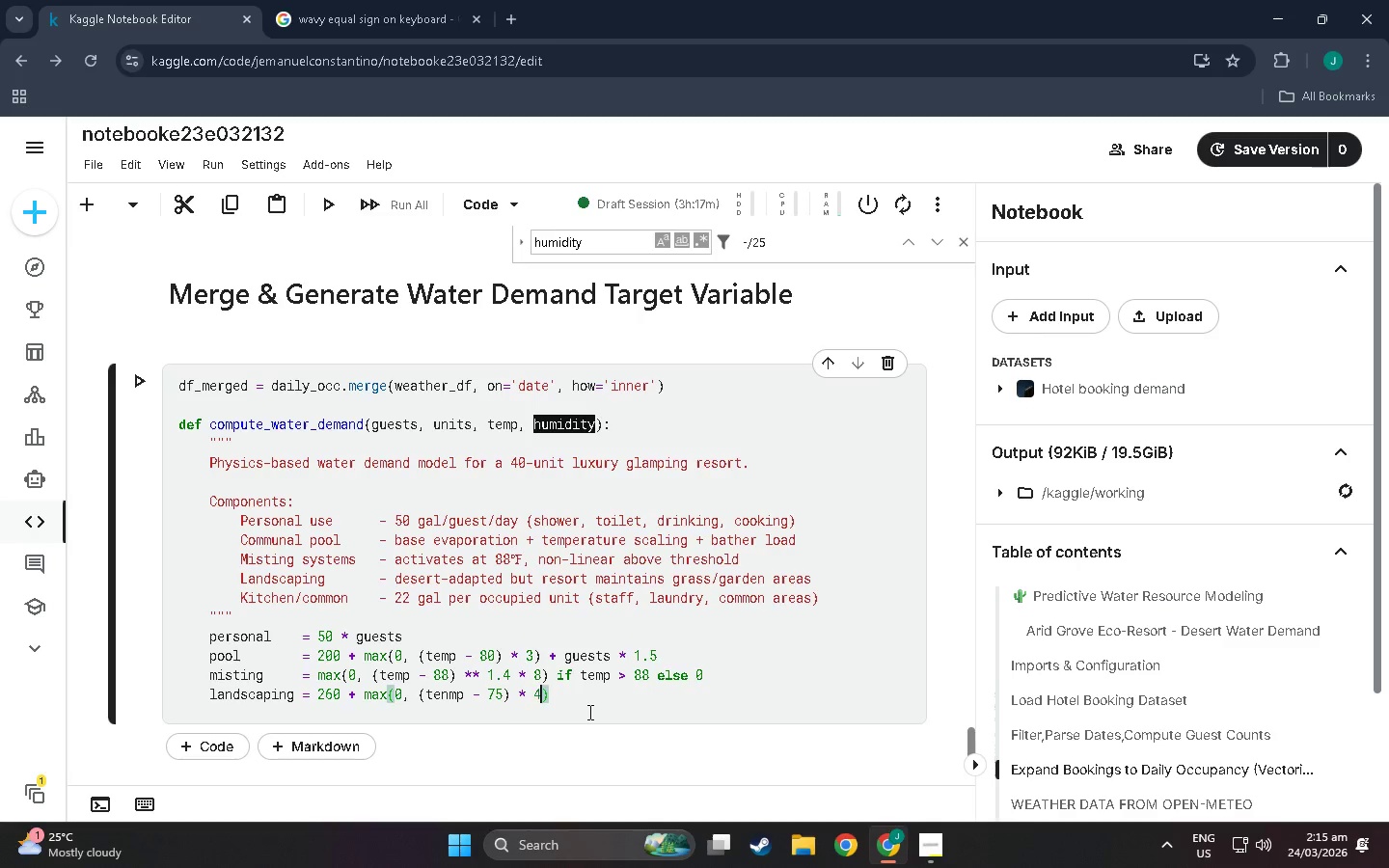 
key(4)
 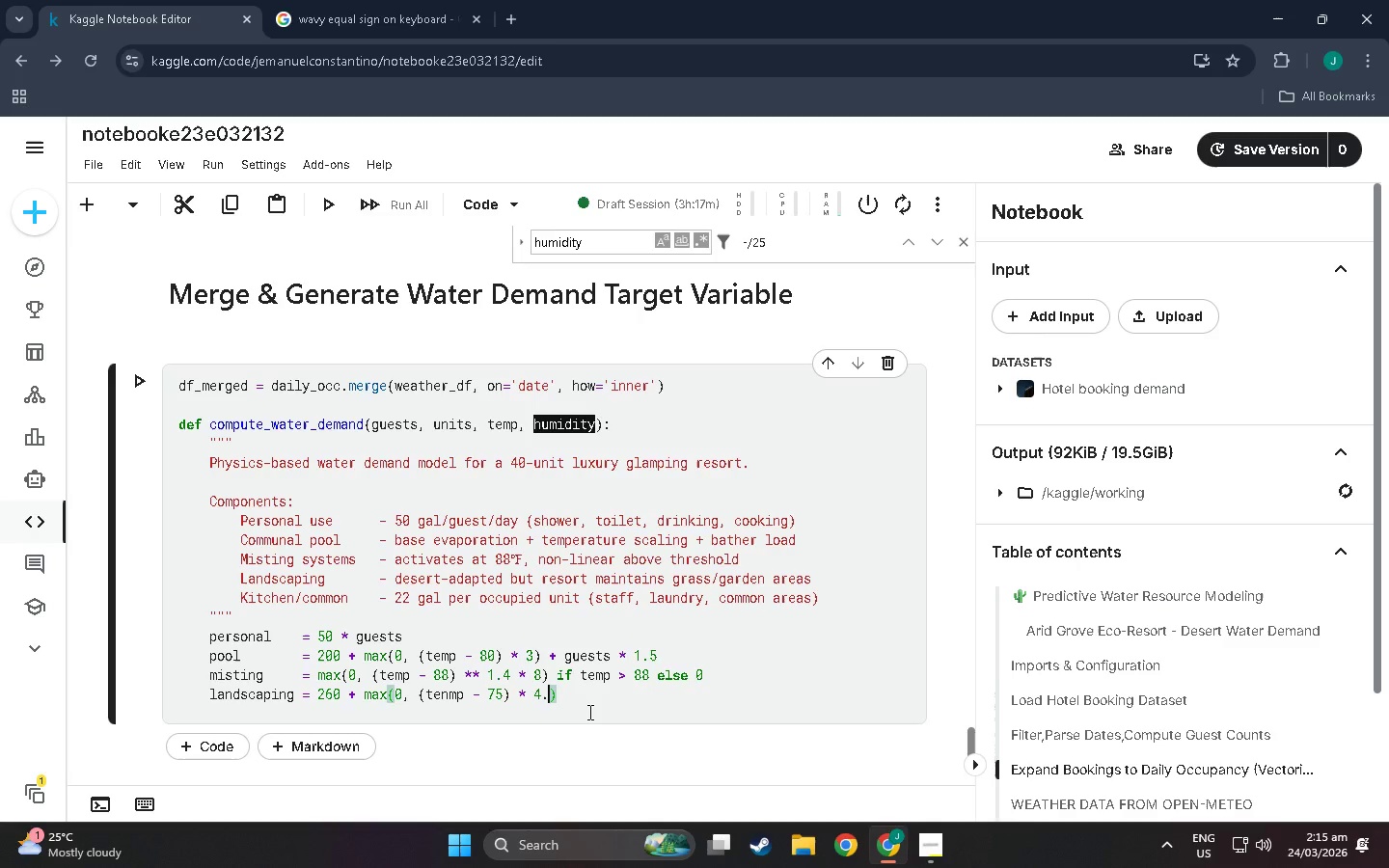 
key(Period)
 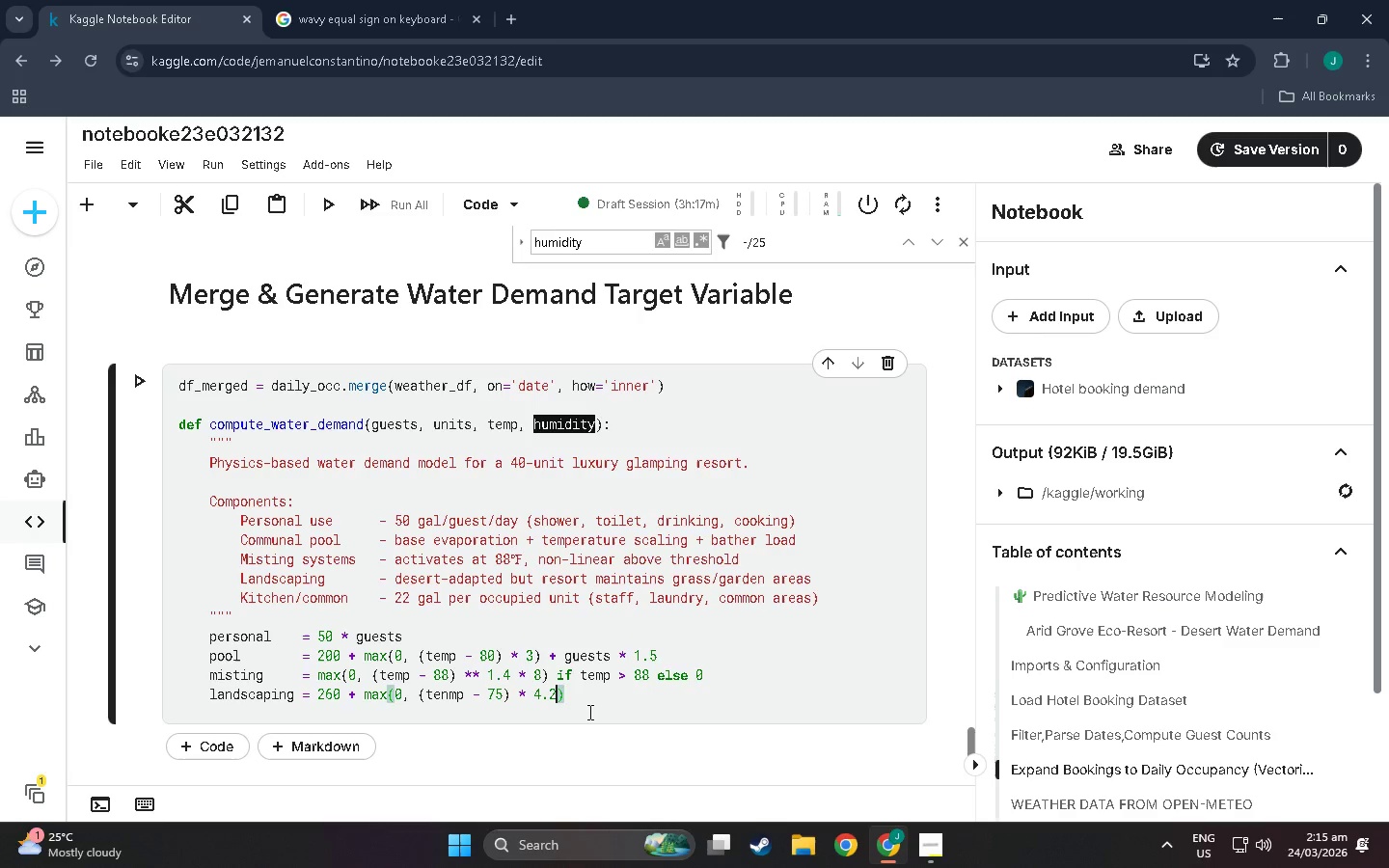 
key(2)
 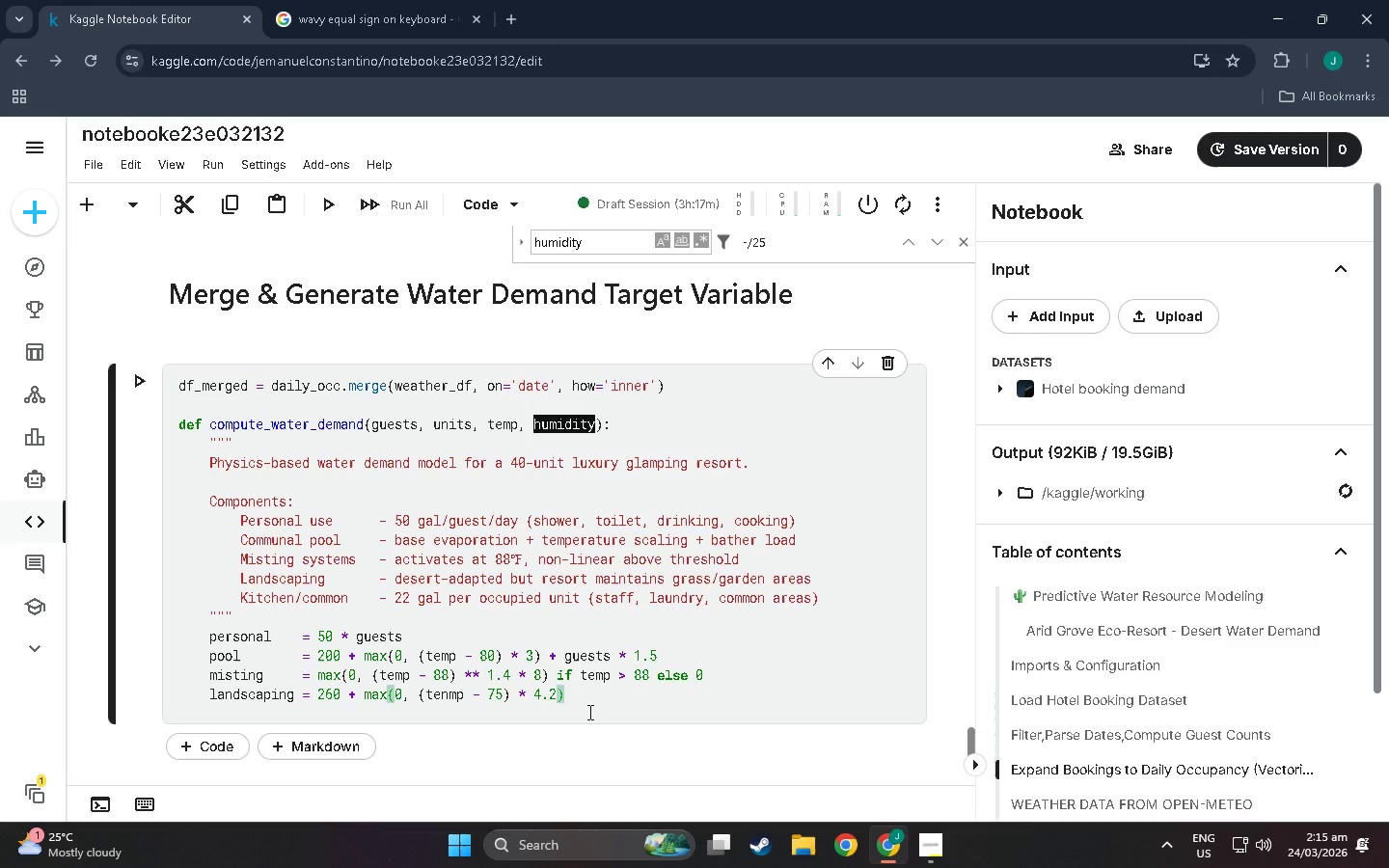 
key(ArrowRight)
 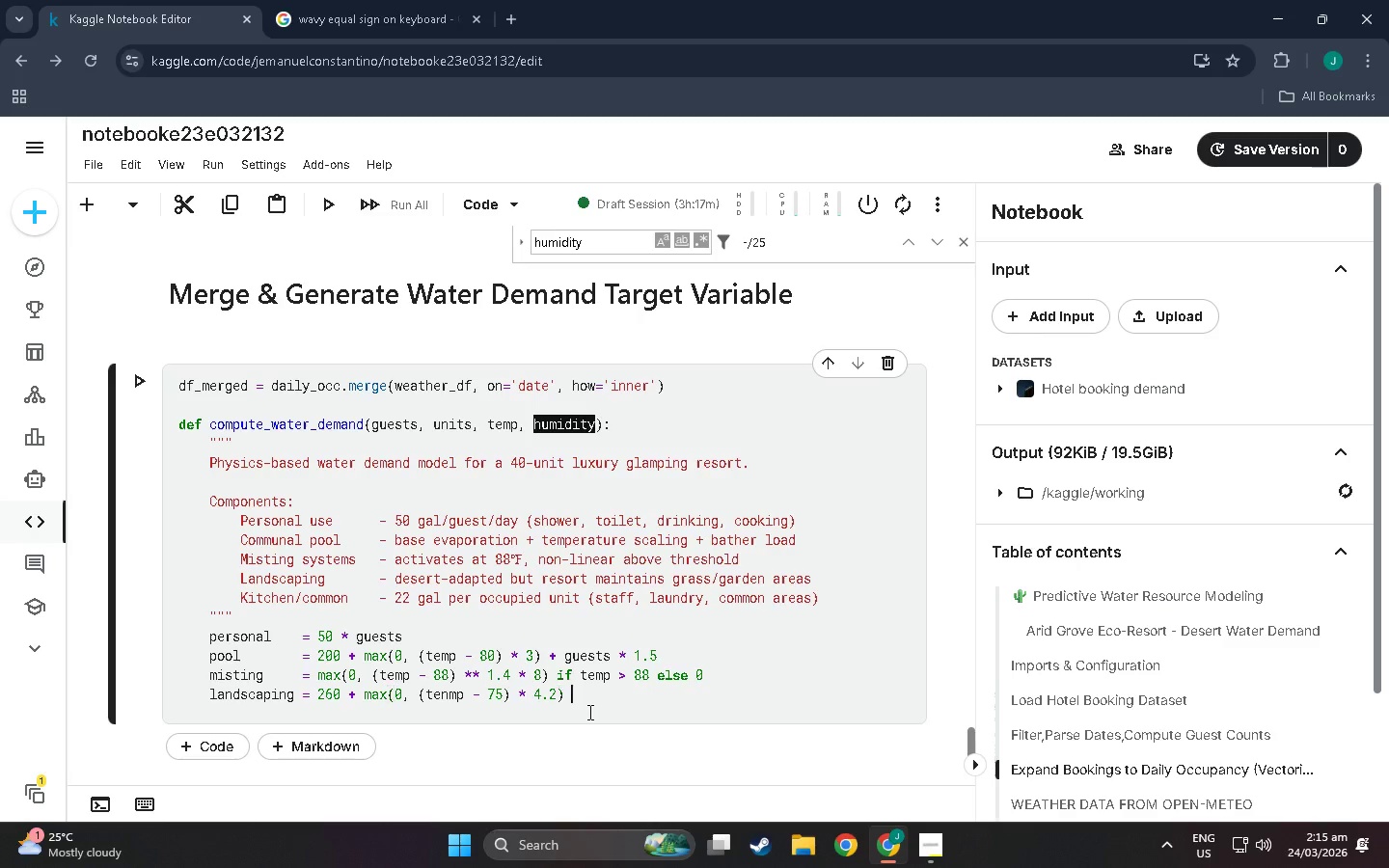 
type( + max(0, 330)
key(Backspace)
key(Backspace)
key(Backspace)
type((30)
key(Backspace)
type( )
key(Backspace)
type(0 - humidity)
 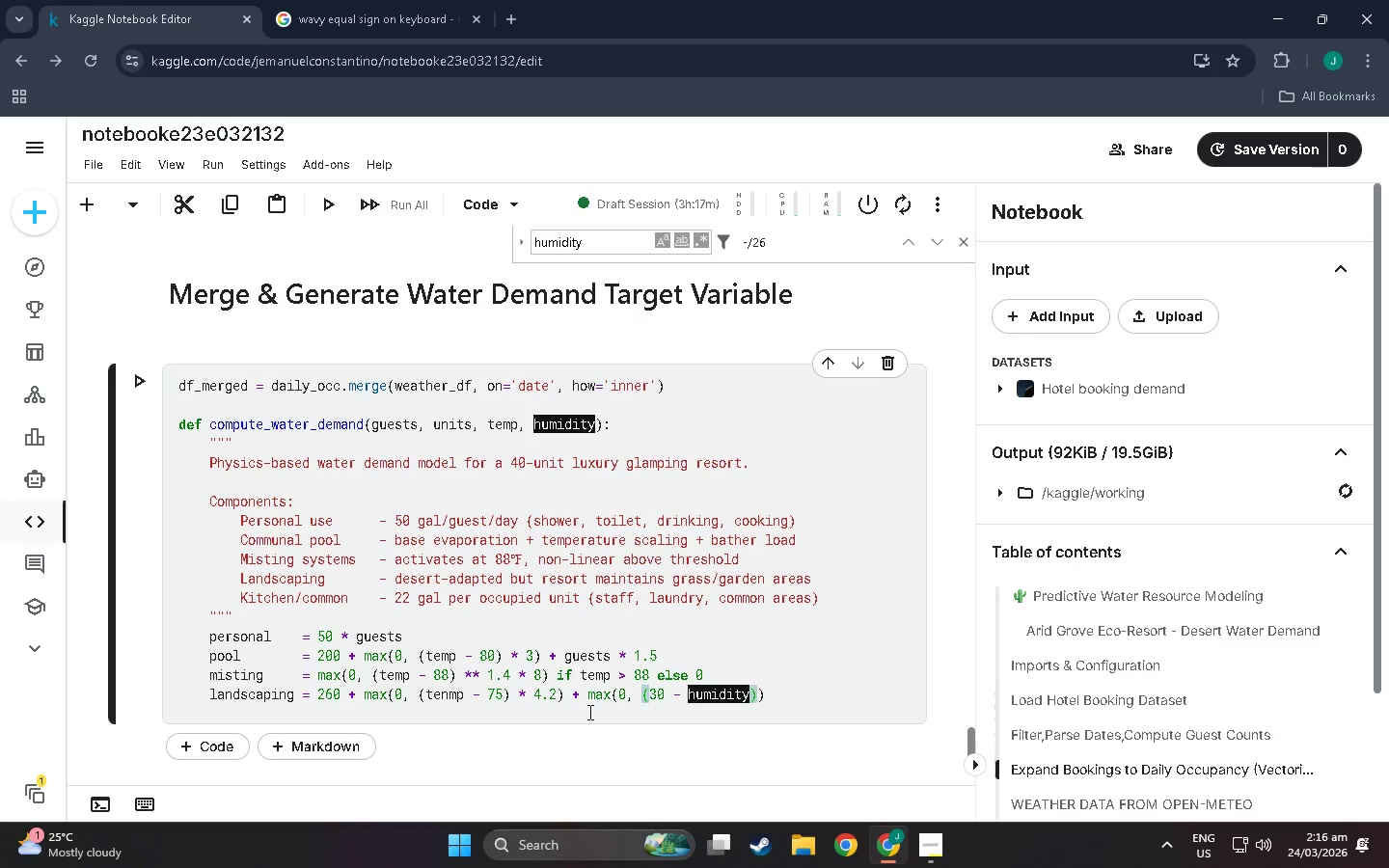 
key(ArrowRight)
 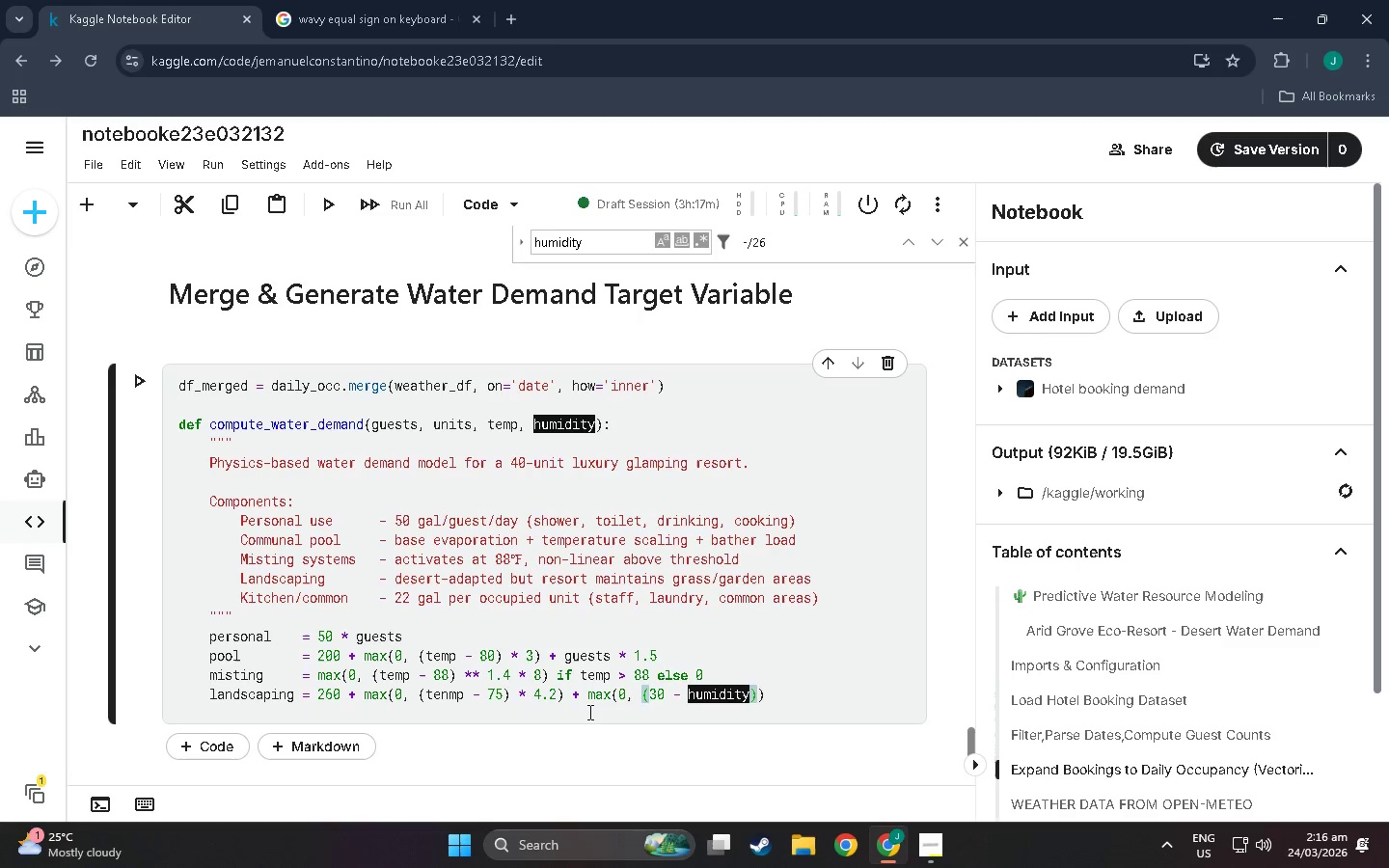 
key(Space)
 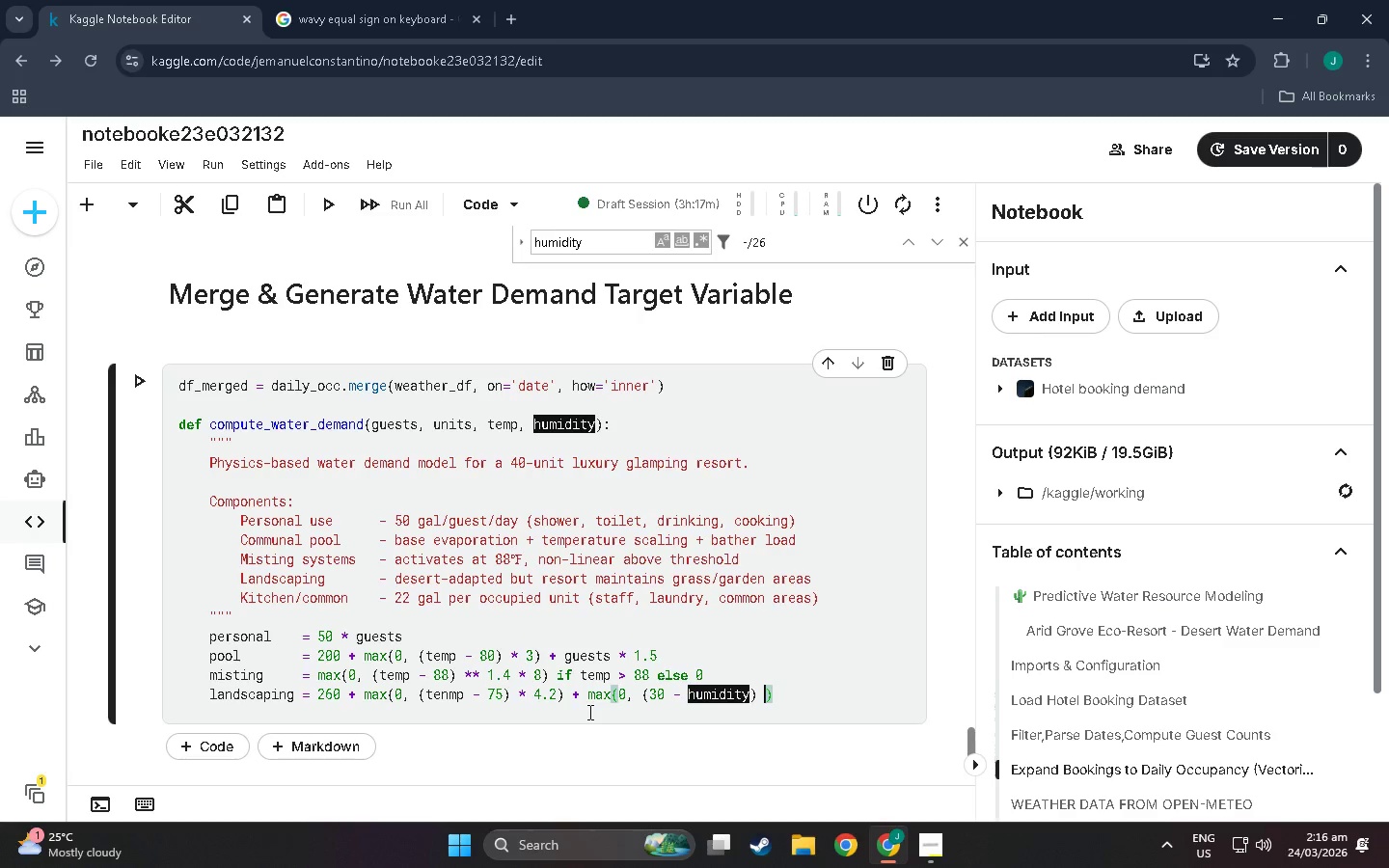 
key(Shift+8)
 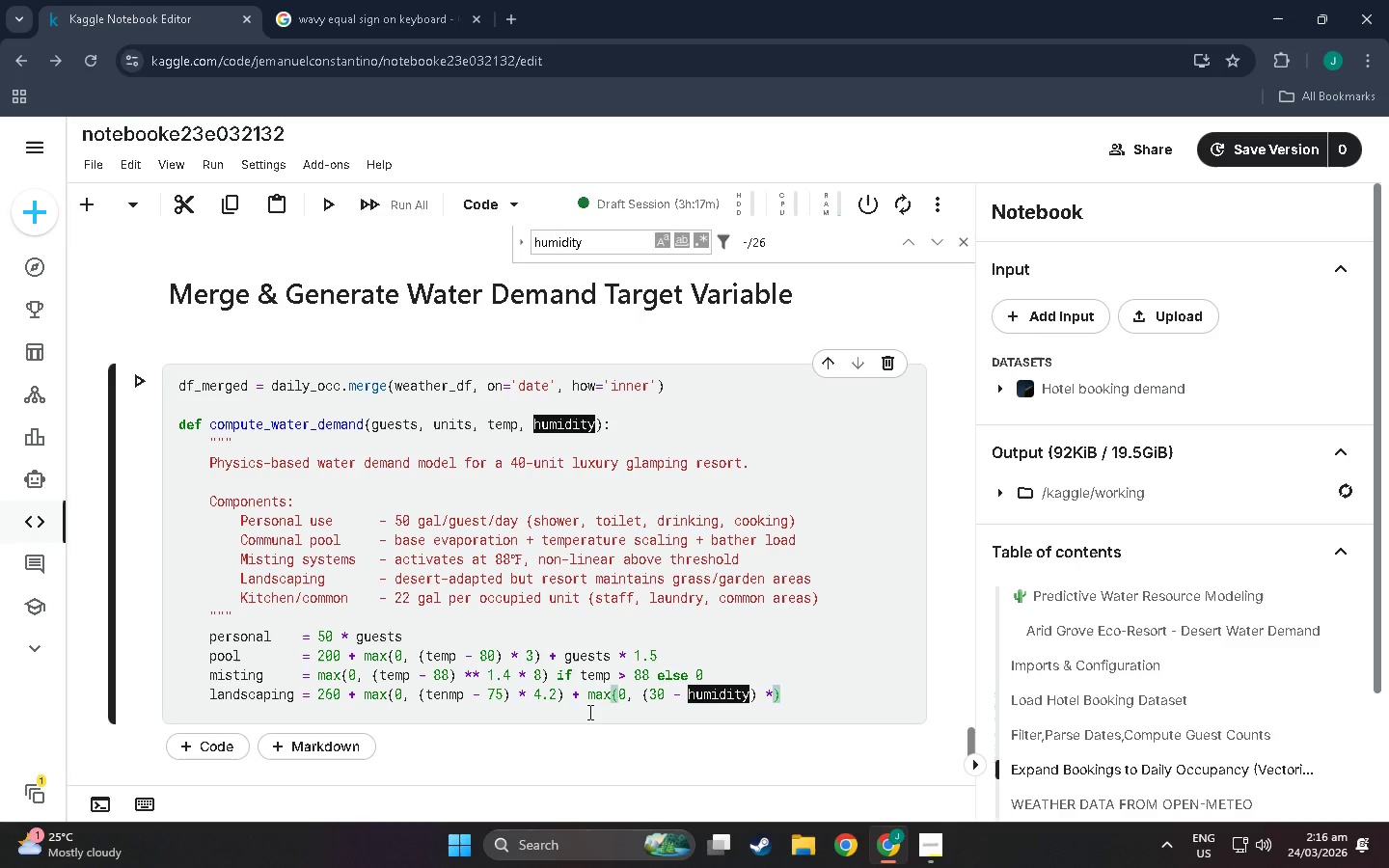 
key(Space)
 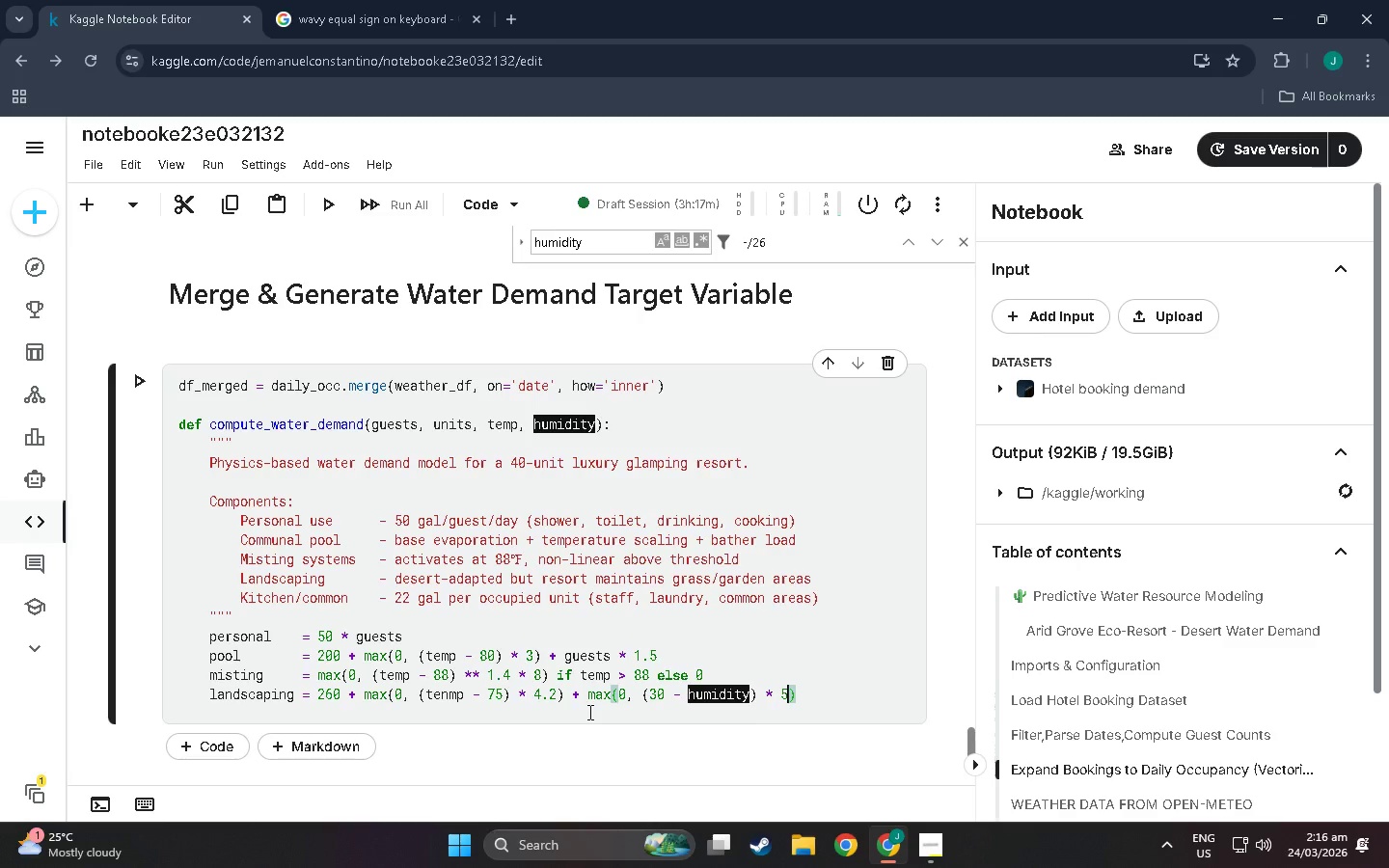 
key(5)
 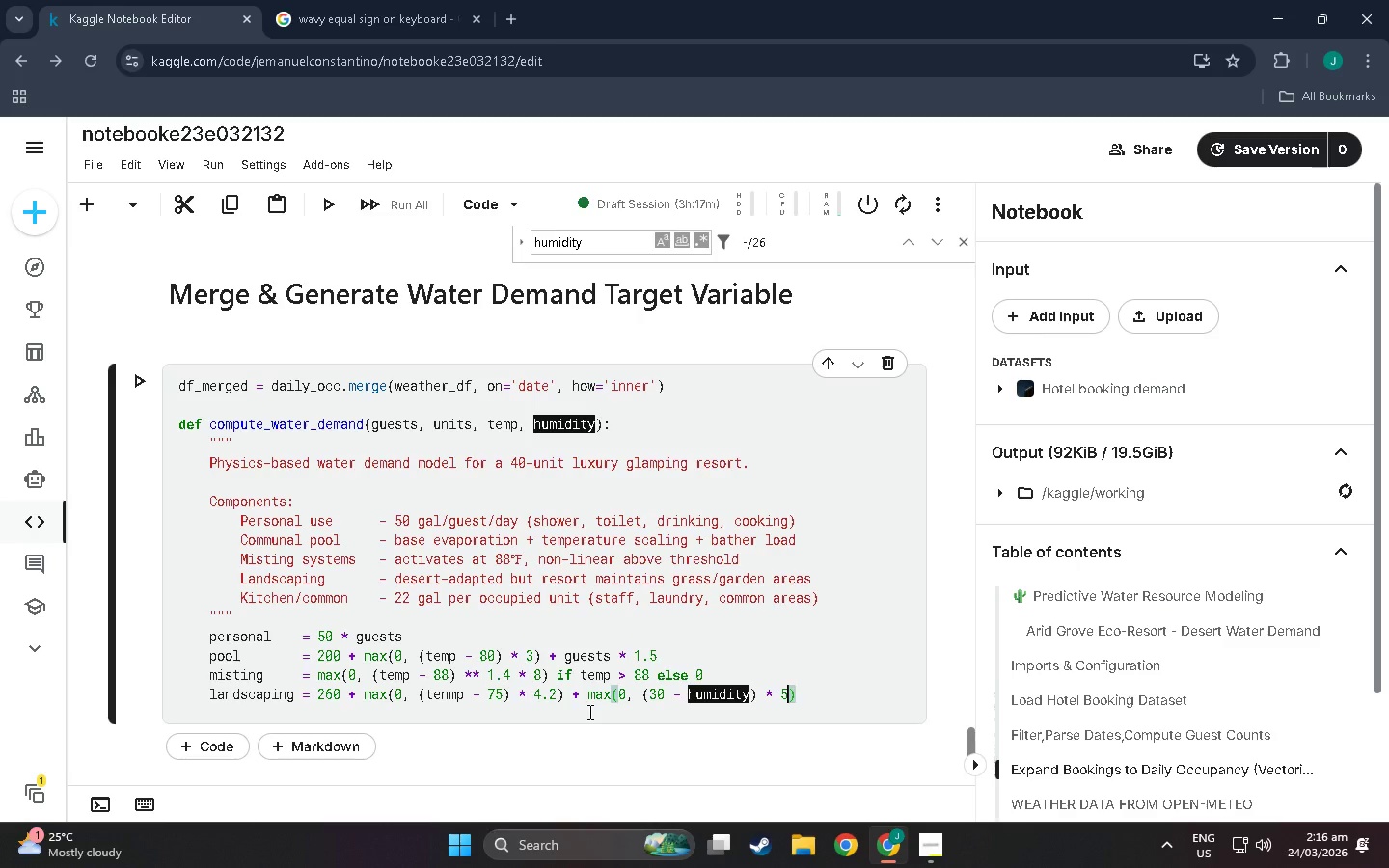 
key(Period)
 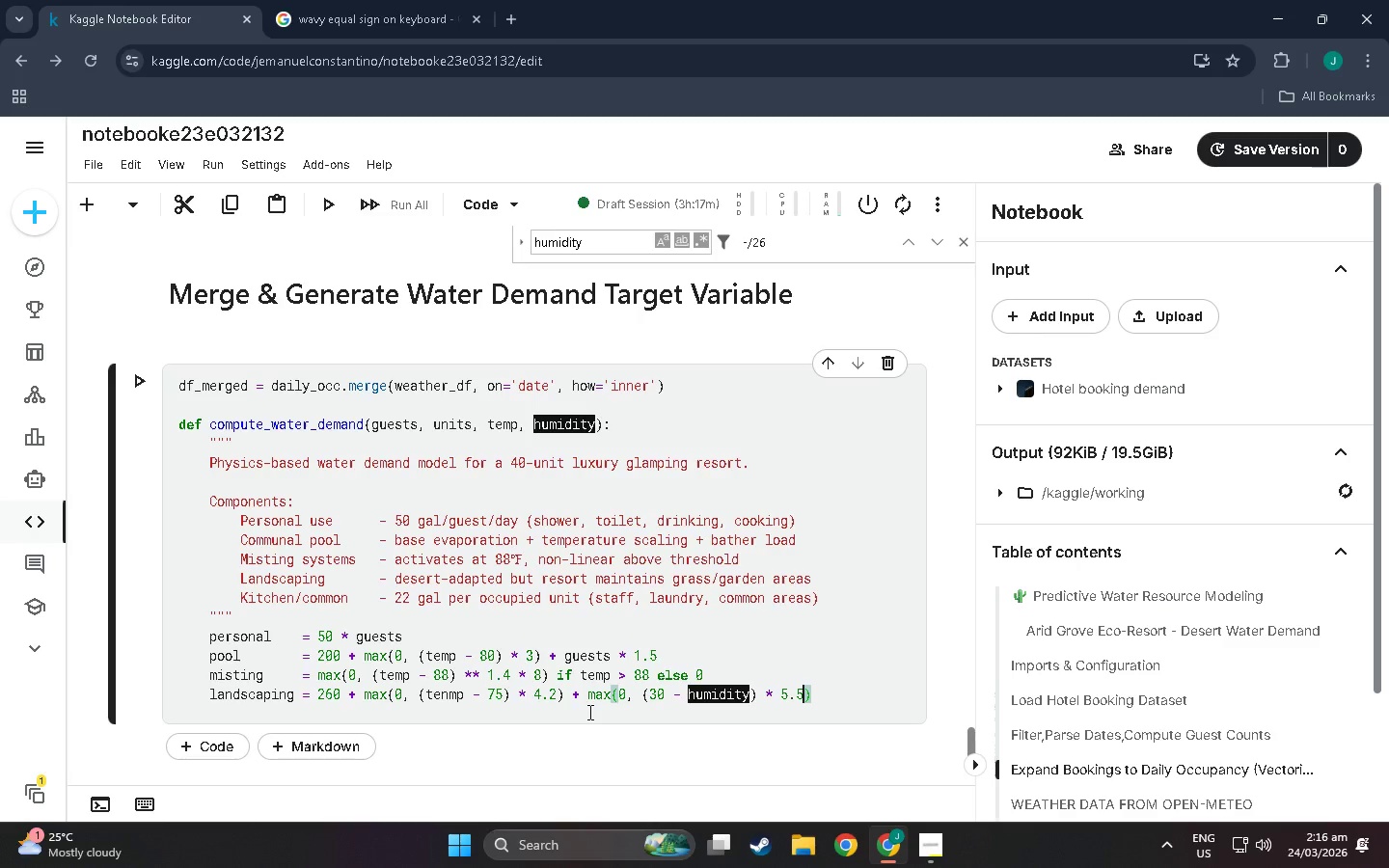 
key(5)
 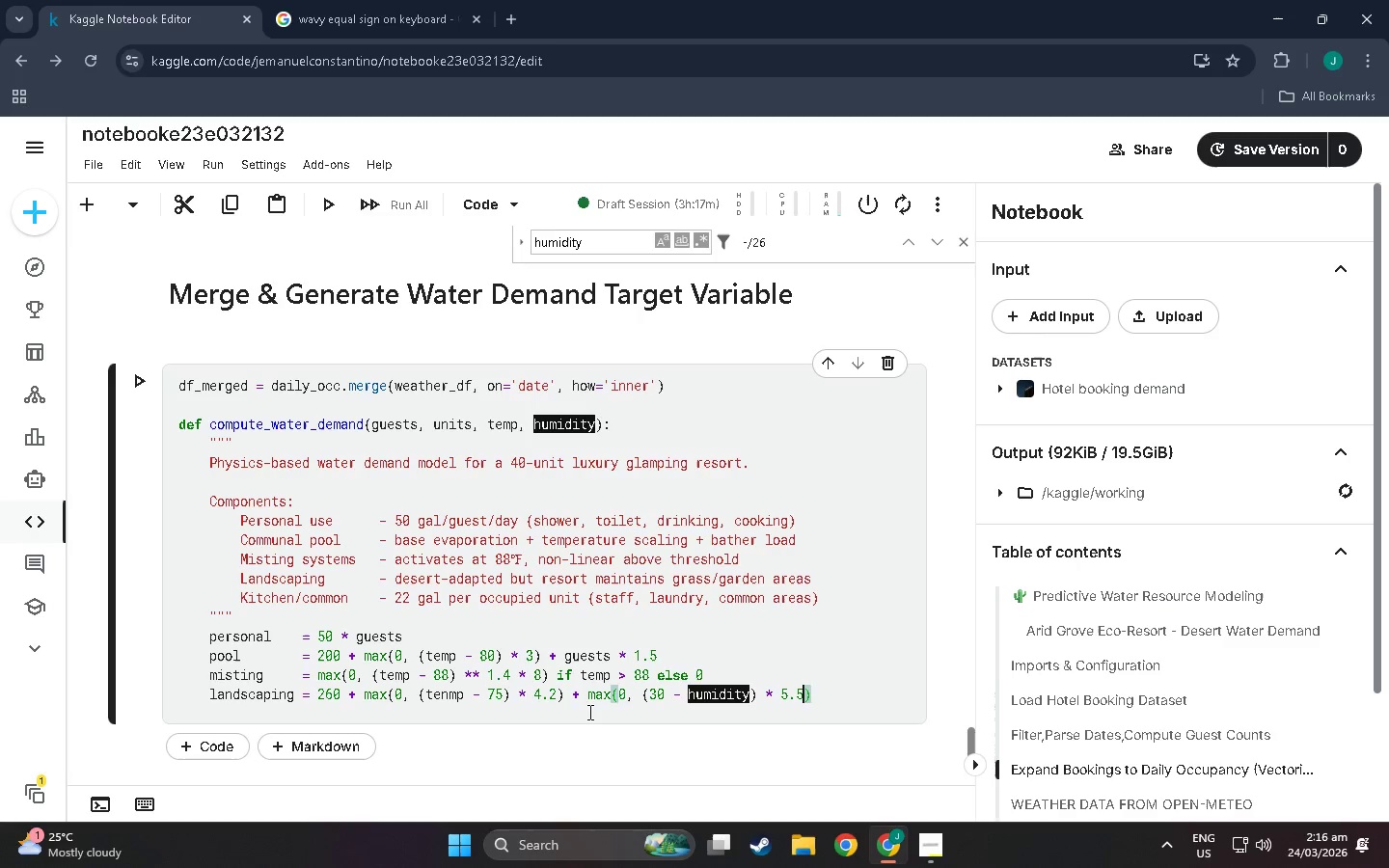 
key(ArrowRight)
 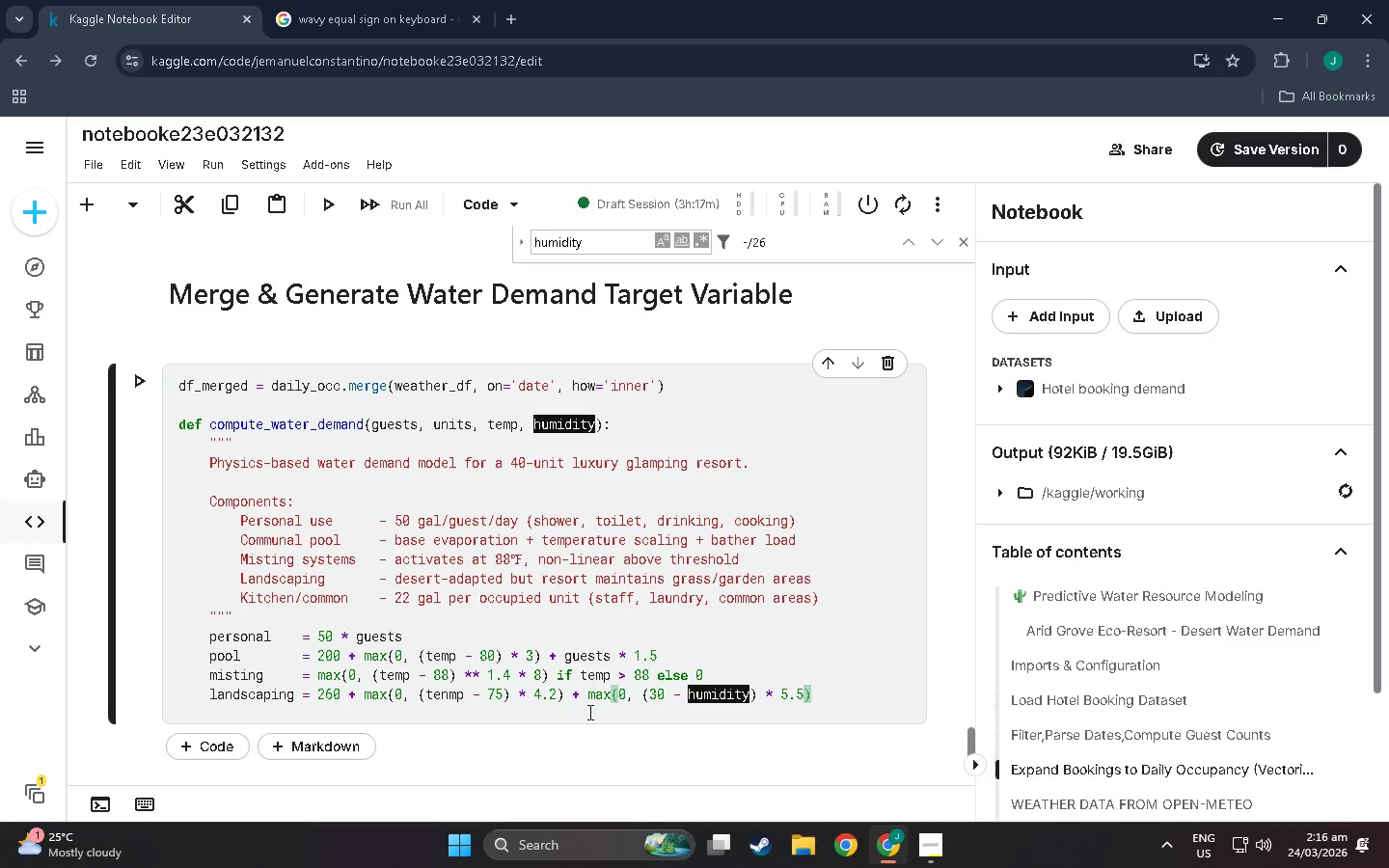 
key(Enter)
 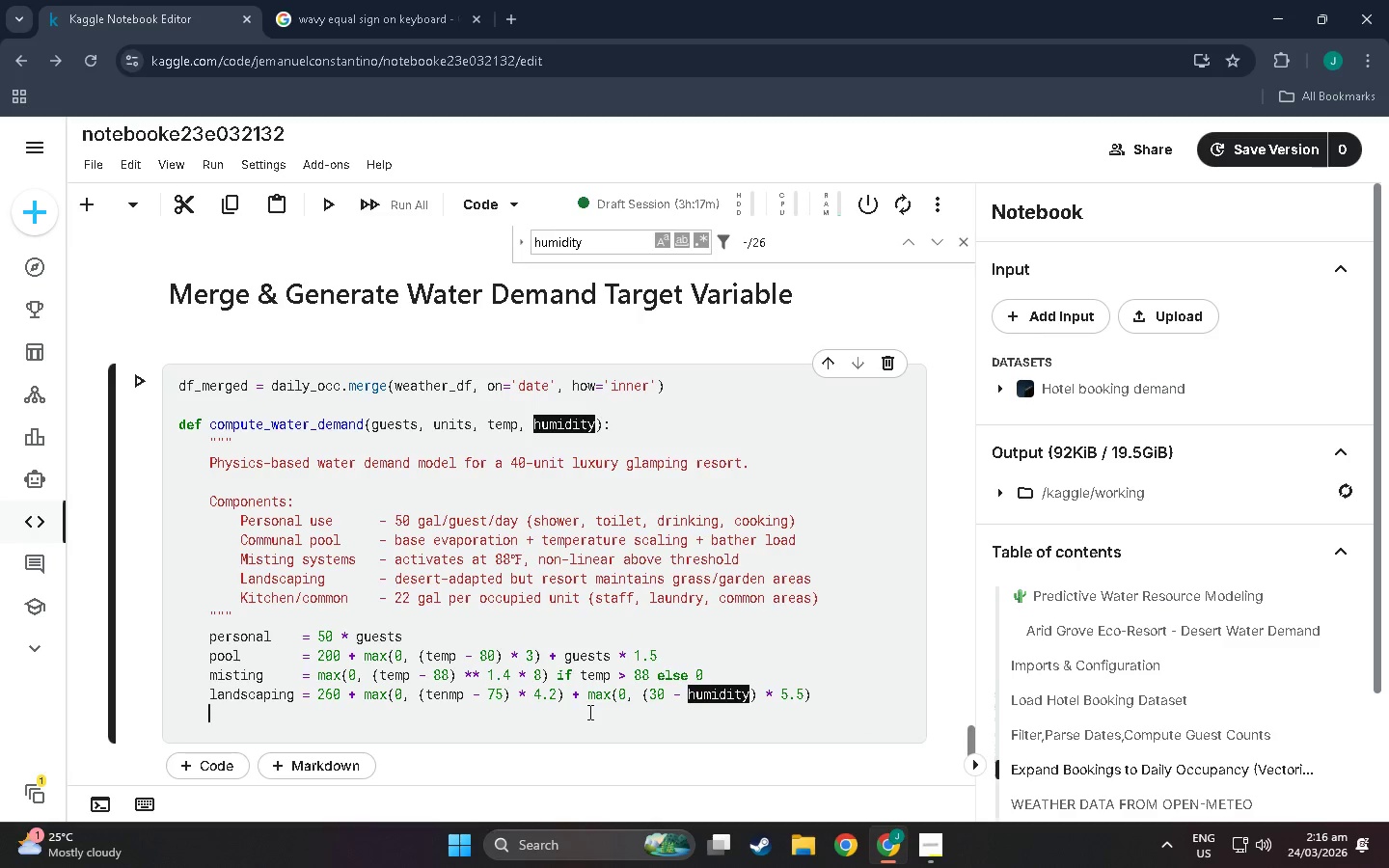 
type(kj)
key(Backspace)
type(iut)
key(Backspace)
key(Backspace)
key(Backspace)
type(itchem)
key(Backspace)
type(n     = 22 * unitsa)
key(Backspace)
key(Backspace)
type(s)
 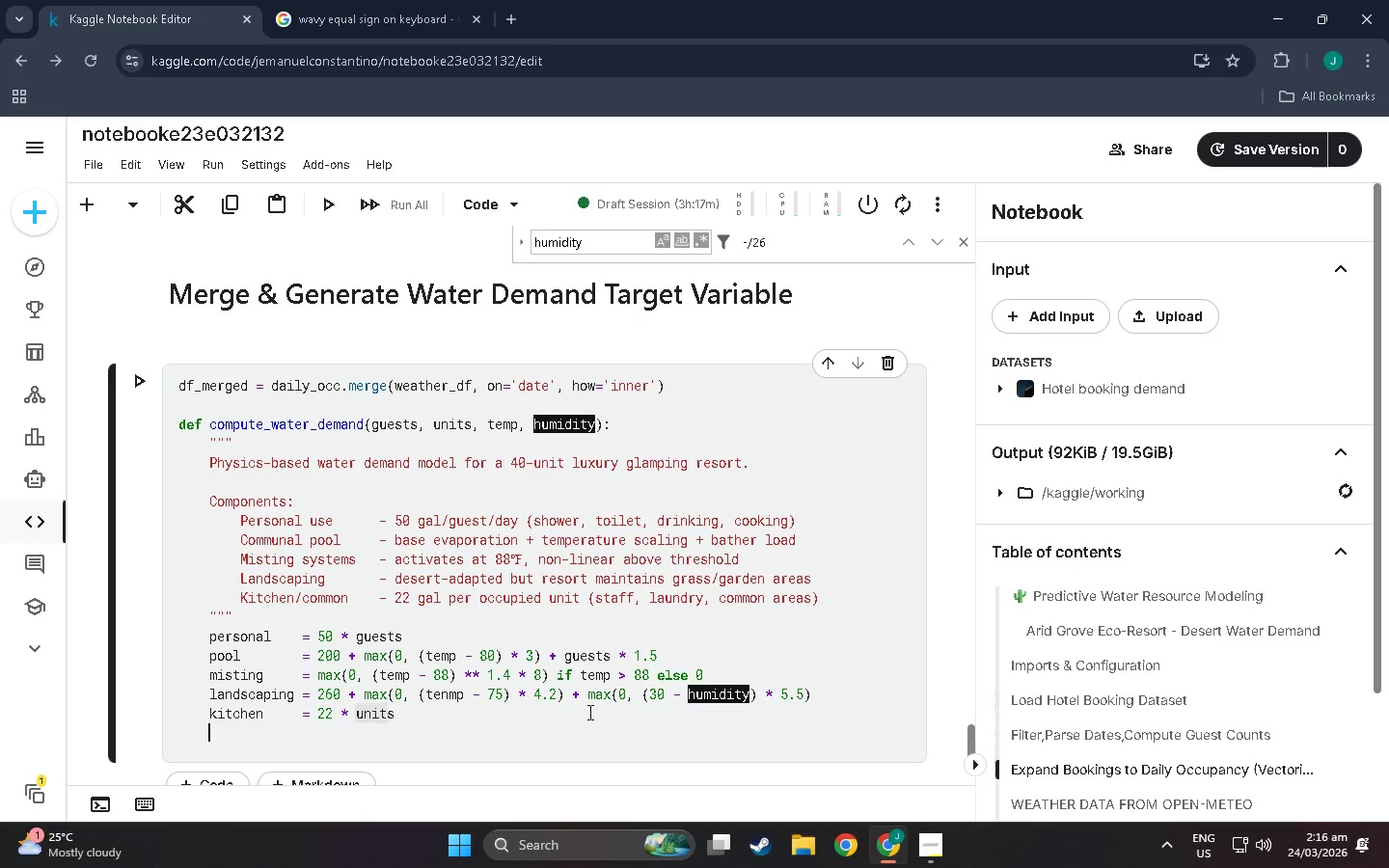 
 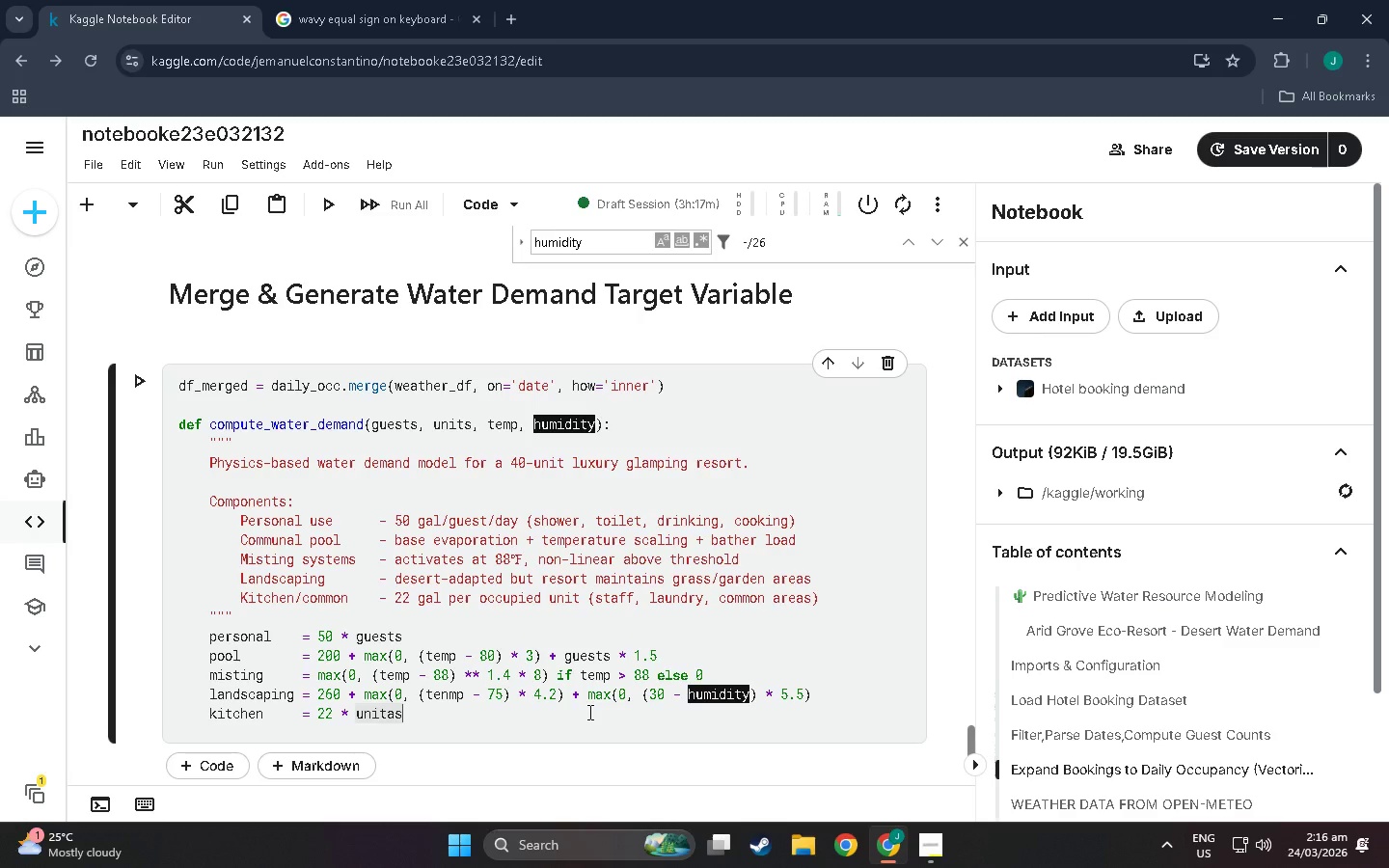 
key(Enter)
 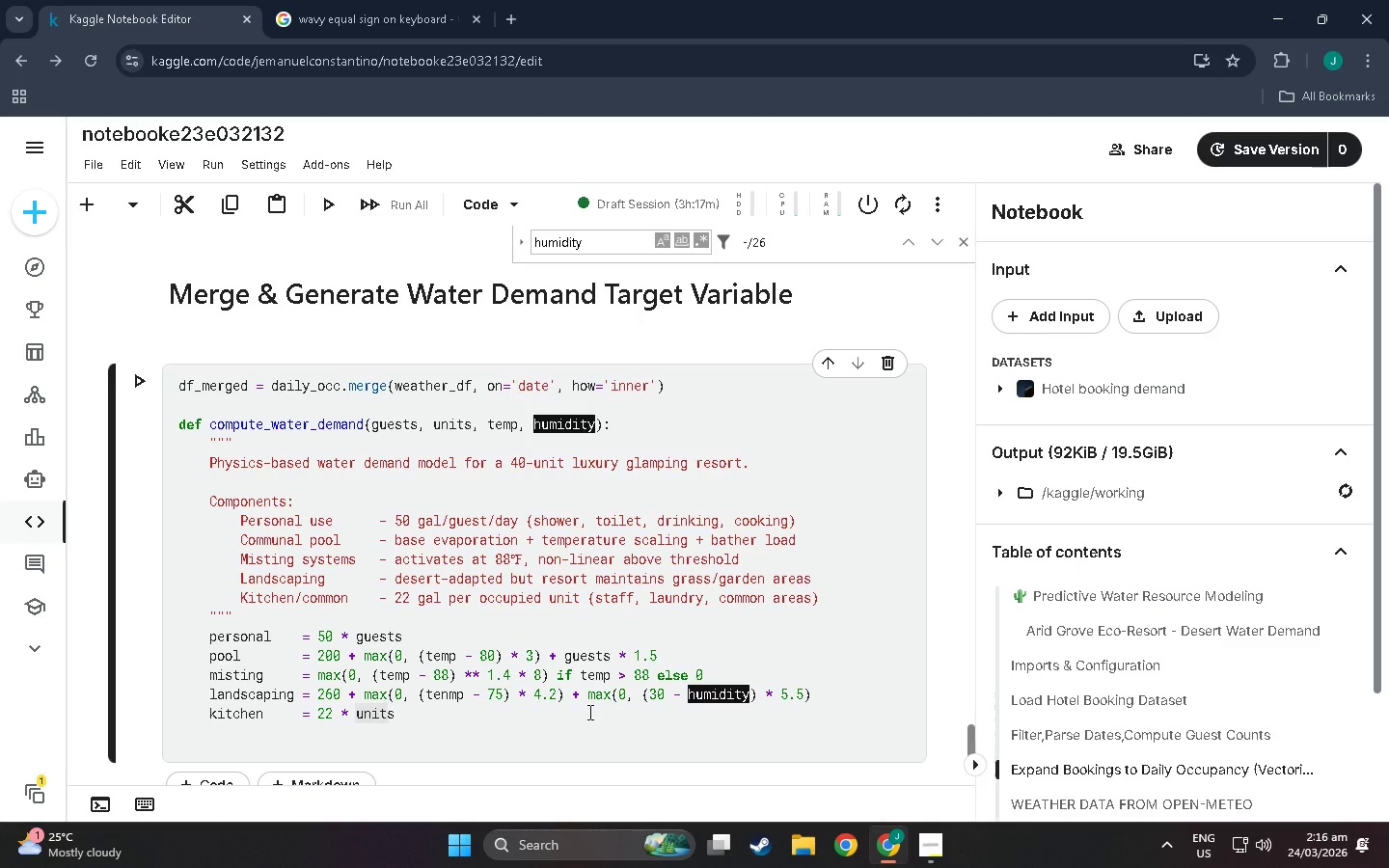 
type(return personal +)
 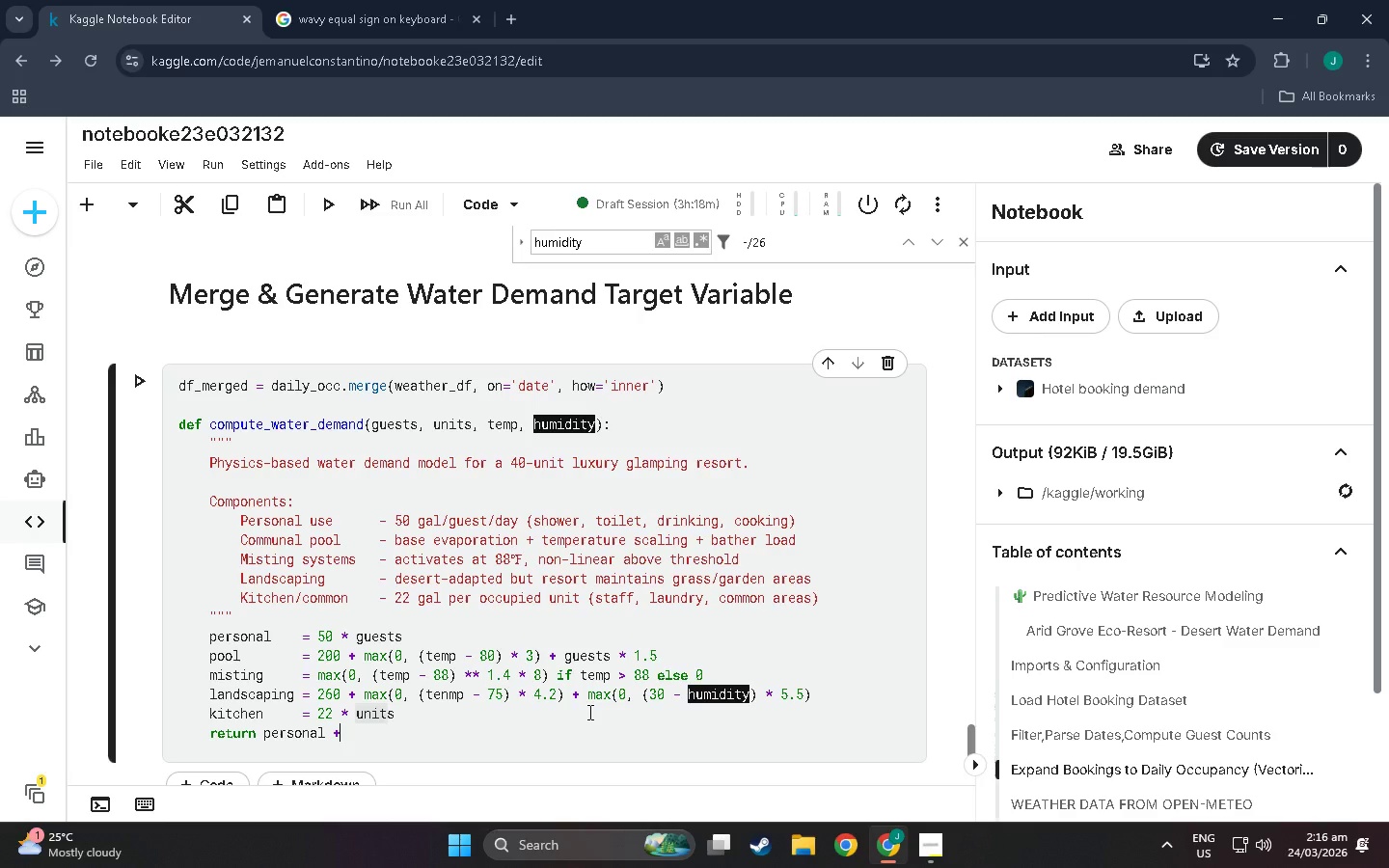 
type( pool + misting + landscaping + kitchen)
 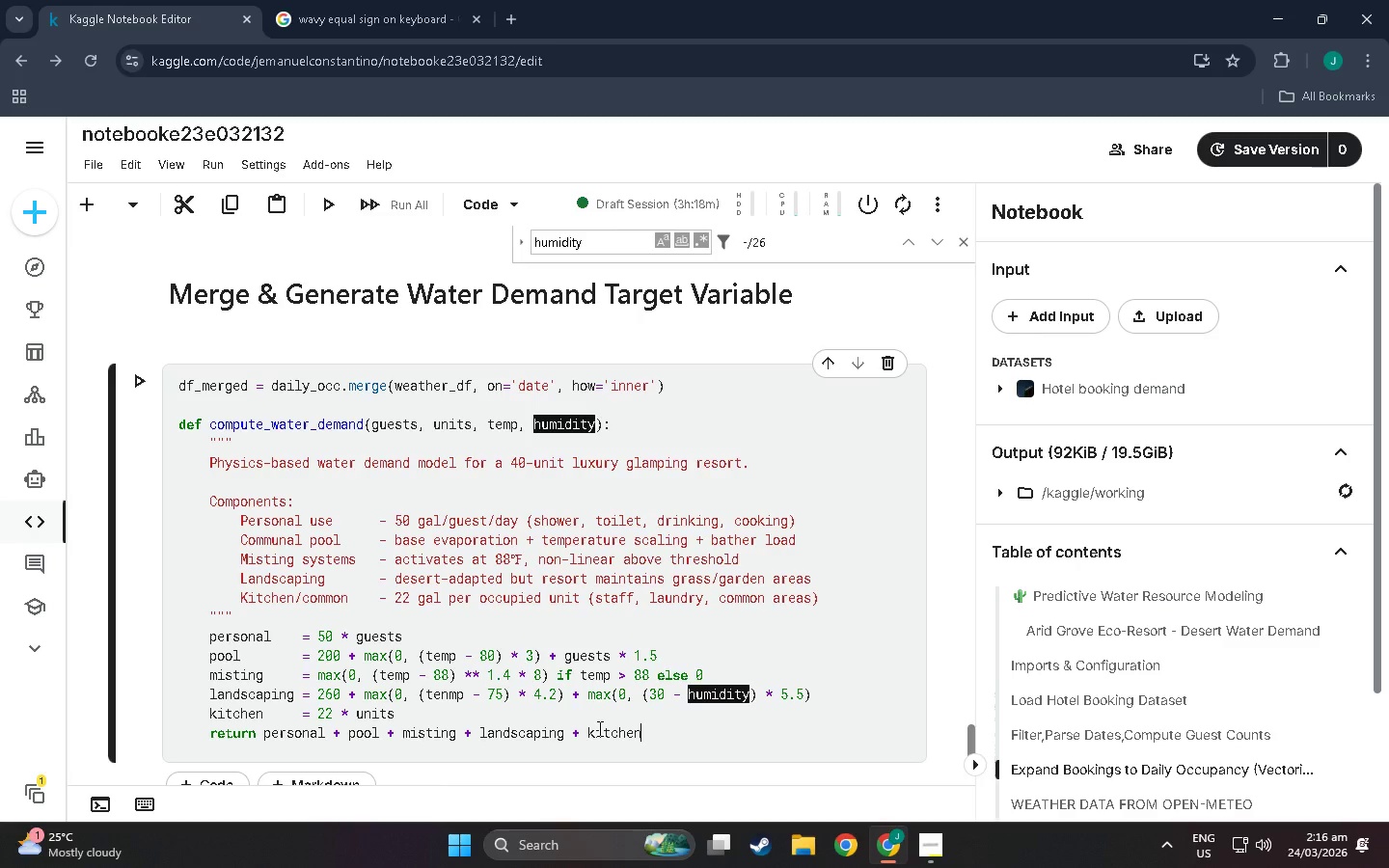 
key(Enter)
 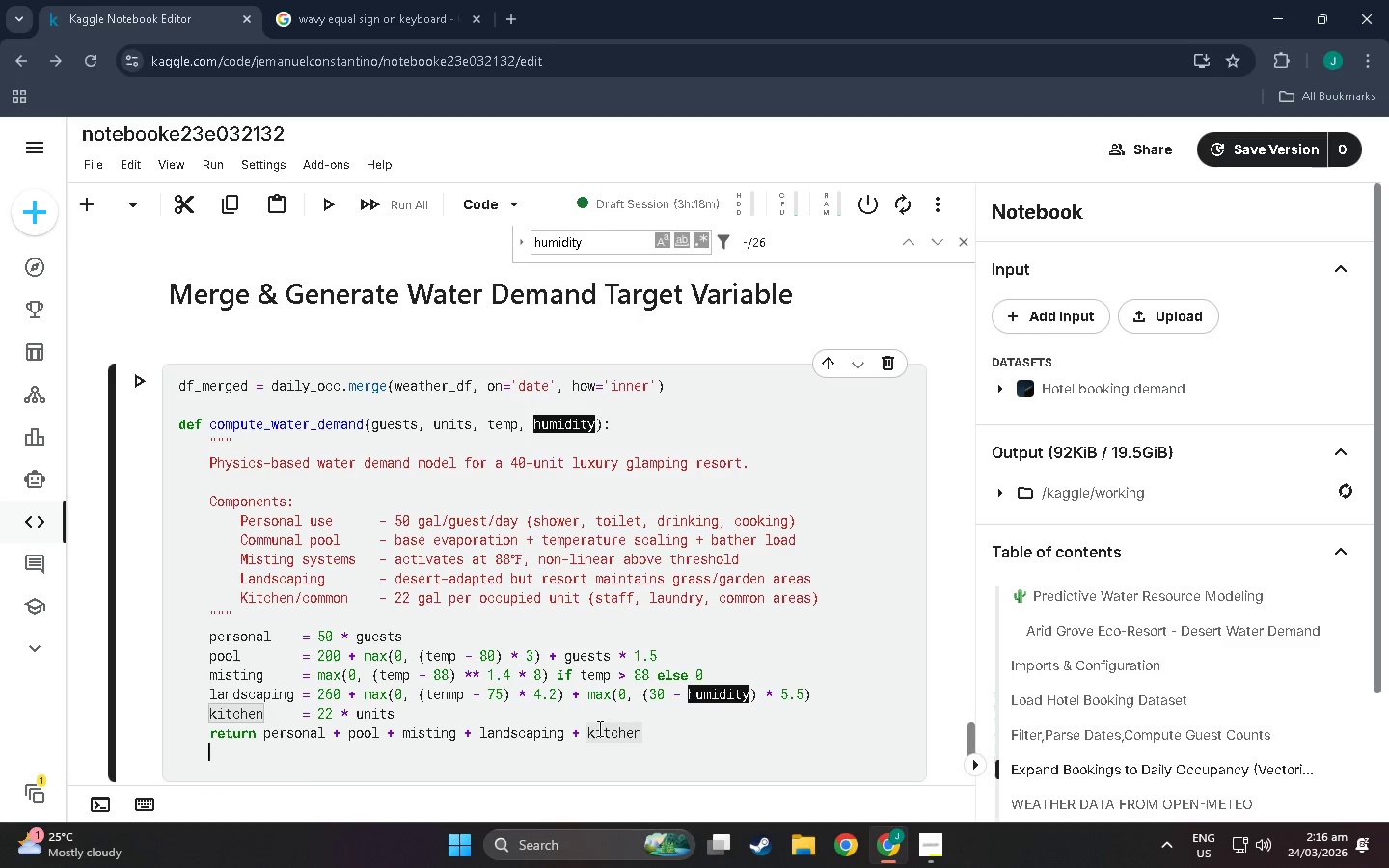 
key(Enter)
 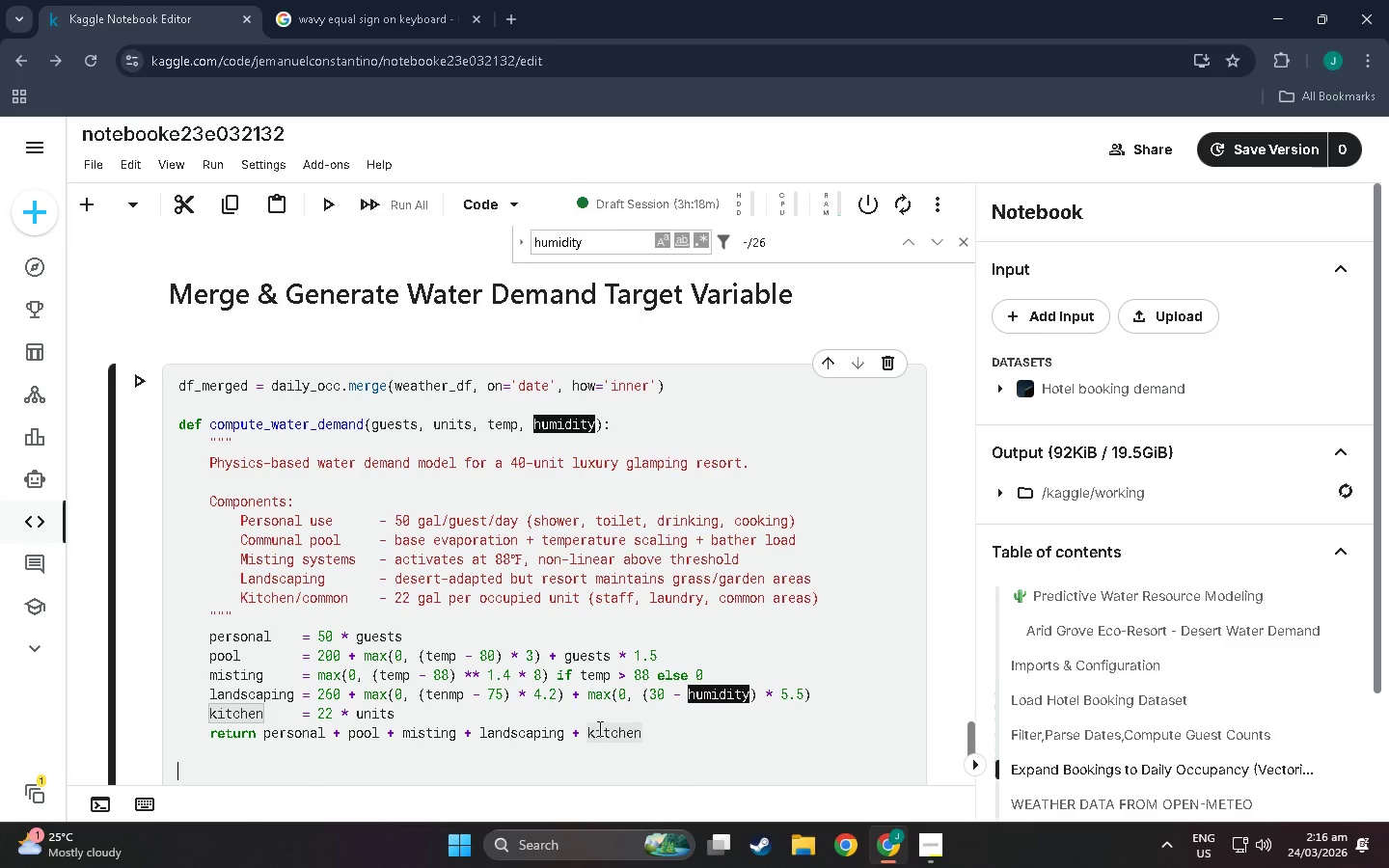 
type(# Vectorized apply)
 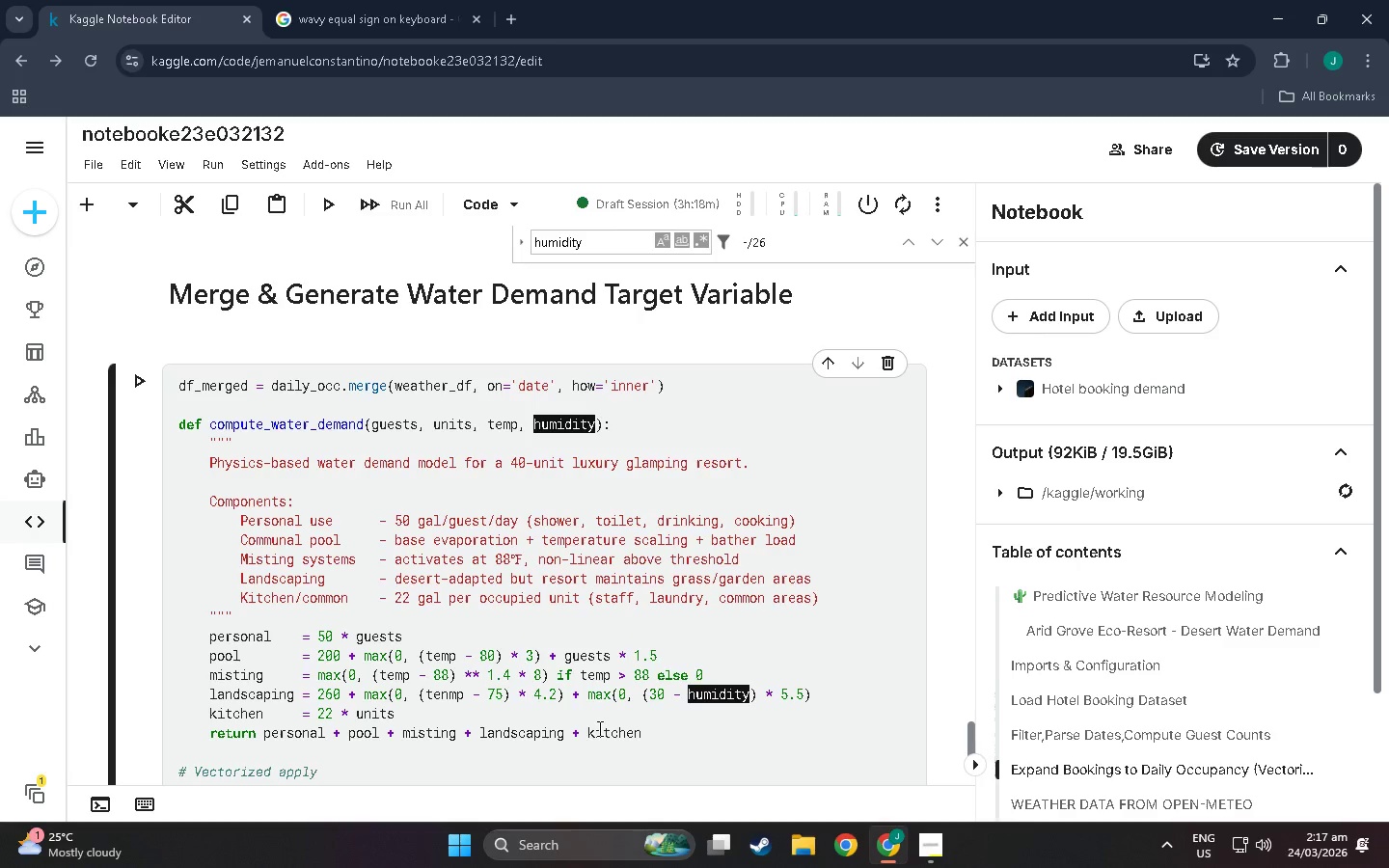 
key(Enter)
 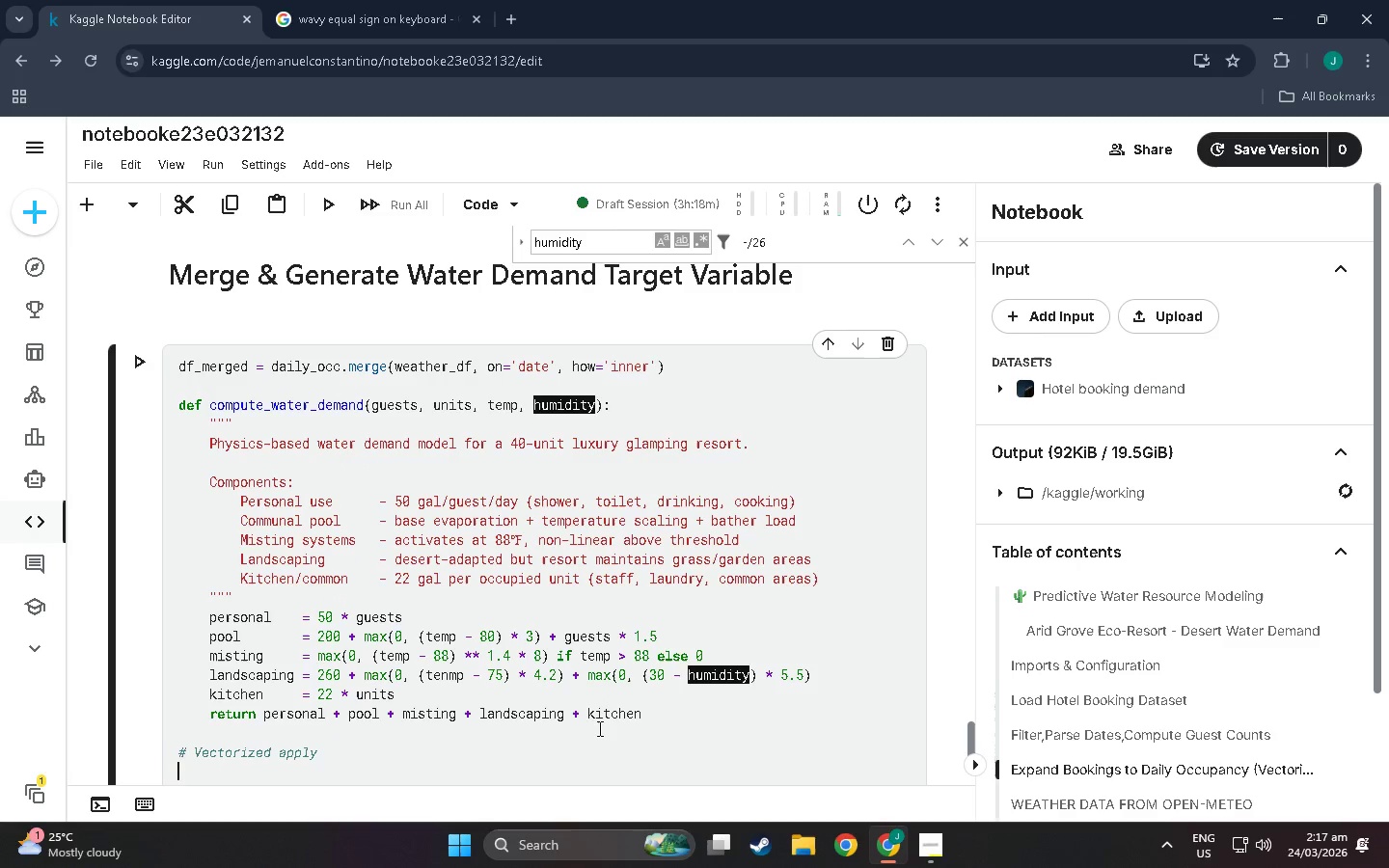 
type(df-)
key(Backspace)
type(_merged['water_demand_base)
 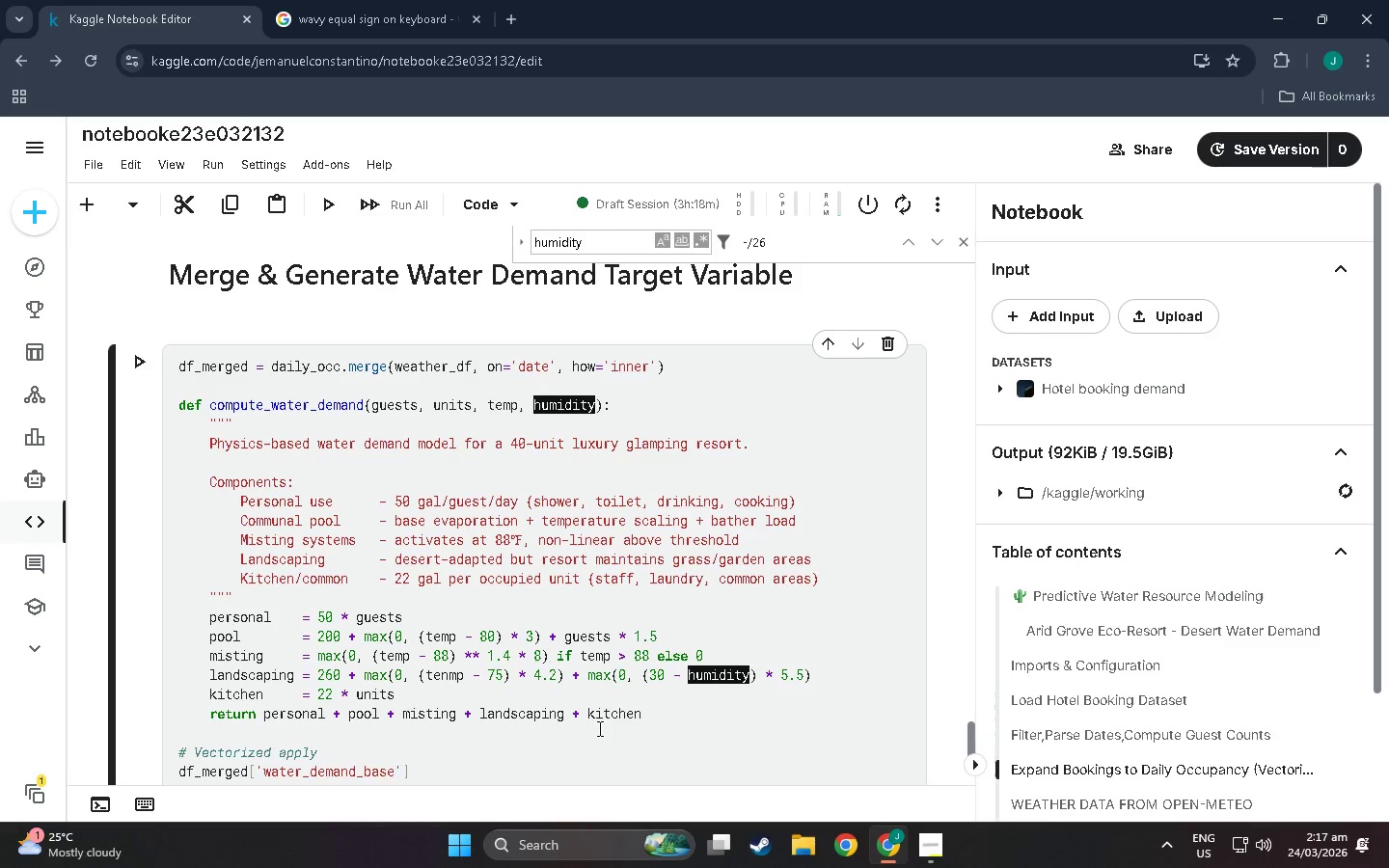 
key(ArrowRight)
 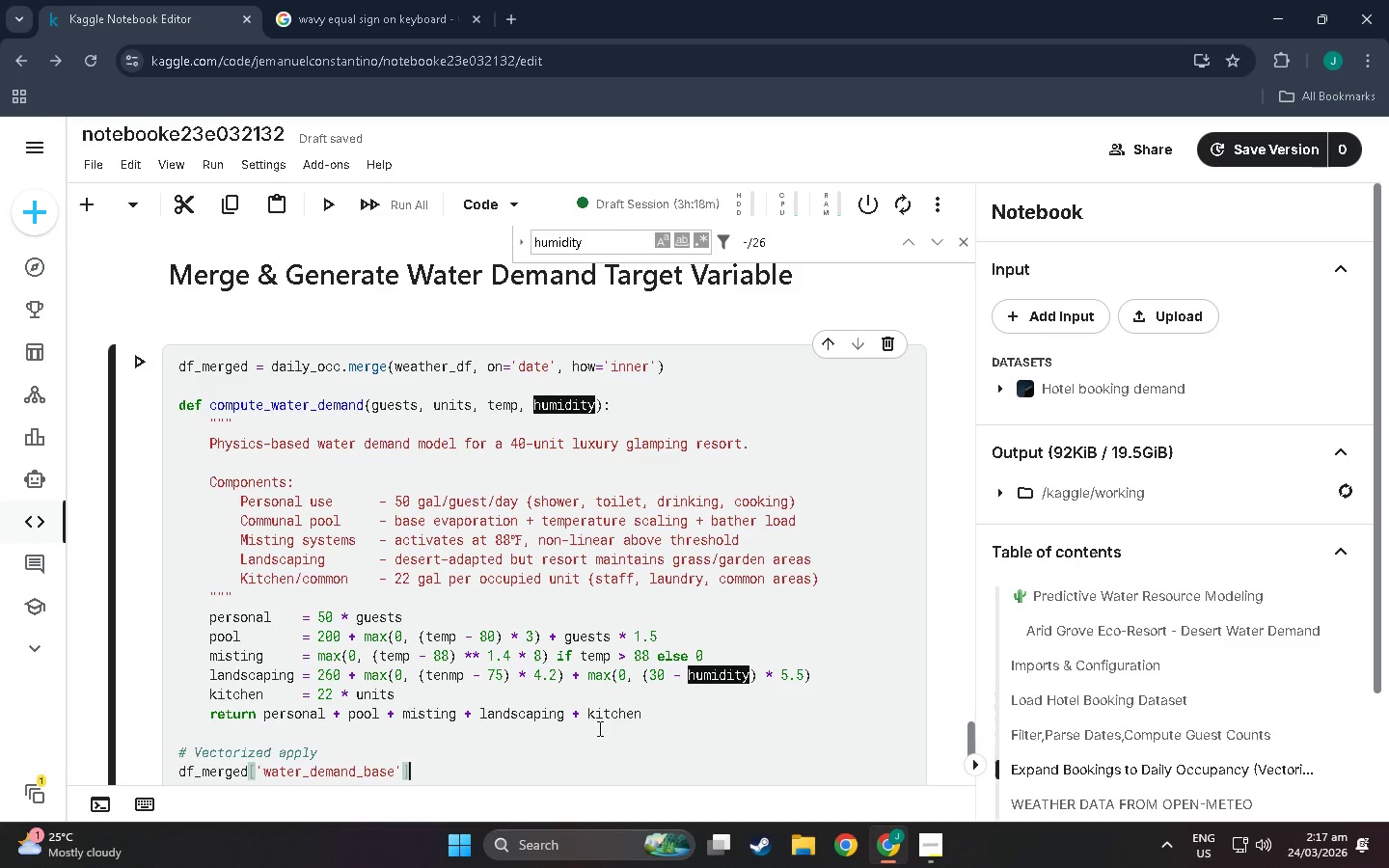 
key(ArrowRight)
 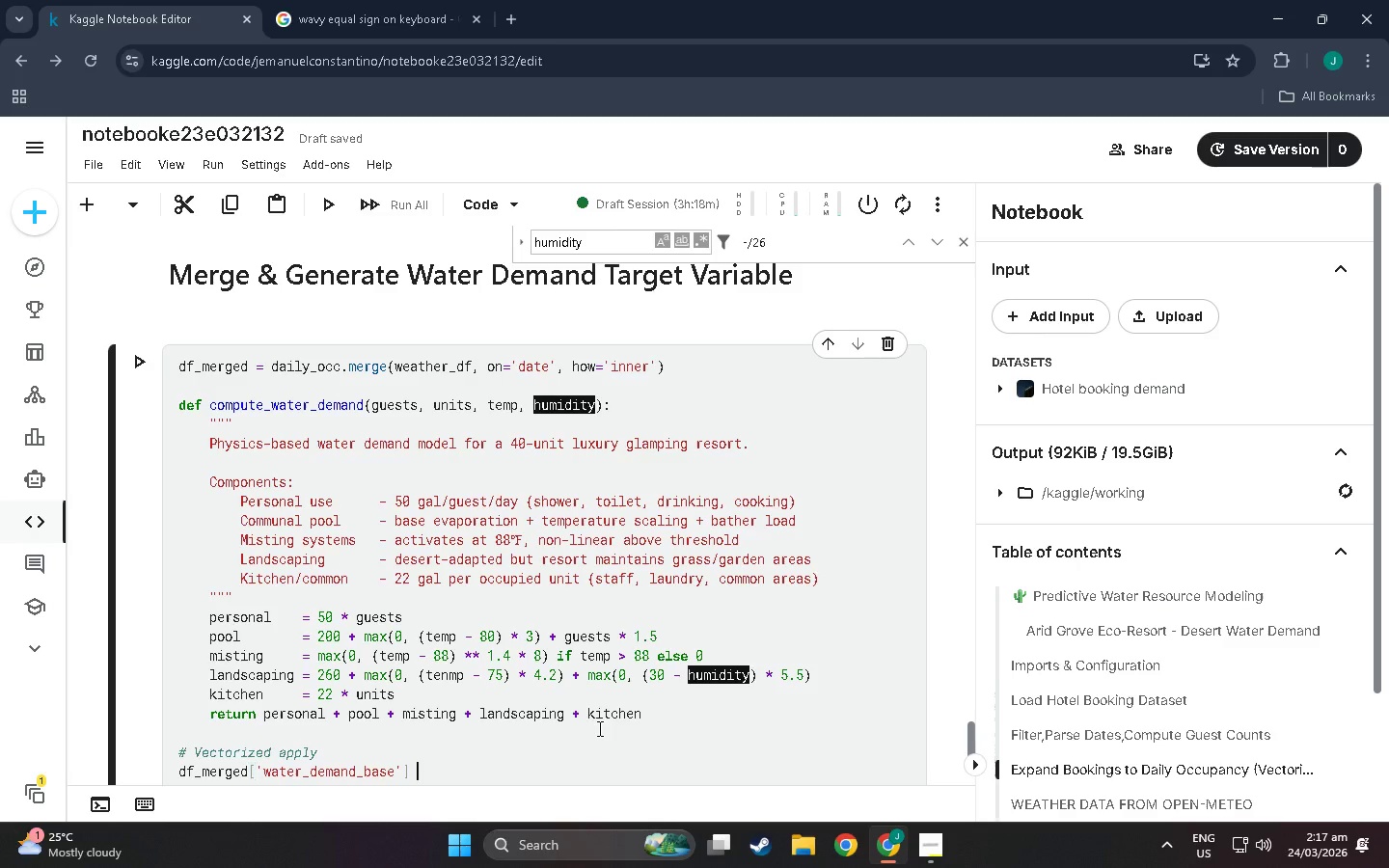 
key(Space)
 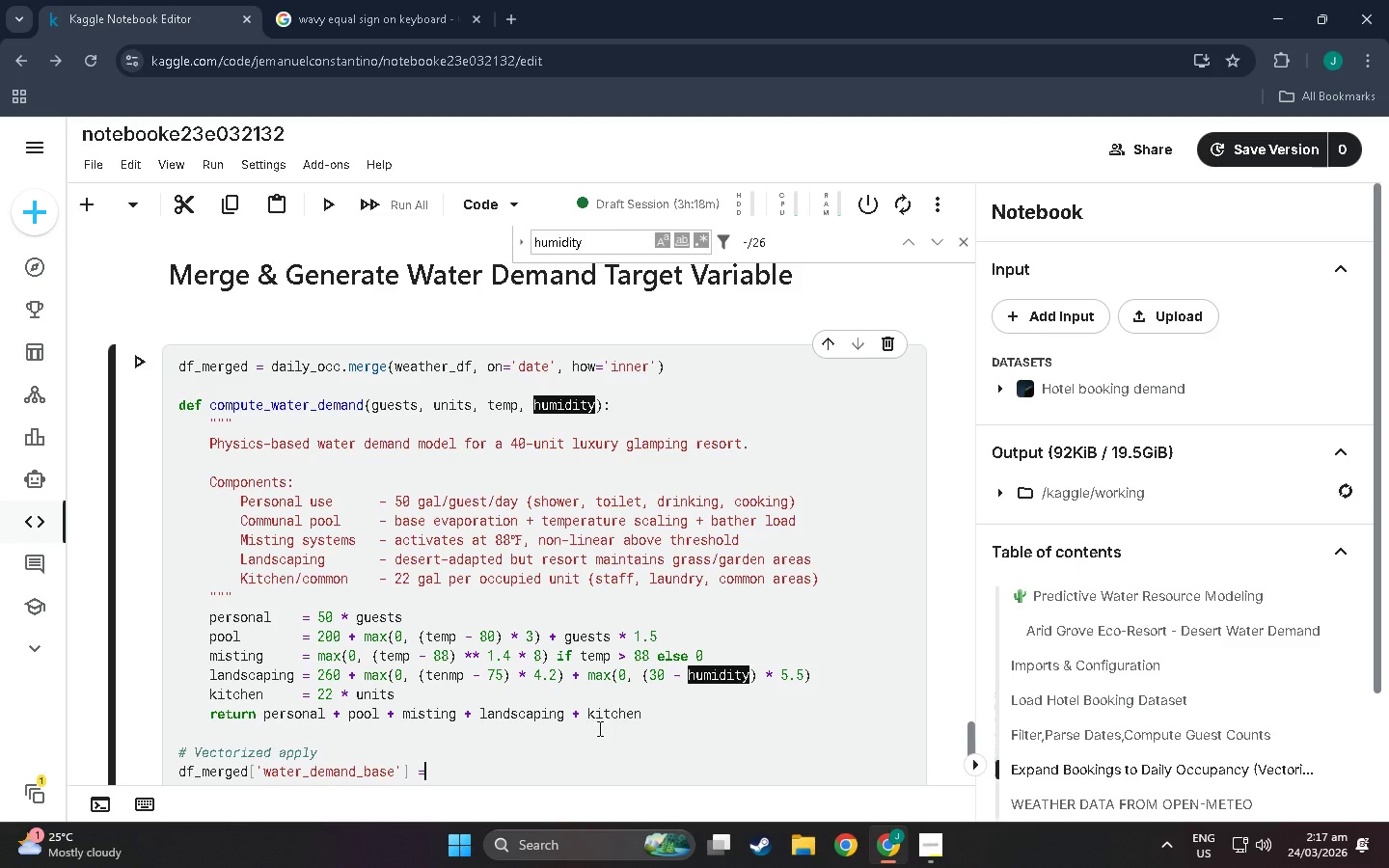 
key(Equal)
 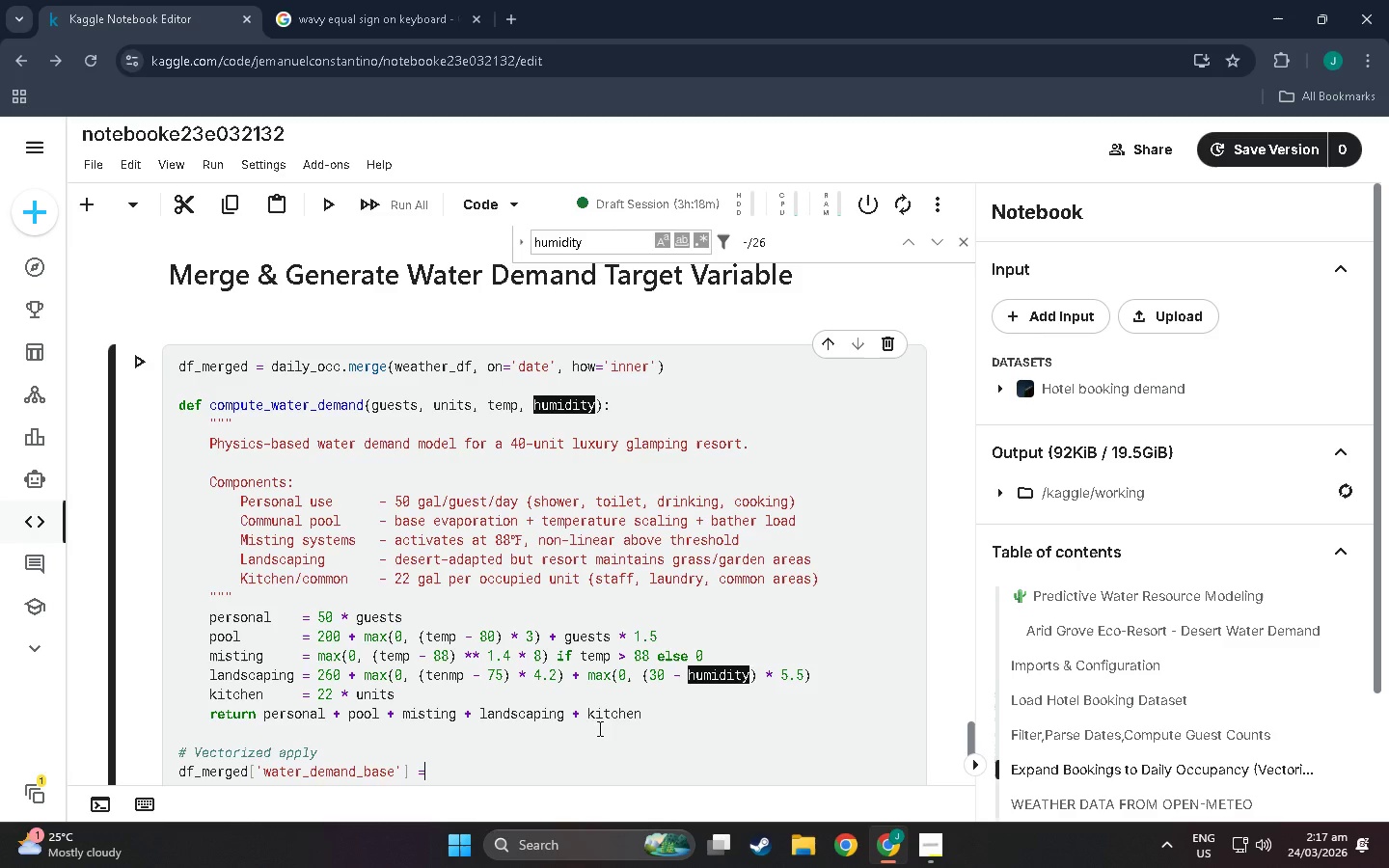 
key(Space)
 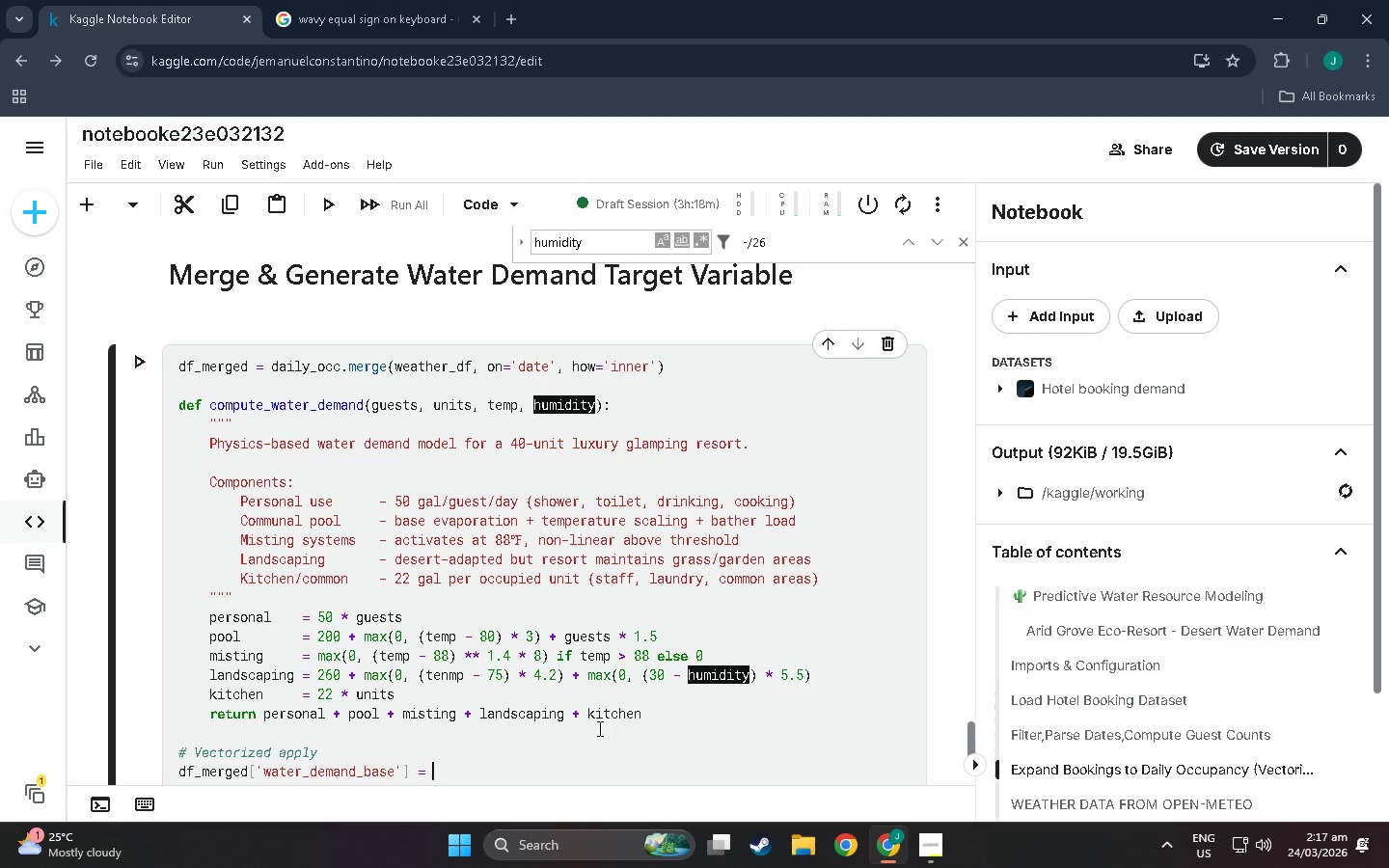 
hold_key(key=ShiftLeft, duration=0.89)
 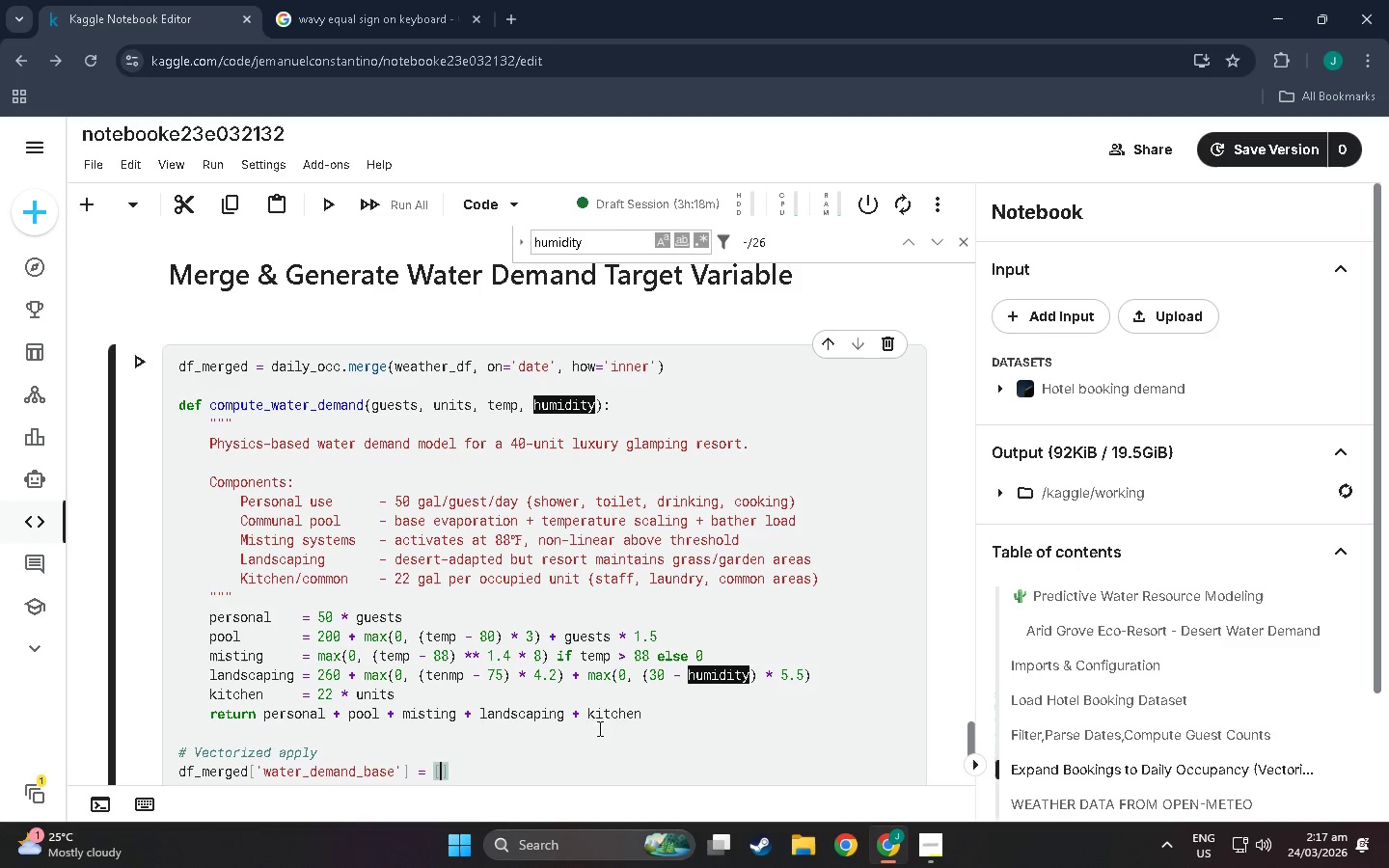 
key(BracketLeft)
 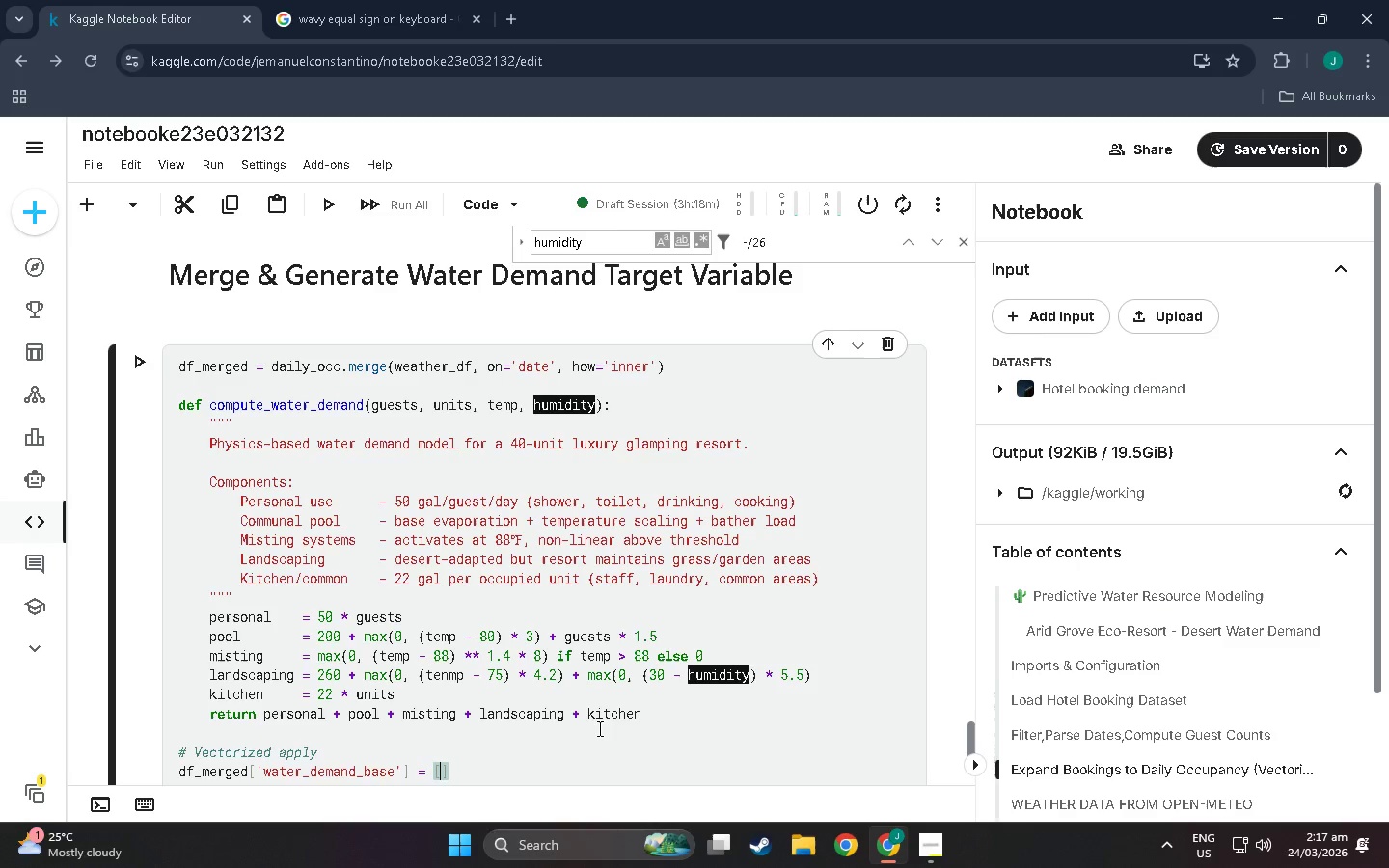 
key(Enter)
 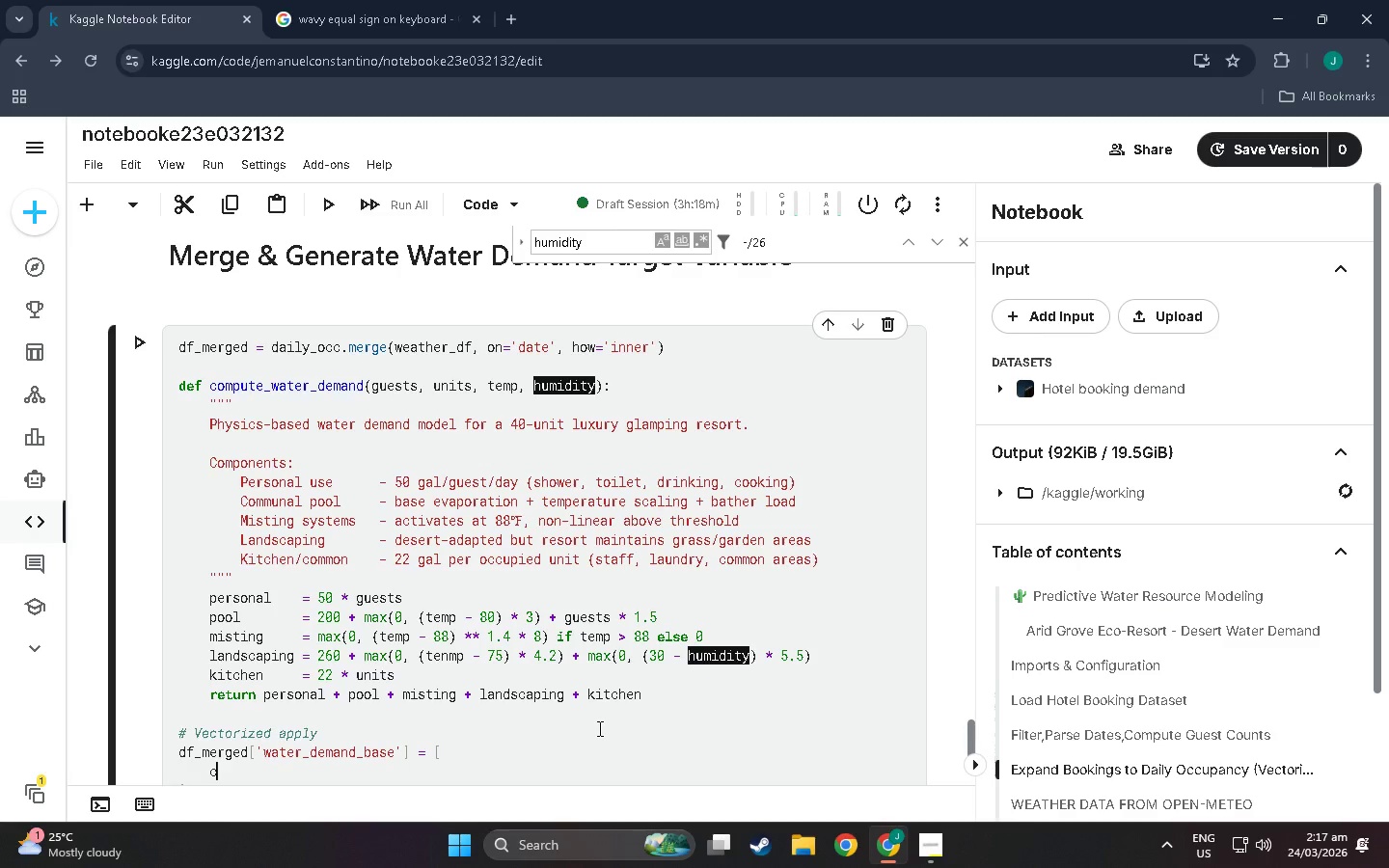 
type(compute)
 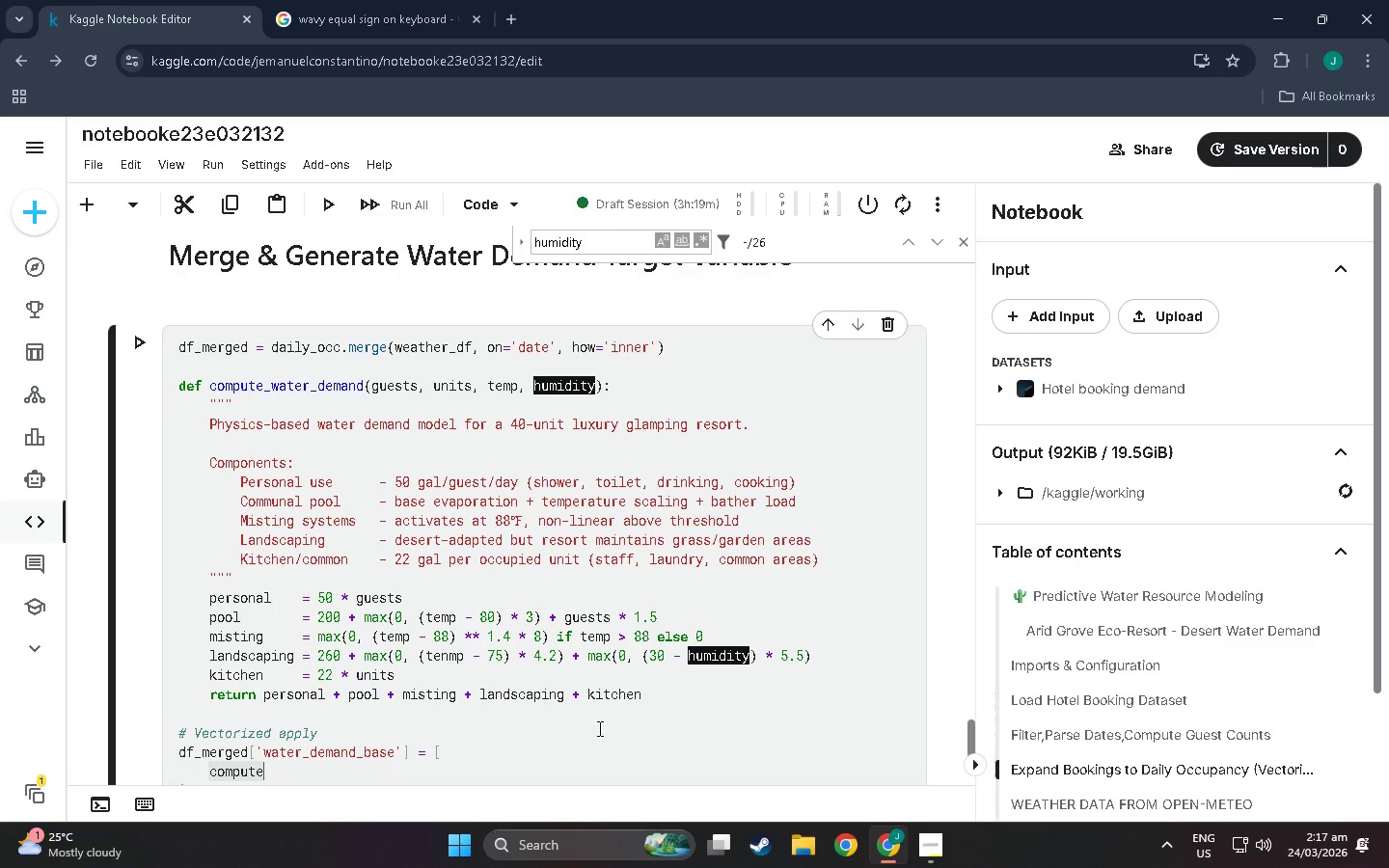 
wait(12.99)
 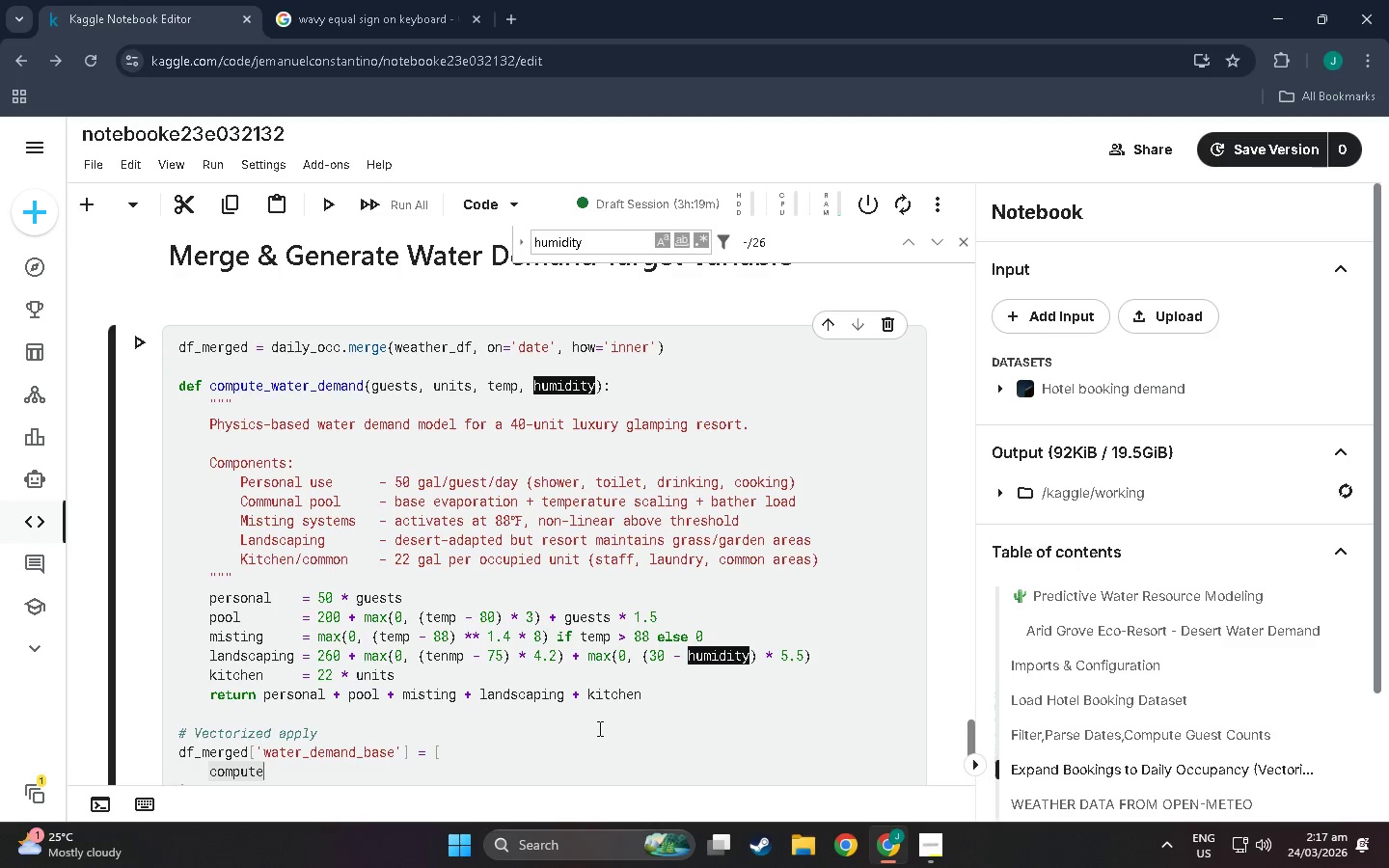 
type(_water)
 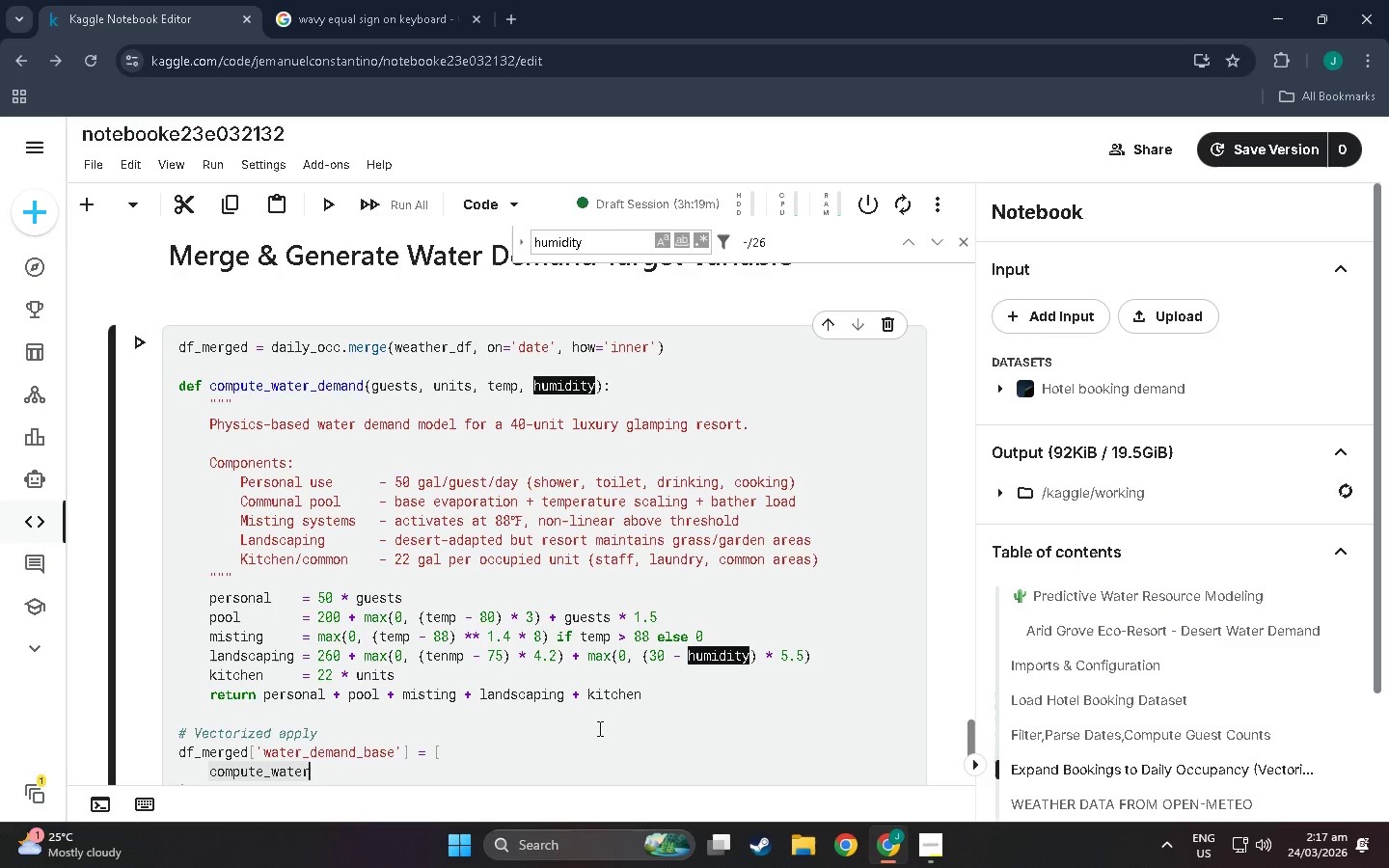 
wait(5.16)
 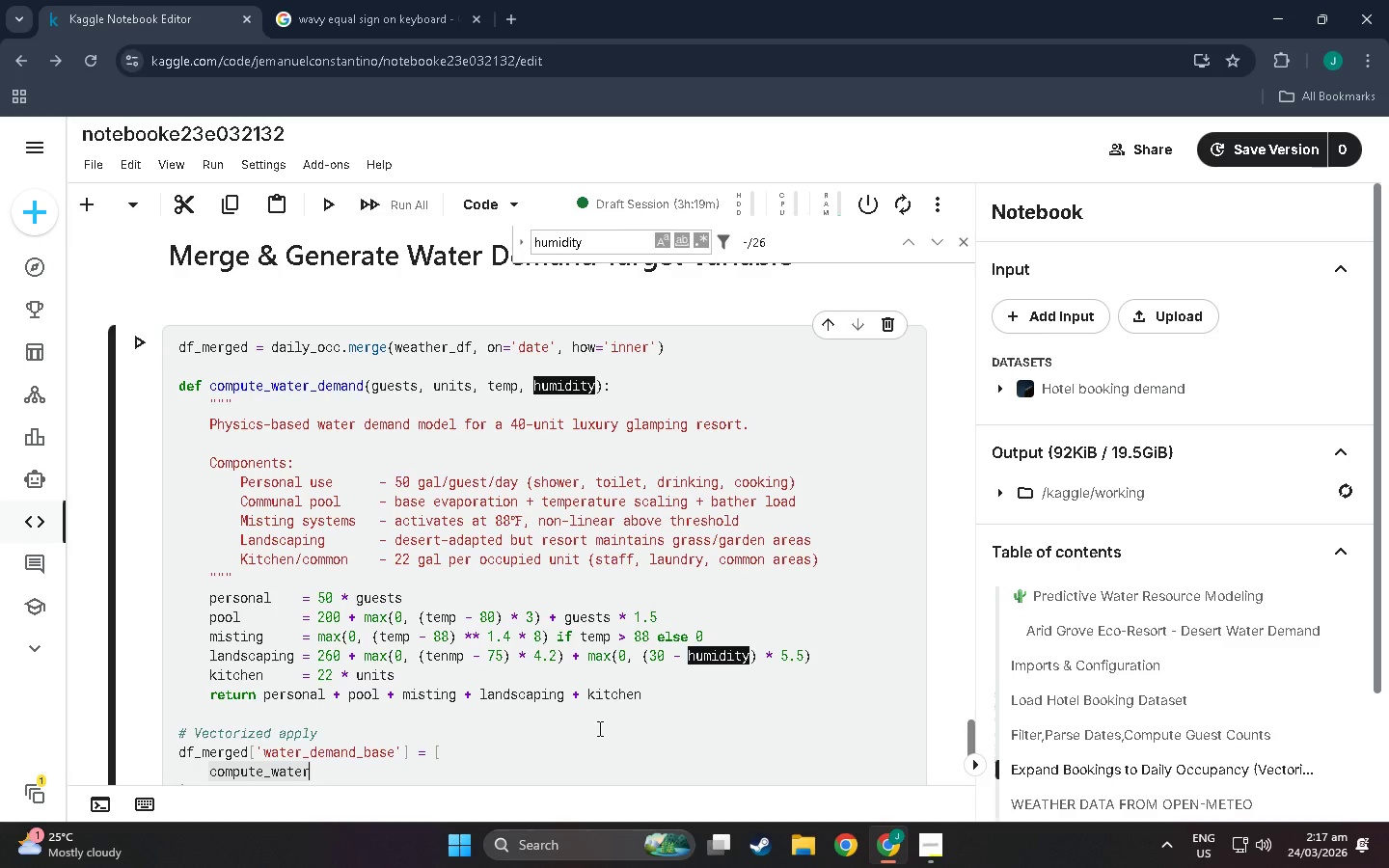 
type(_demand(r.guests_on_property)
 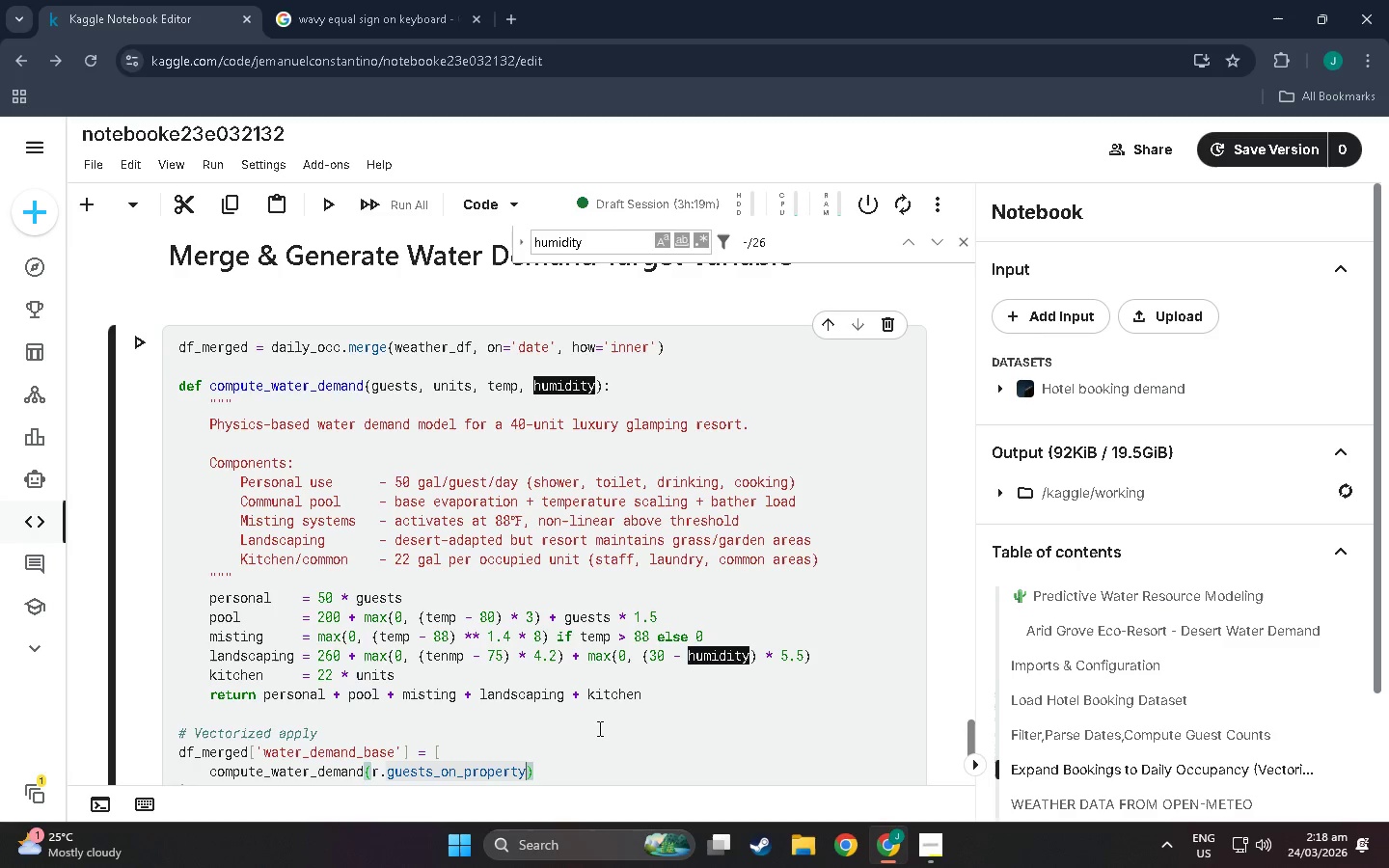 
type(, r.units_occupied)
 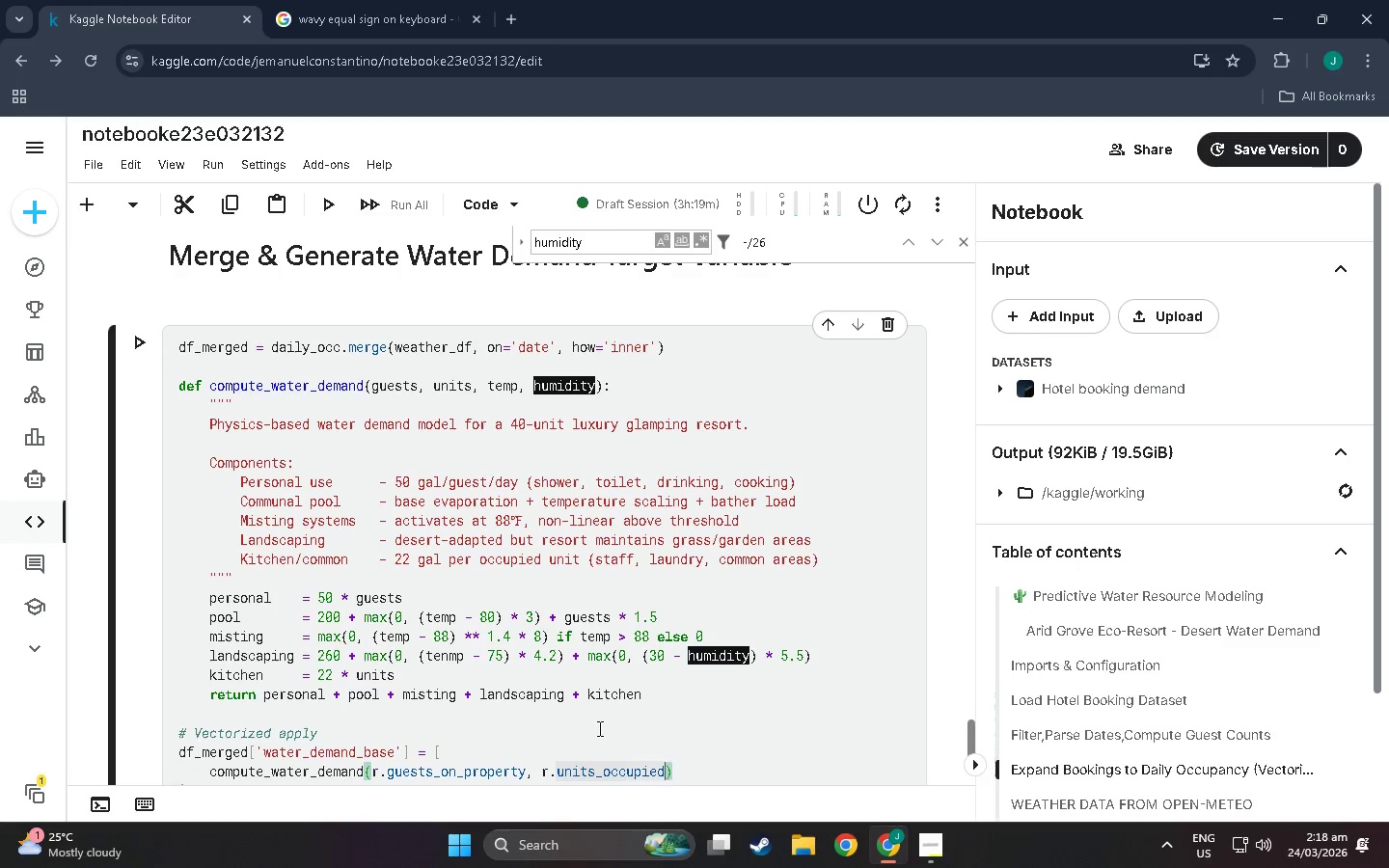 
wait(6.89)
 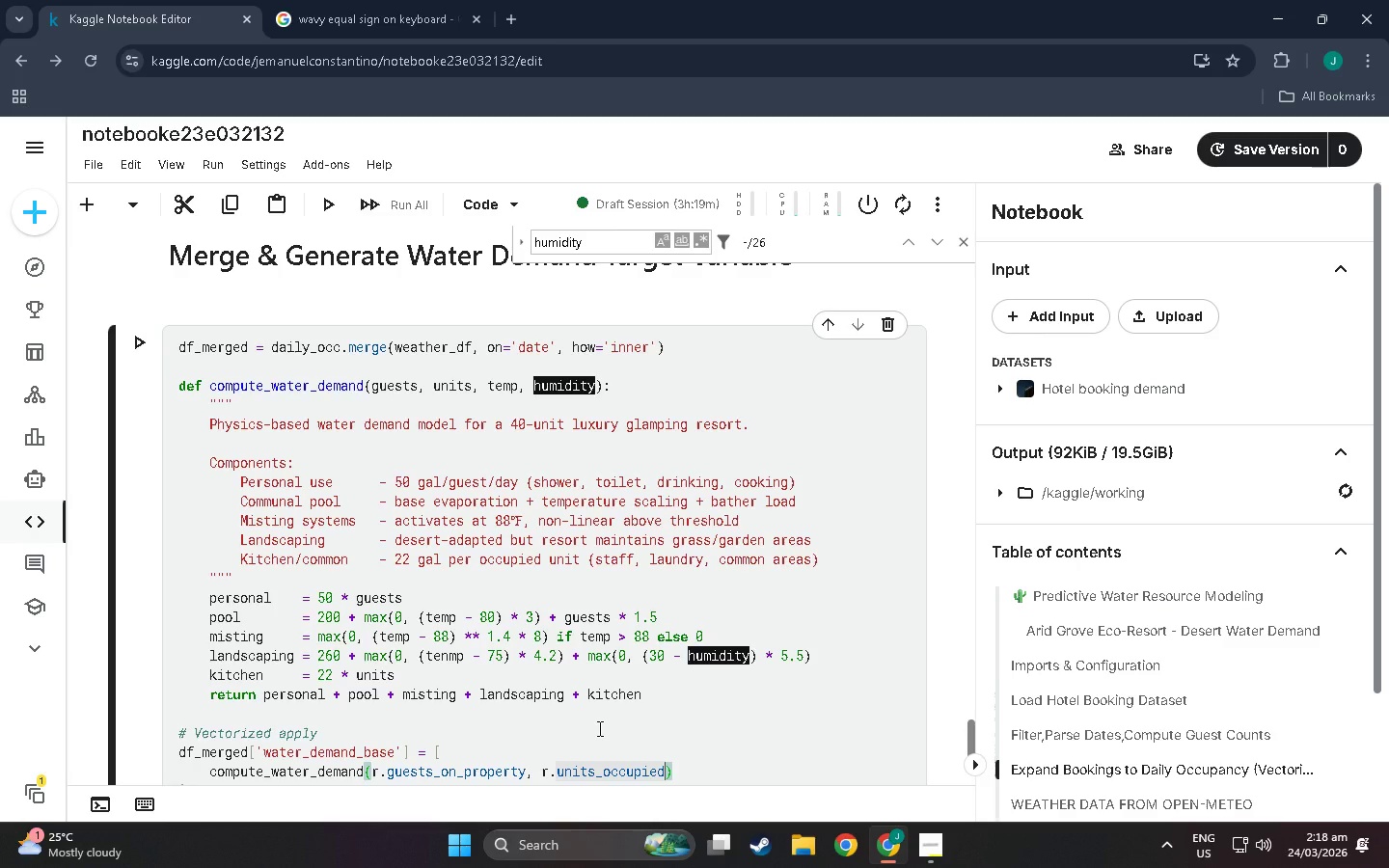 
type(, r. temp)
key(Backspace)
key(Backspace)
key(Backspace)
key(Backspace)
key(Backspace)
type(temp_f,)
 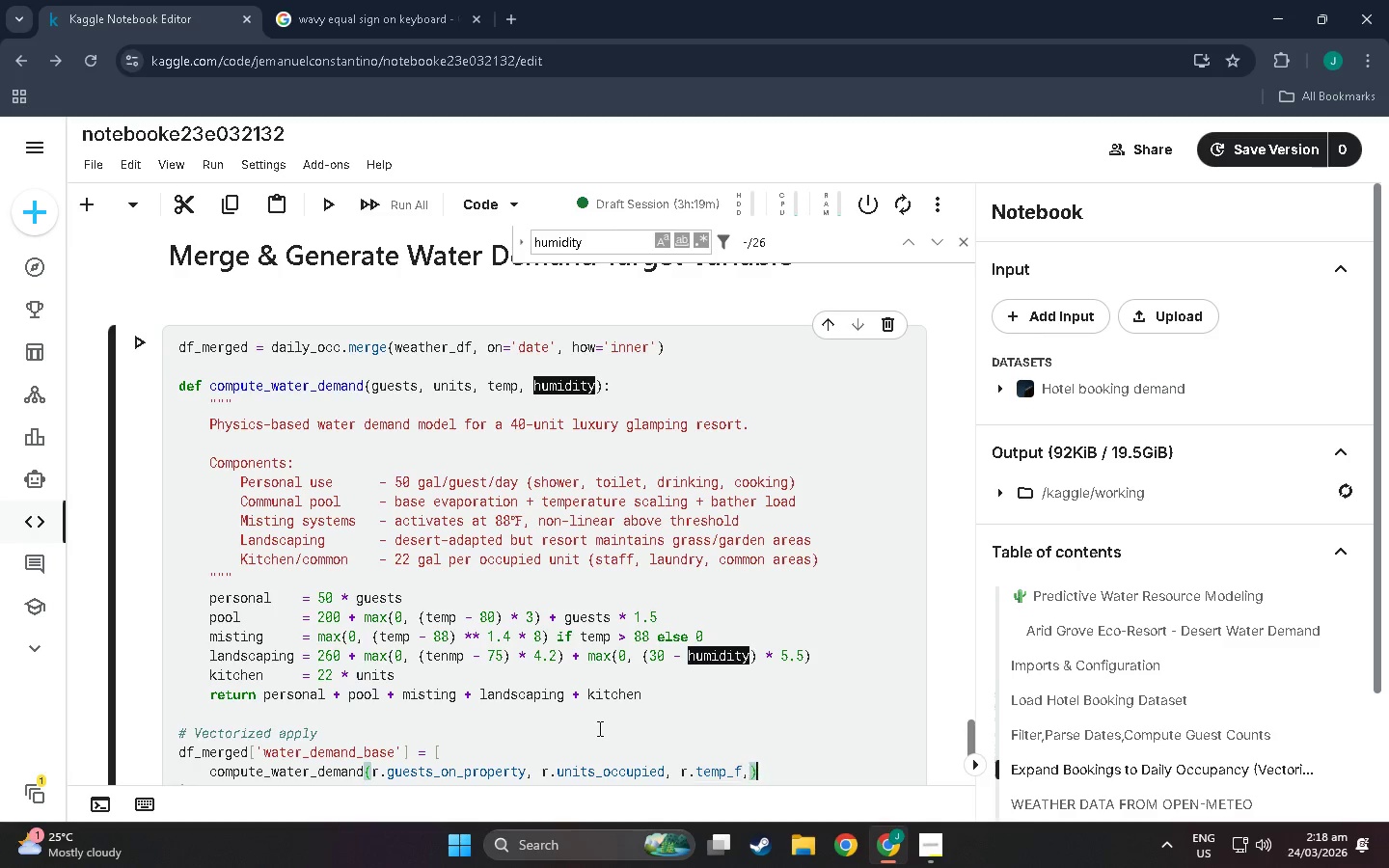 
 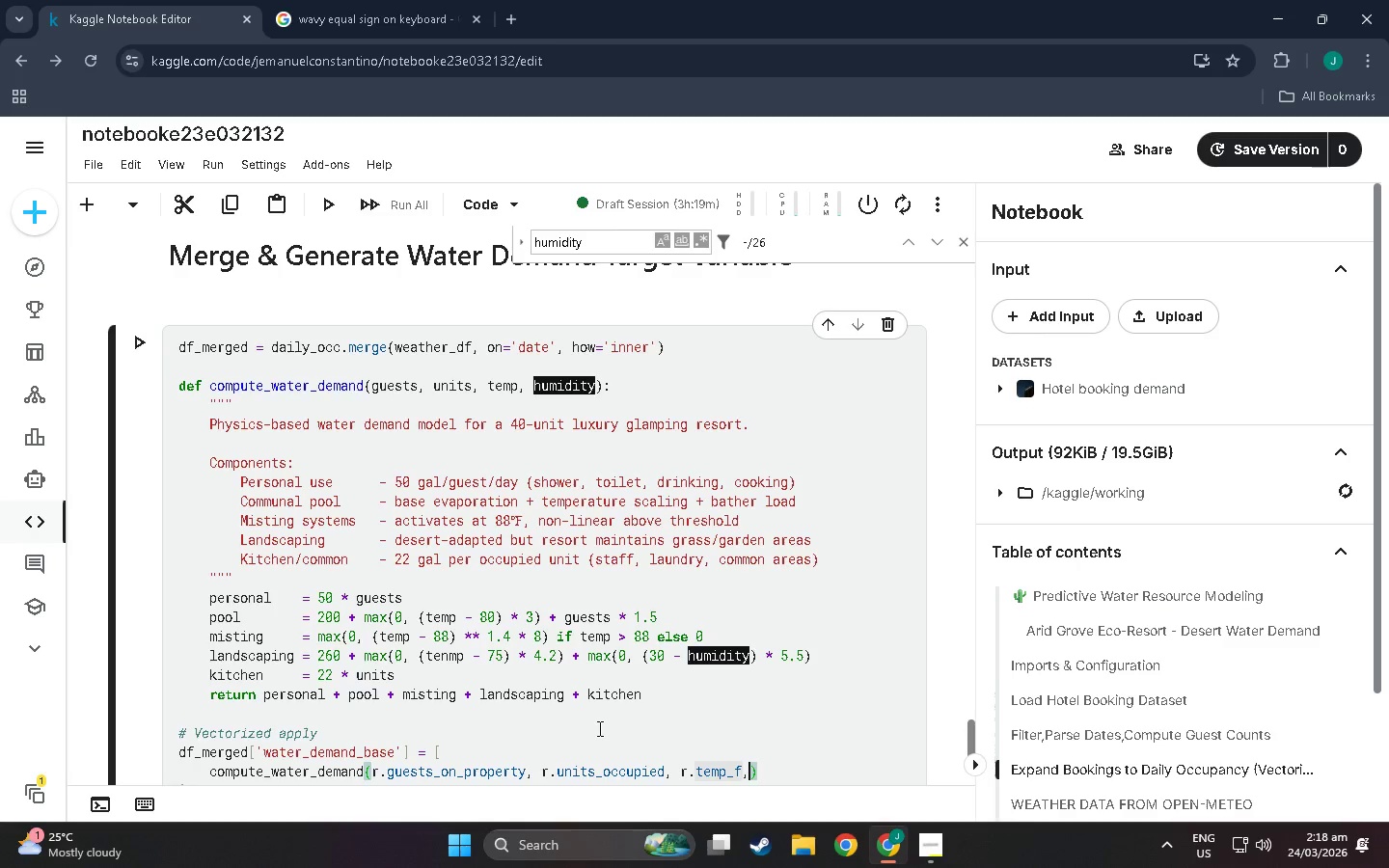 
key(ArrowRight)
 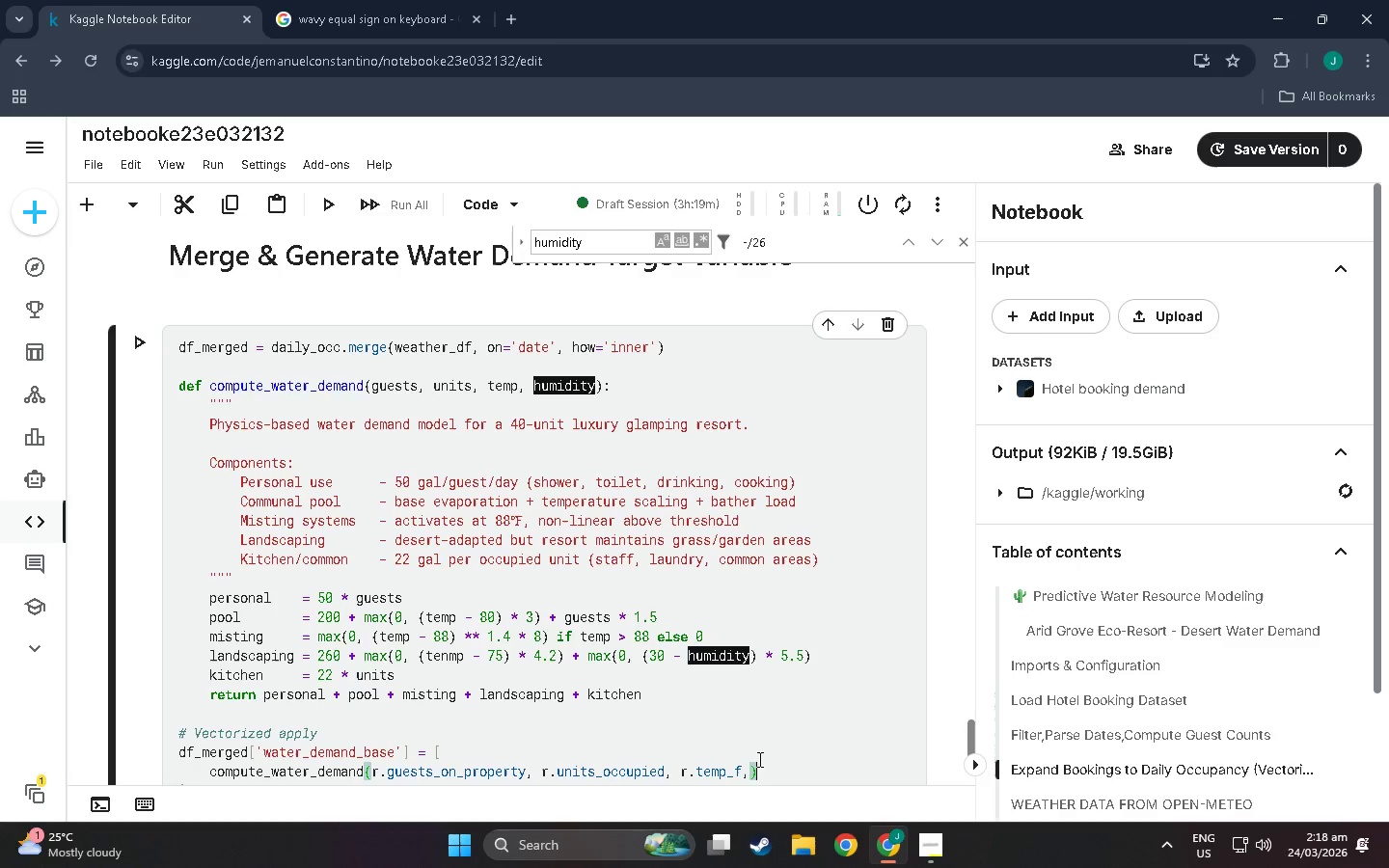 
left_click([753, 772])
 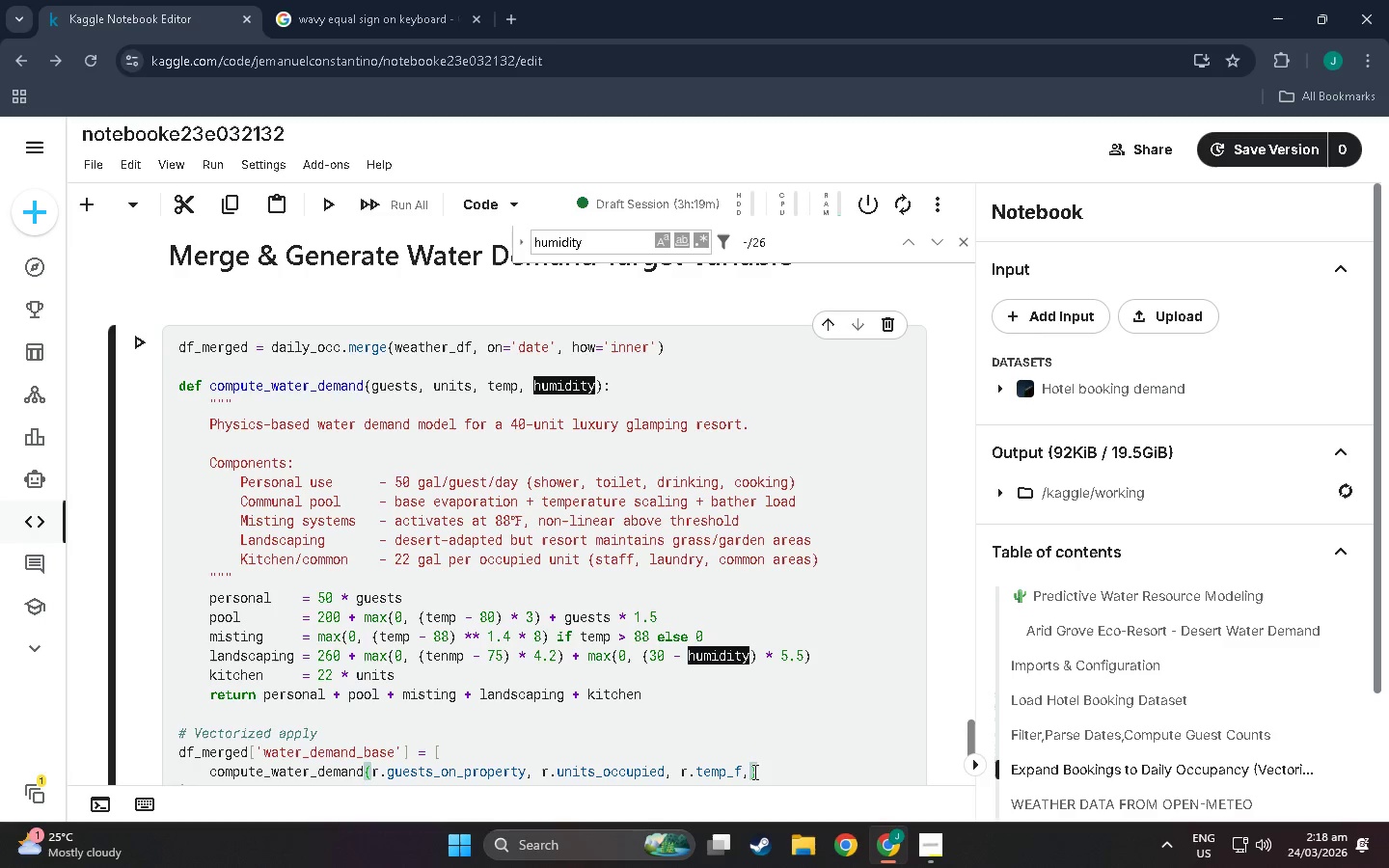 
type( r.humidity_pct)
 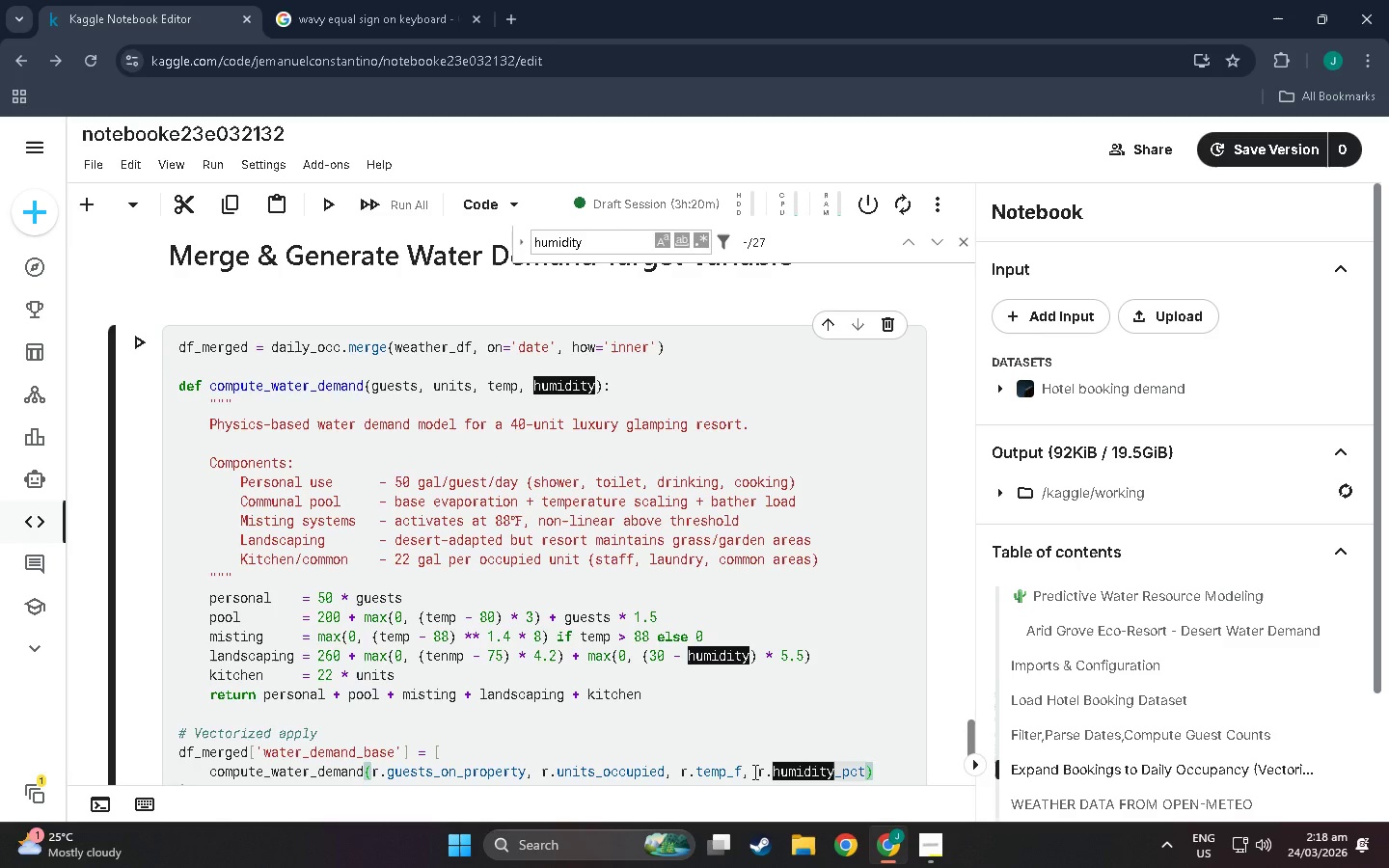 
key(ArrowRight)
 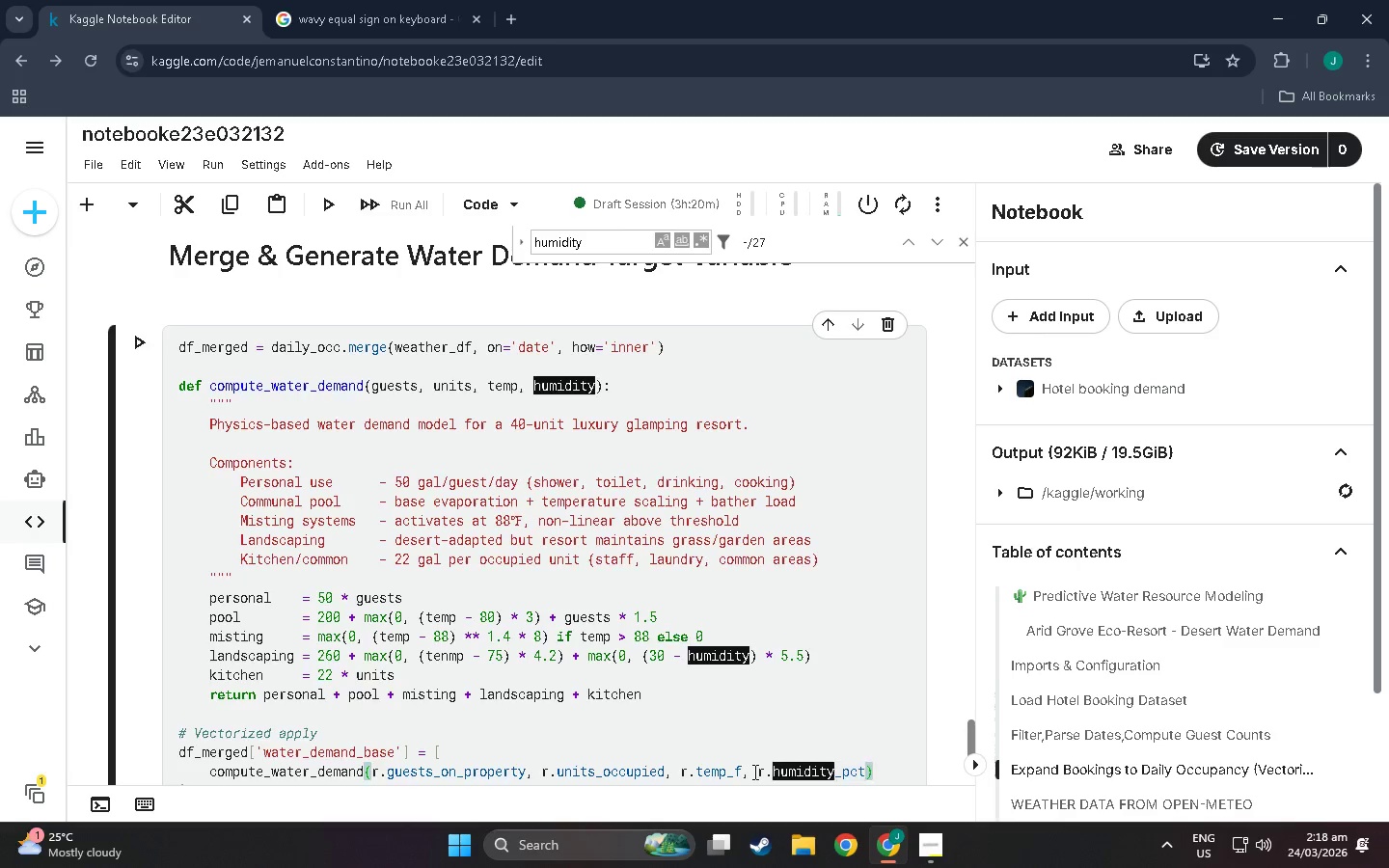 
key(Enter)
 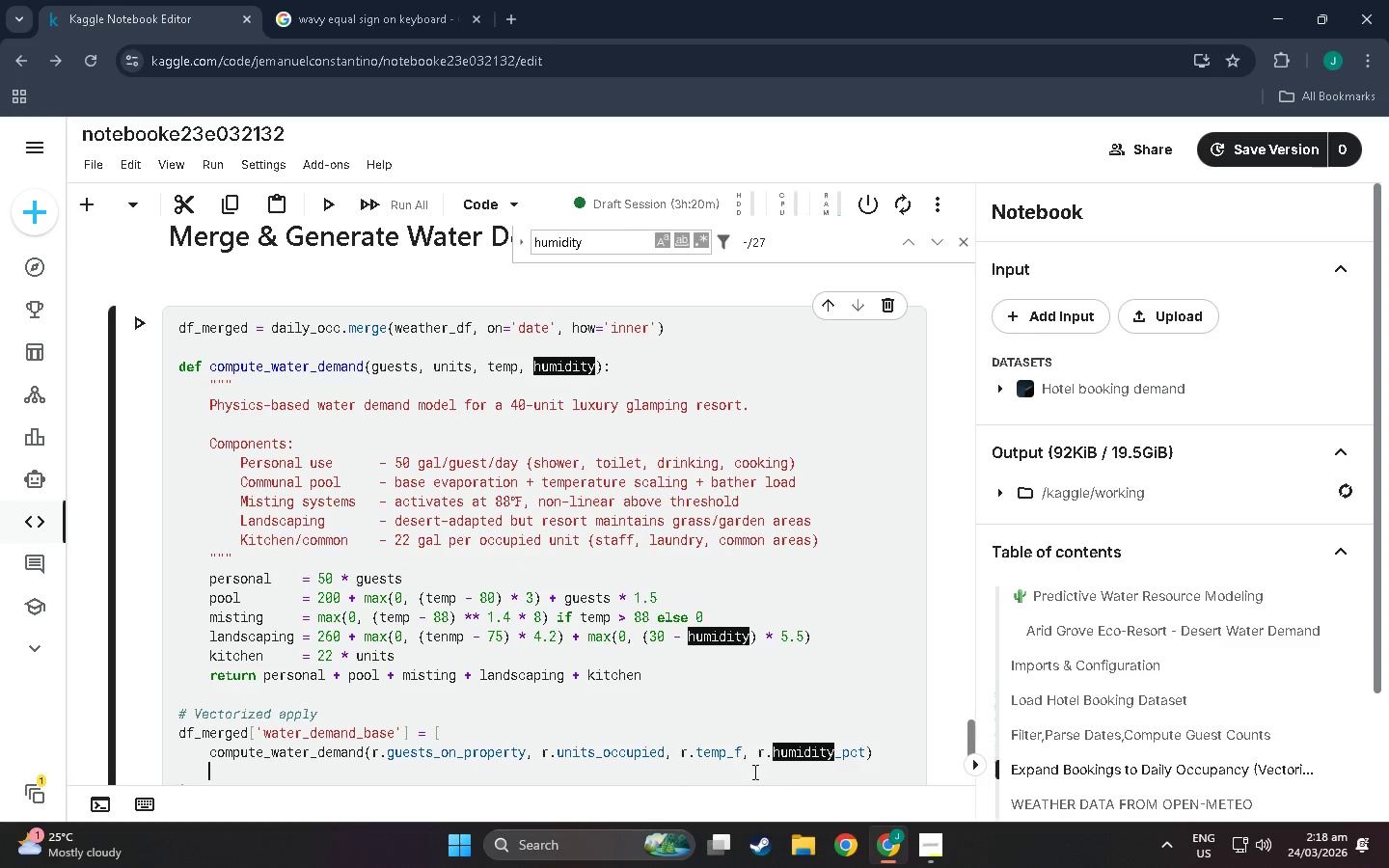 
type(for r in df)
 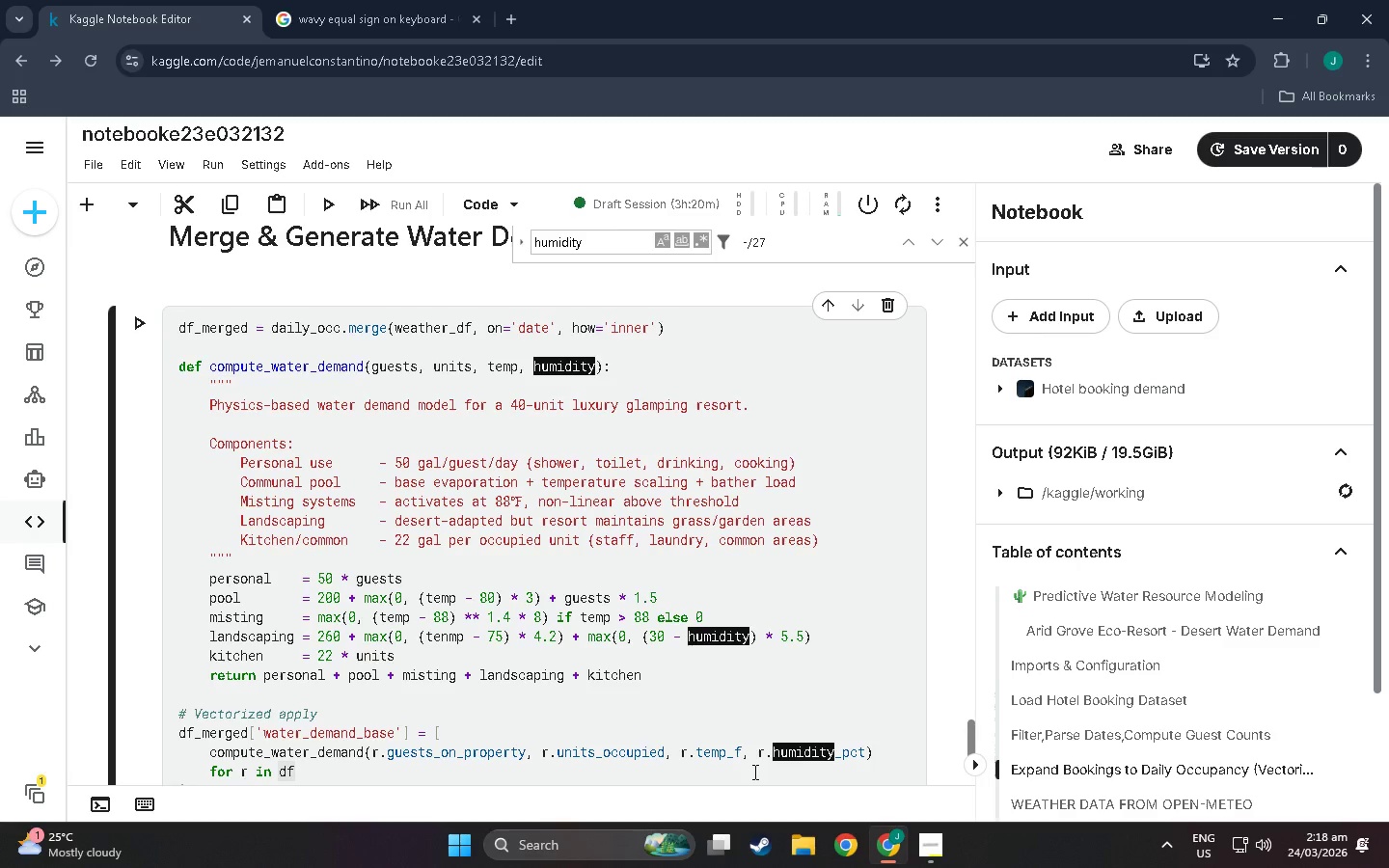 
type( )
key(Backspace)
type(_merged.imn)
key(Backspace)
key(Backspace)
type(tertuples*)
key(Backspace)
type(())
 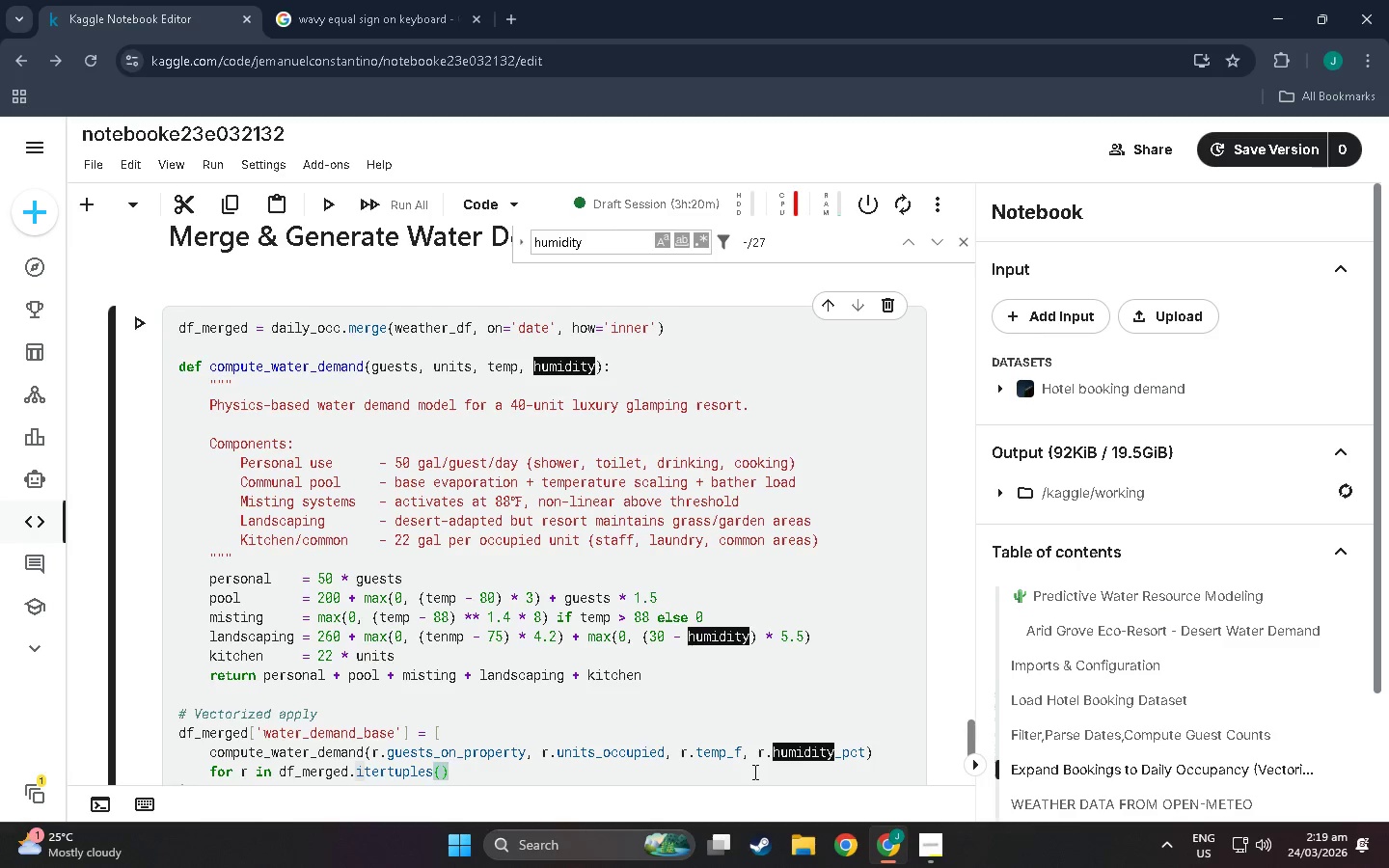 
key(Enter)
 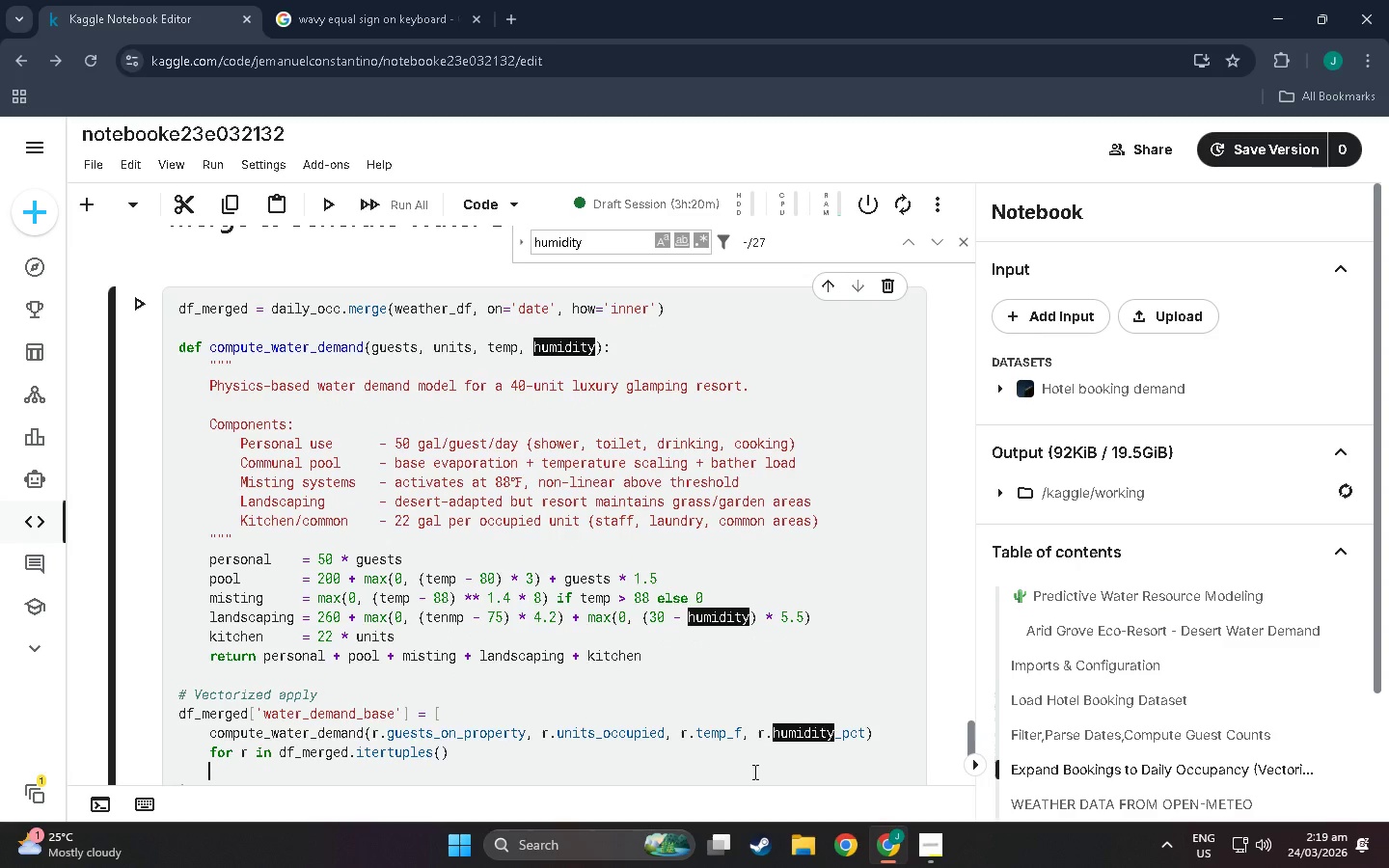 
key(Backspace)
 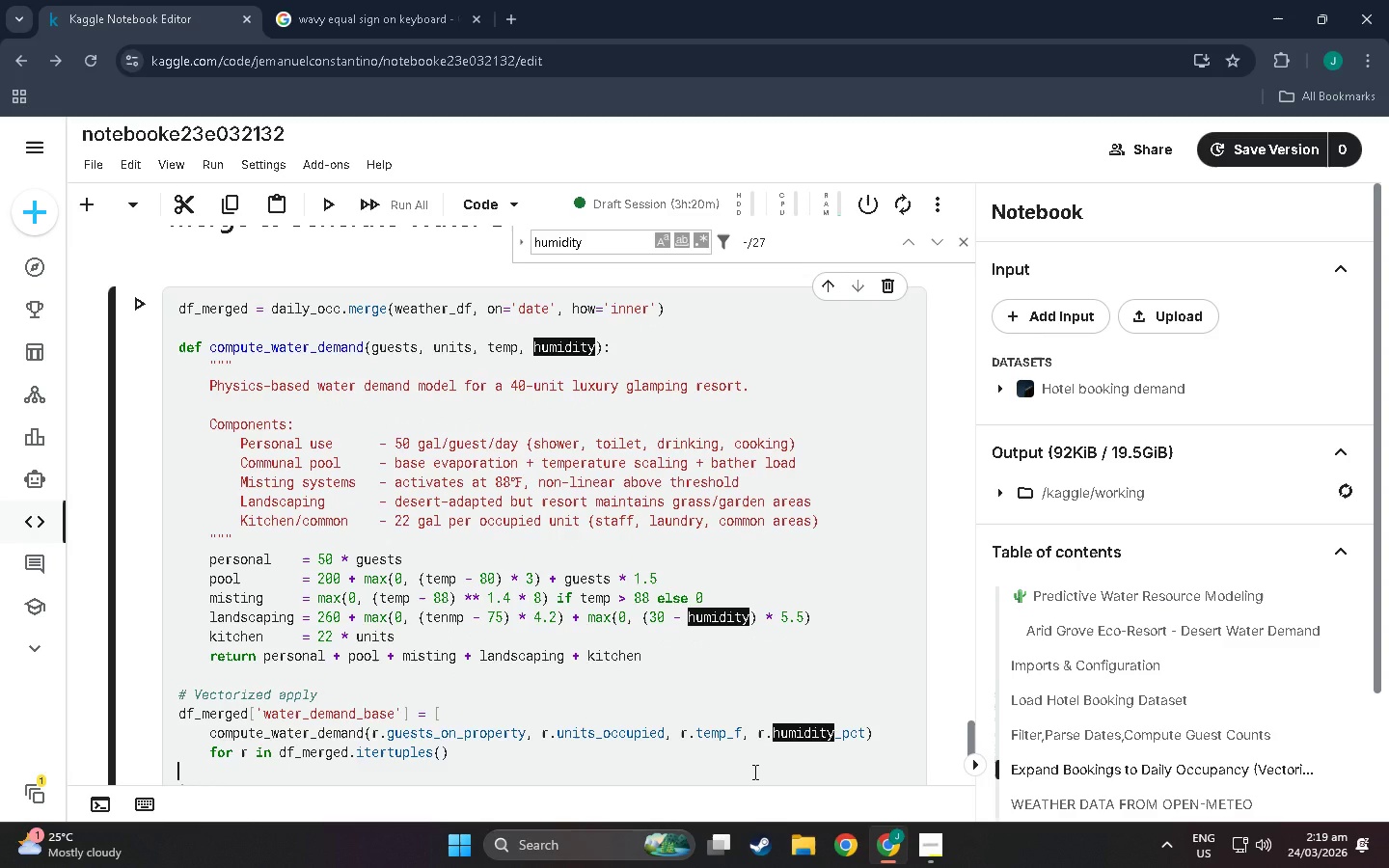 
key(ArrowDown)
 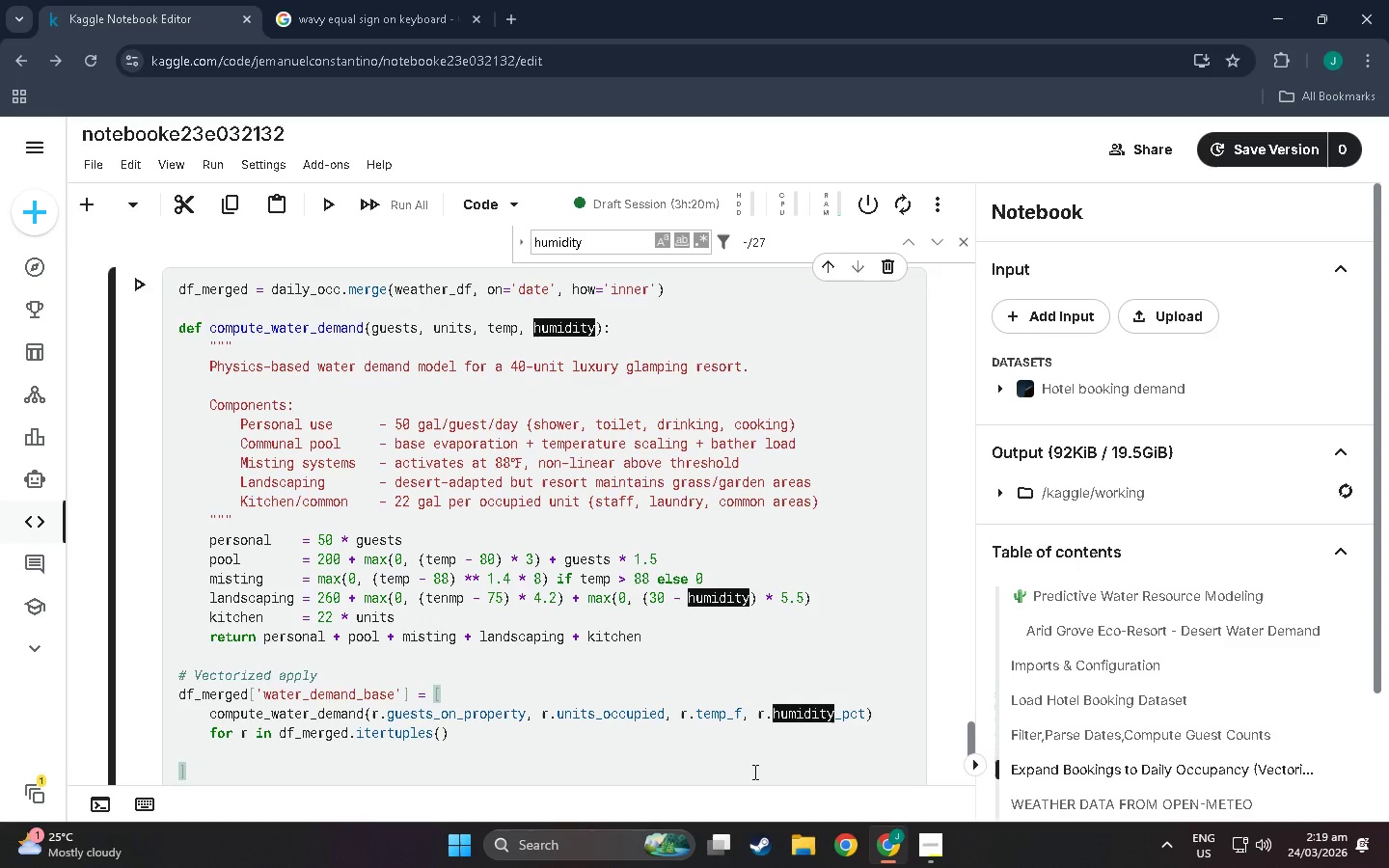 
key(ArrowDown)
 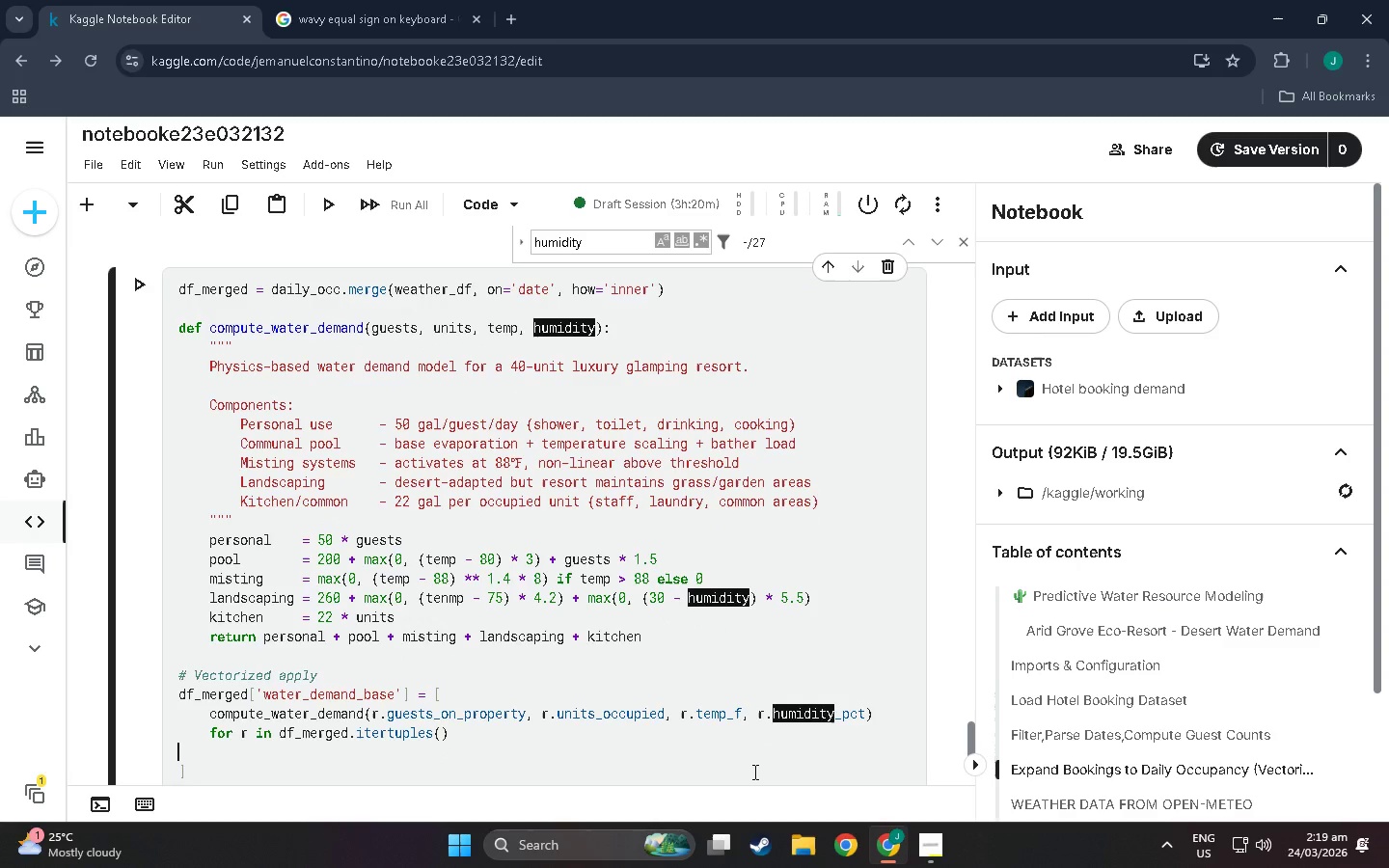 
key(ArrowUp)
 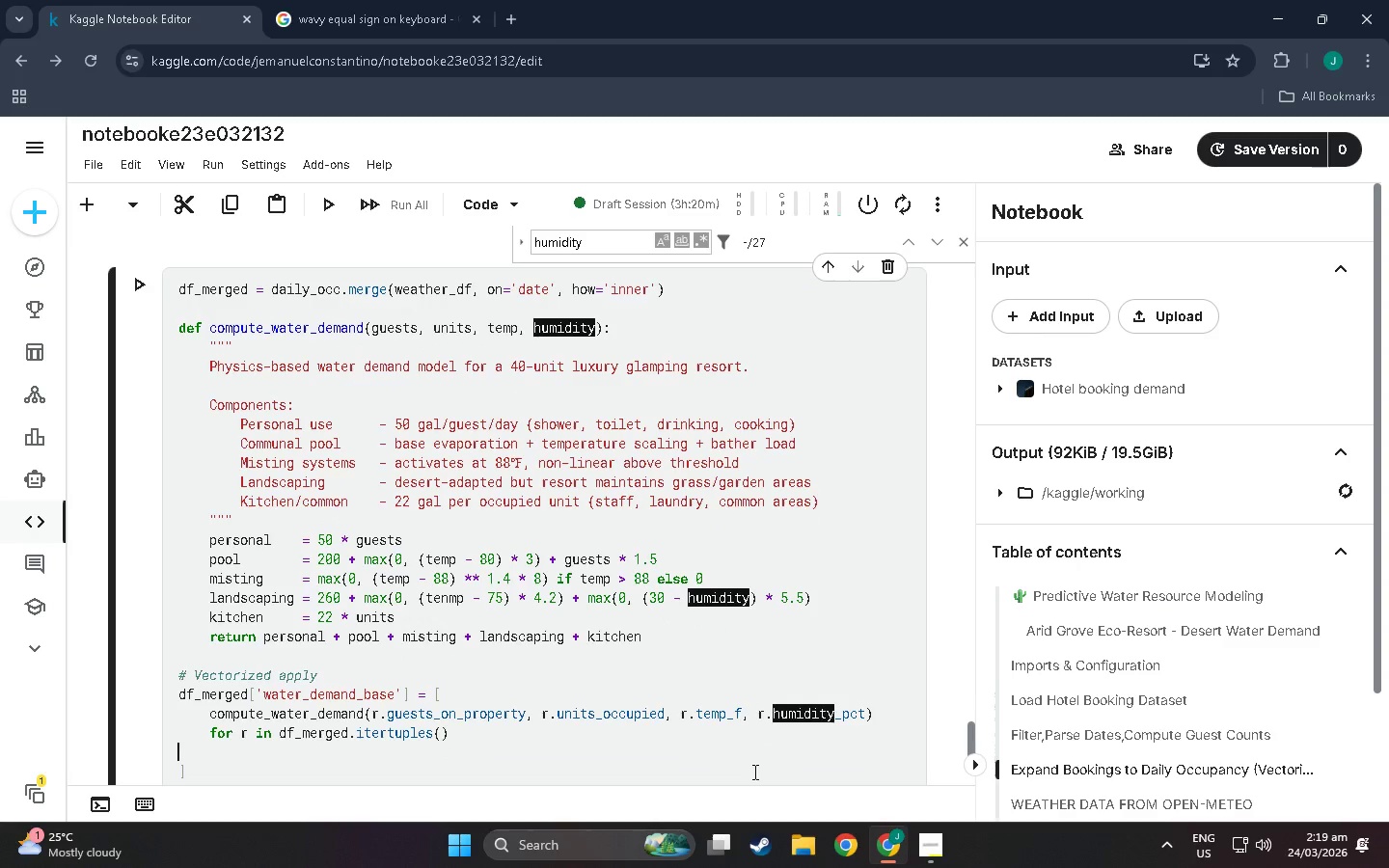 
key(Backspace)
 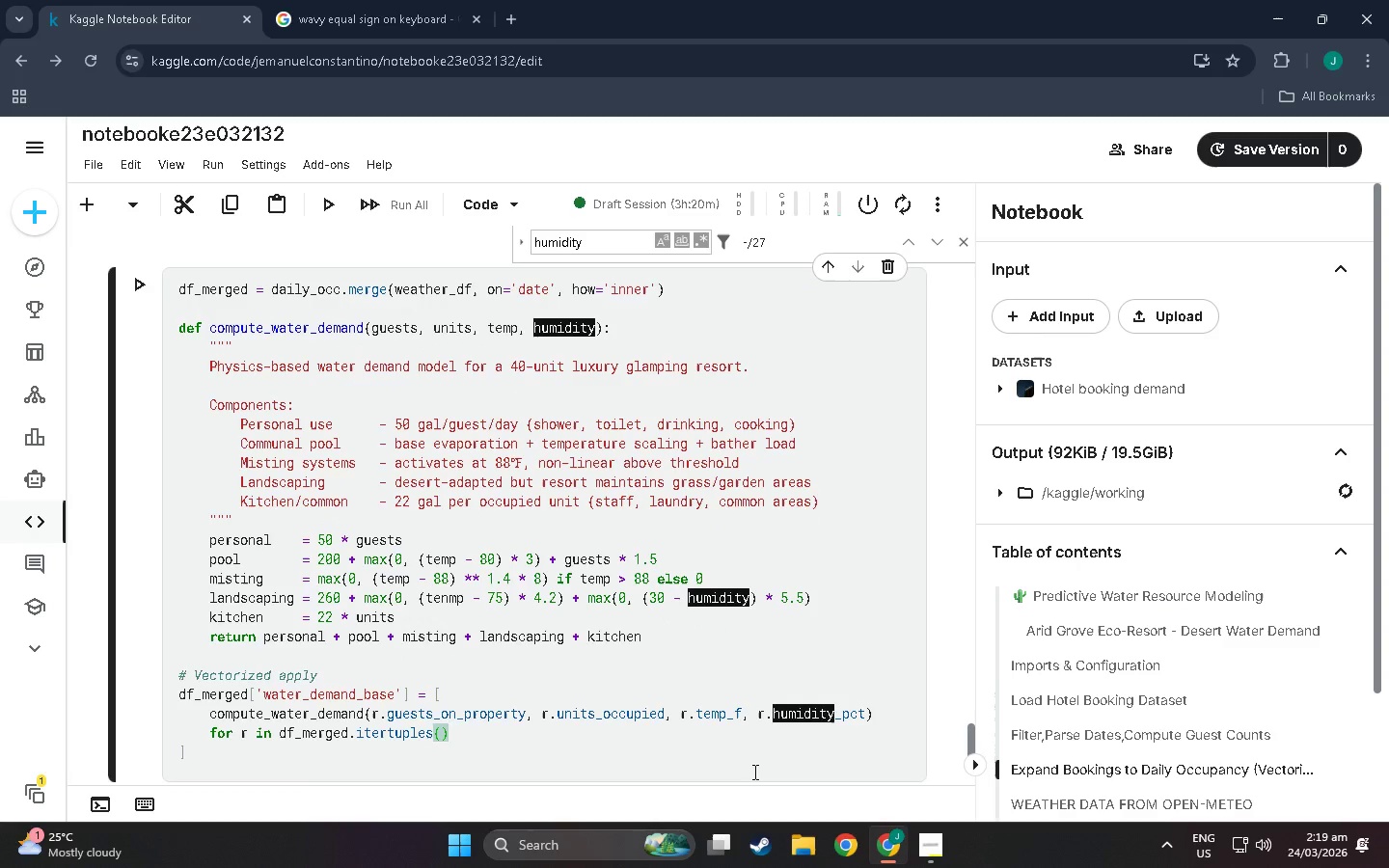 
key(ArrowDown)
 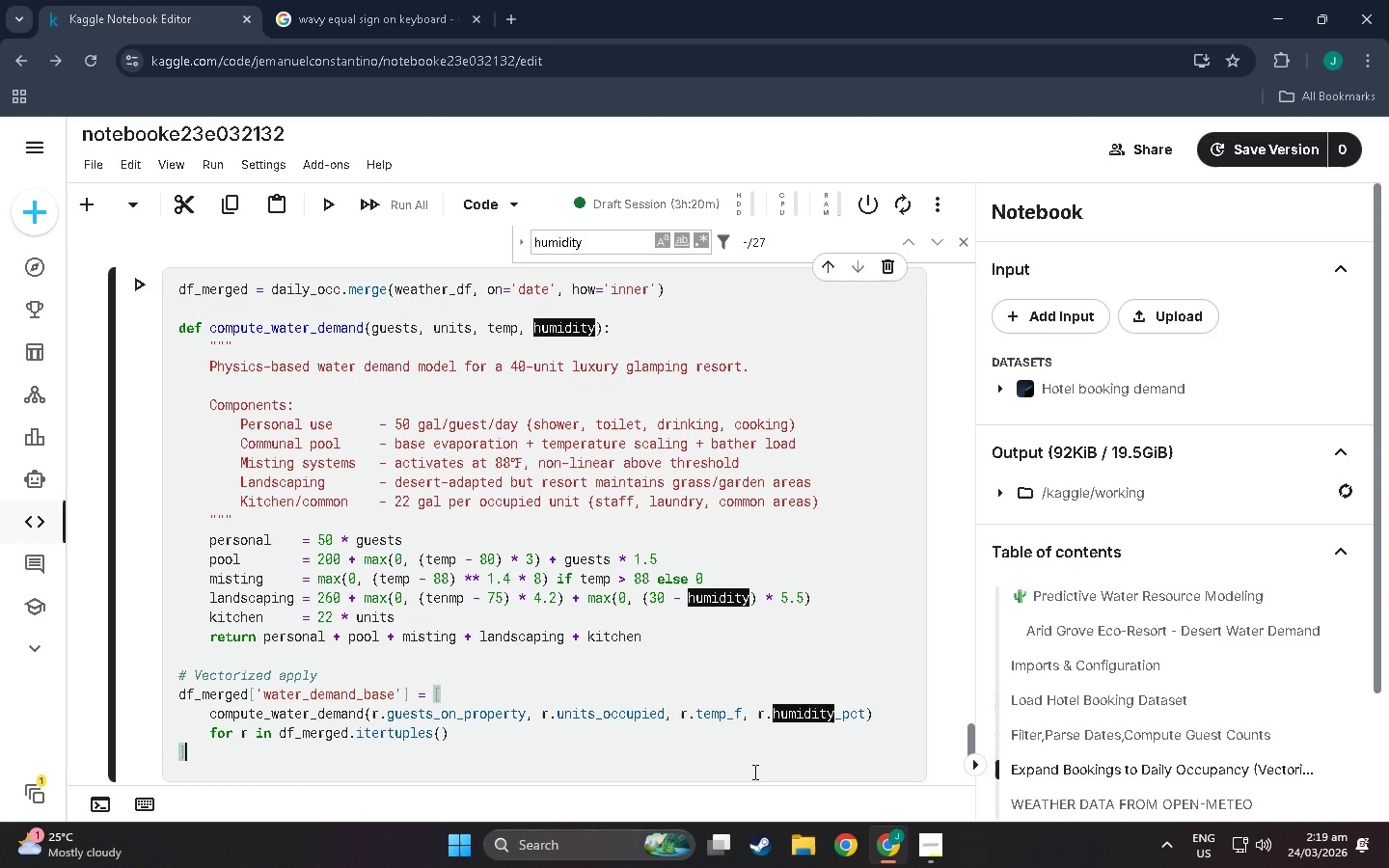 
key(Enter)
 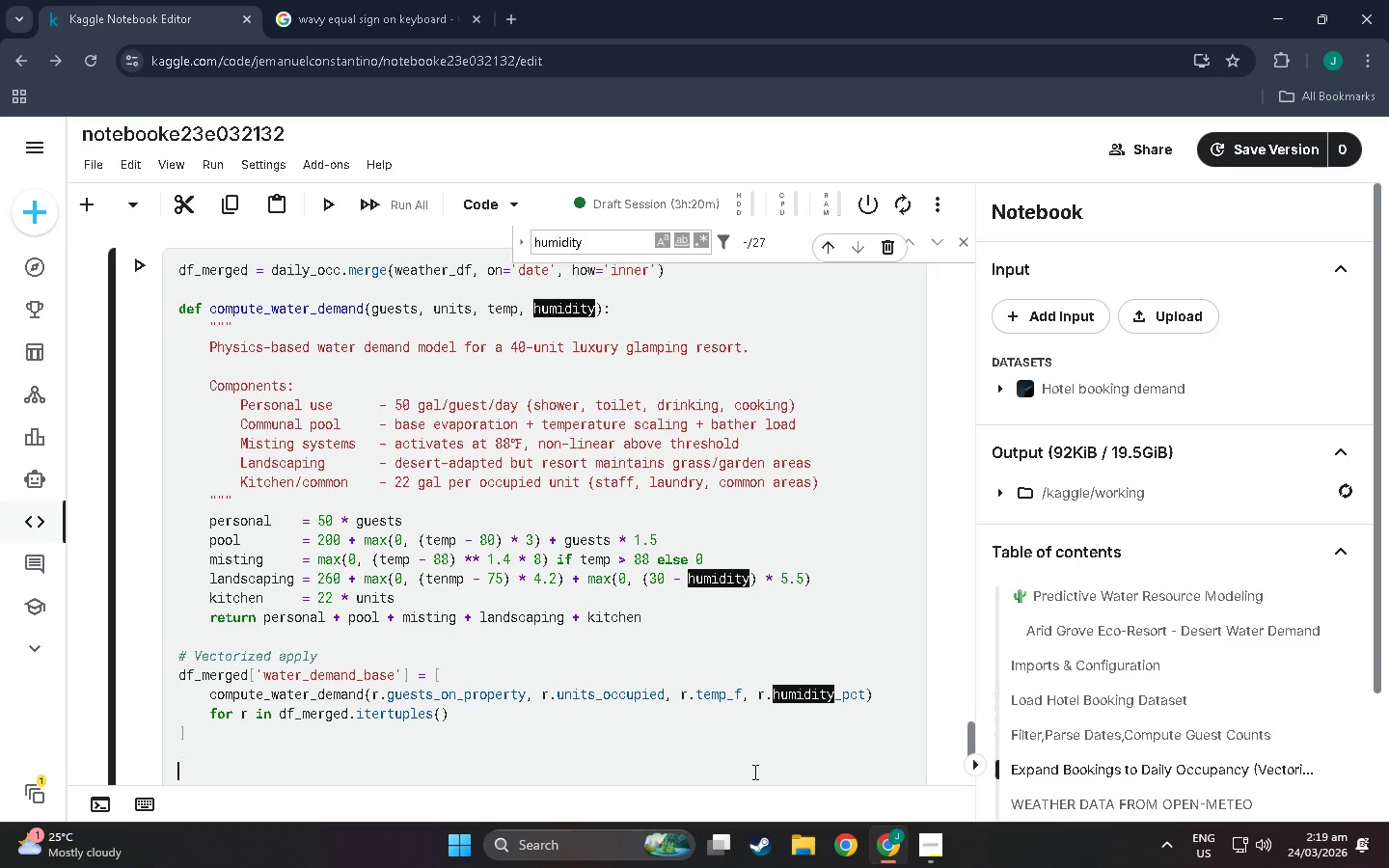 
key(Enter)
 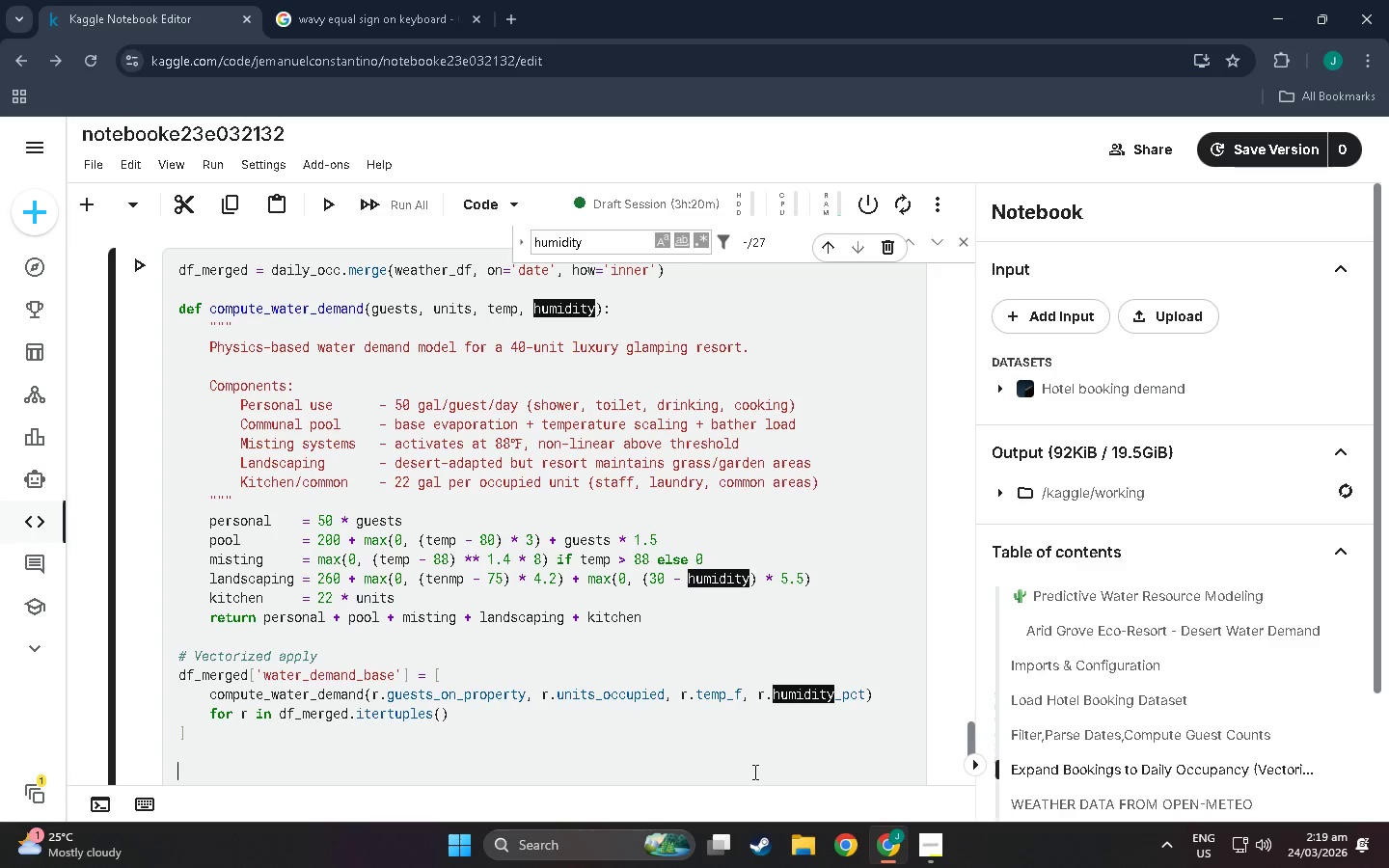 
type(# Add )
 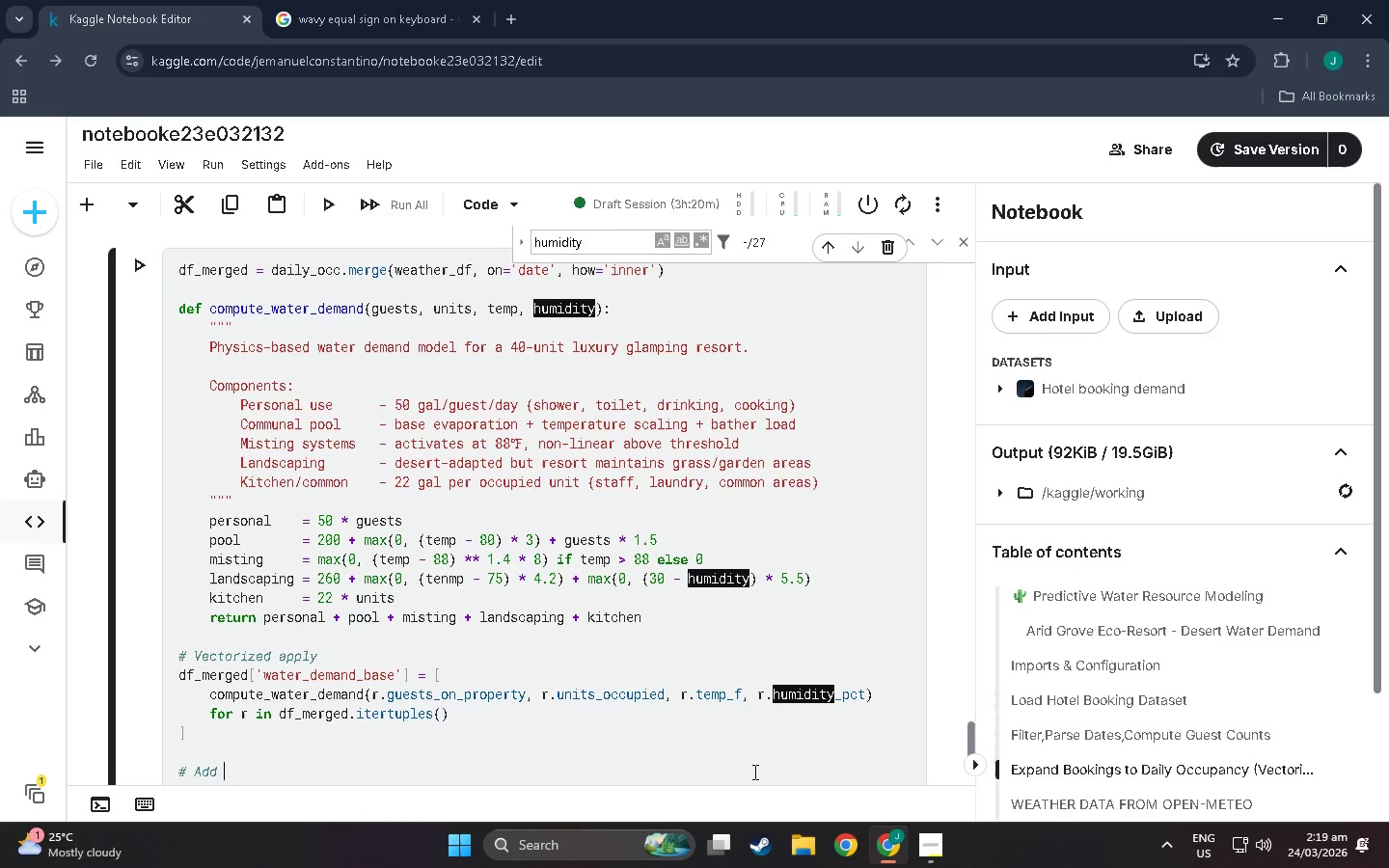 
key(Meta+Period)
 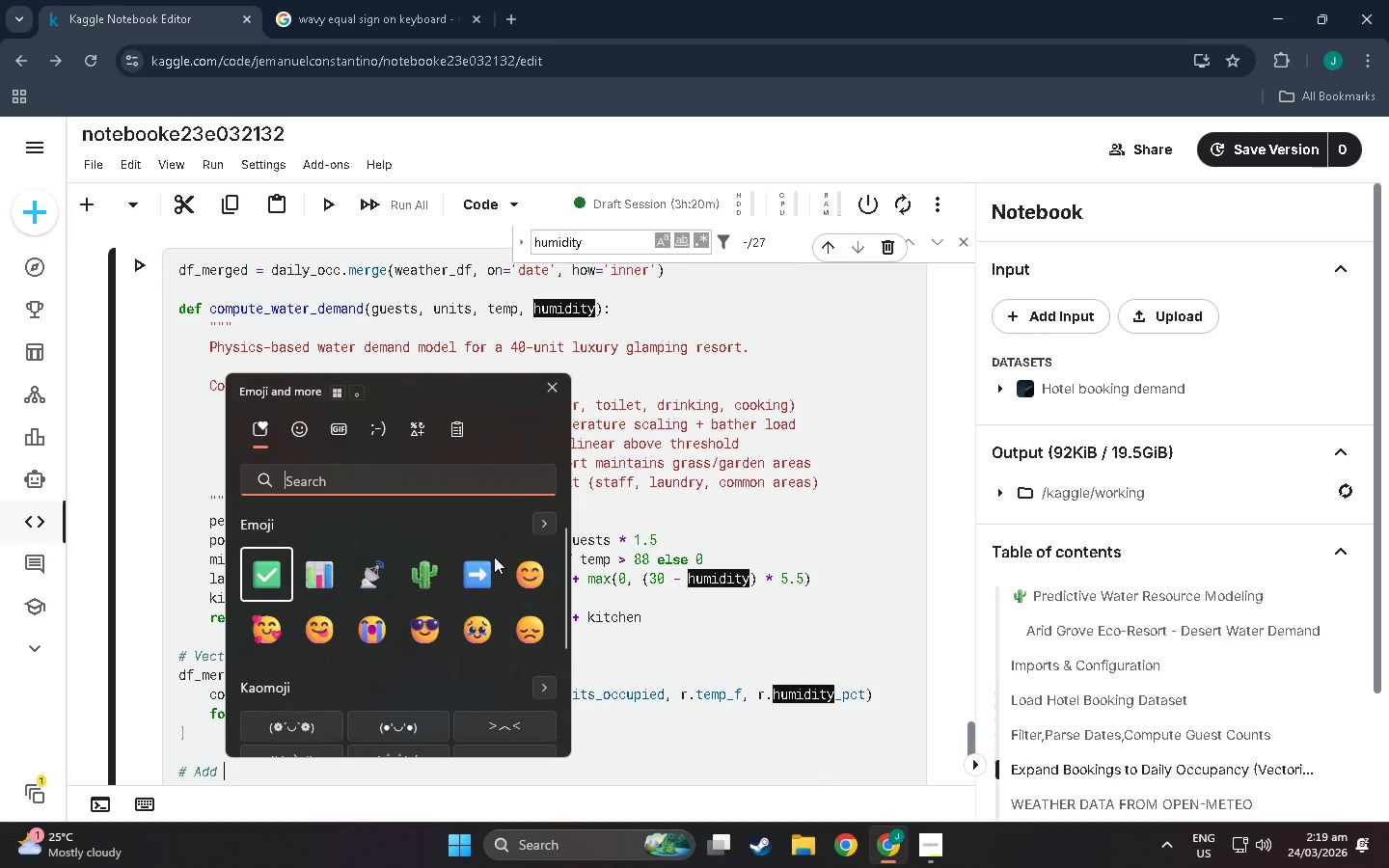 
scroll: coordinate [461, 608], scroll_direction: down, amount: 20.0
 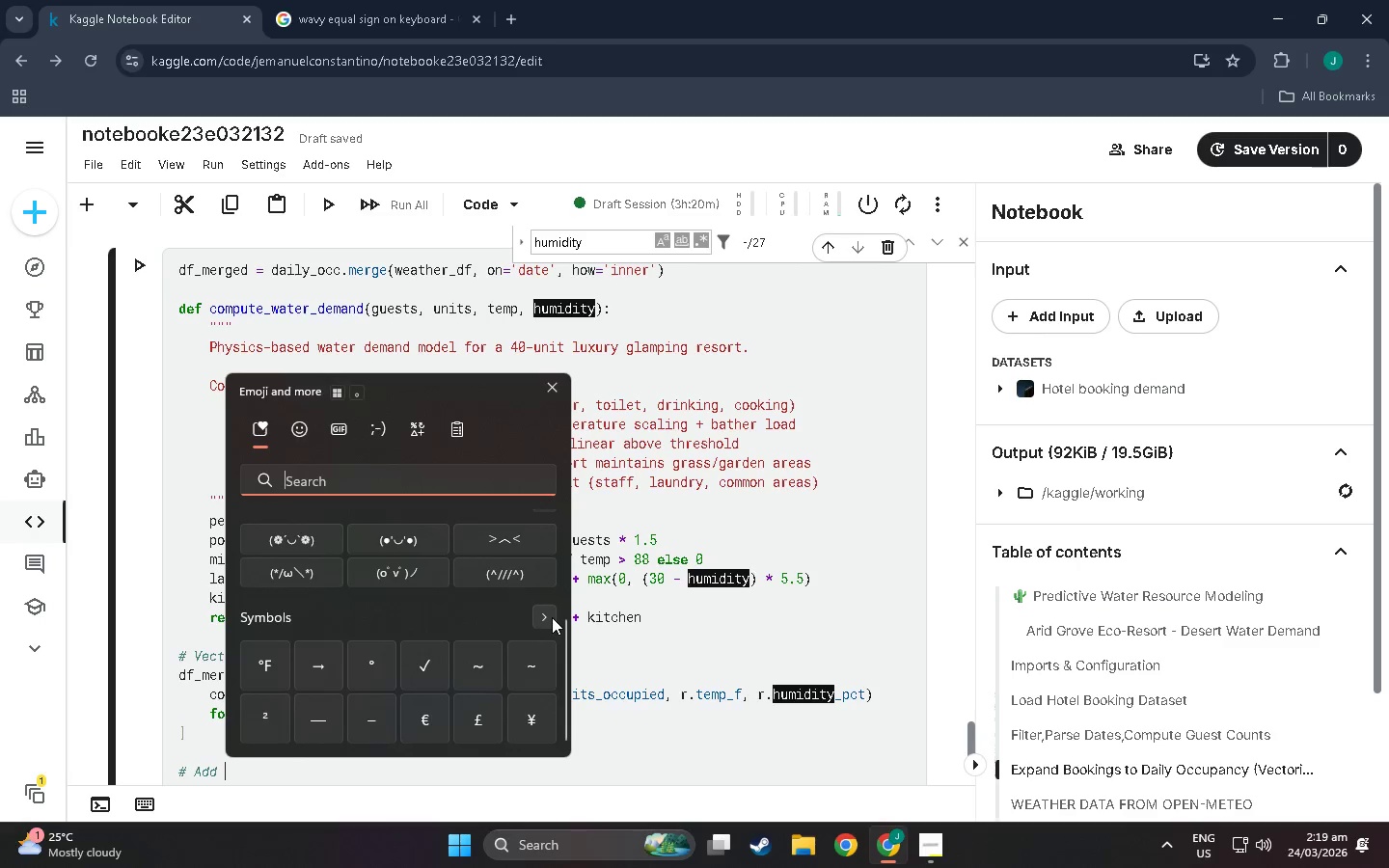 
left_click([551, 617])
 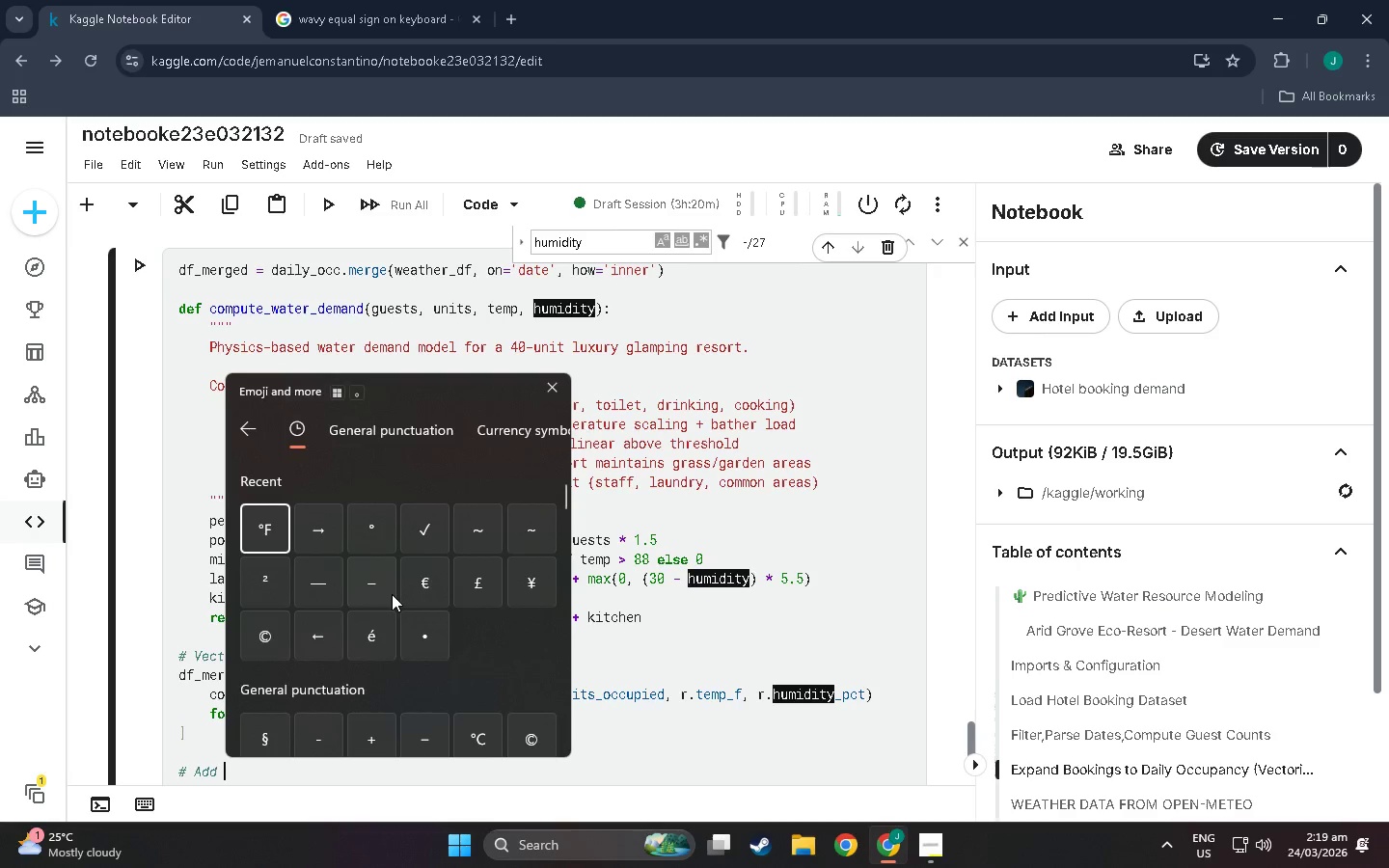 
scroll: coordinate [482, 573], scroll_direction: down, amount: 49.0
 